 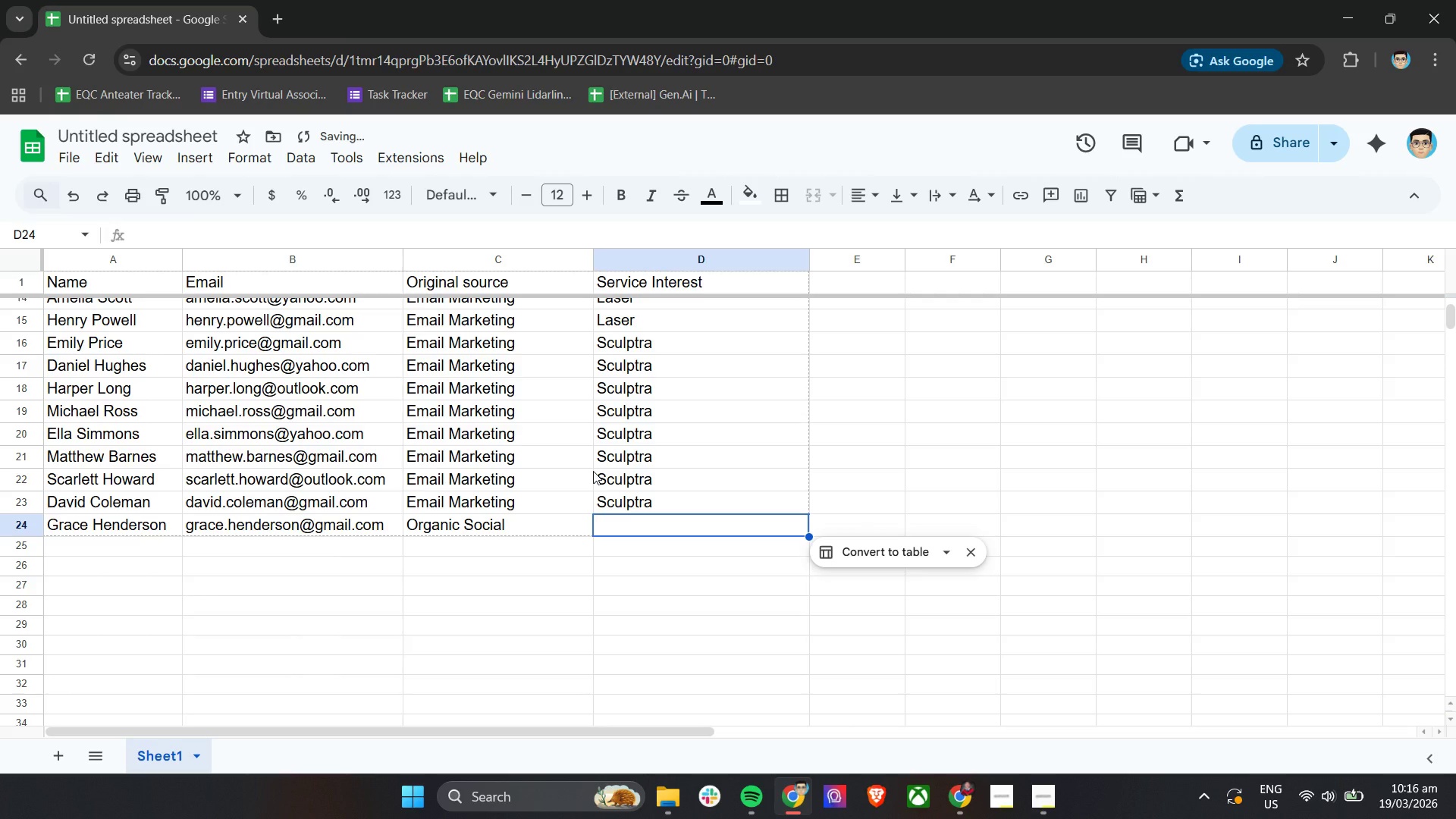 
key(Control+ControlLeft)
 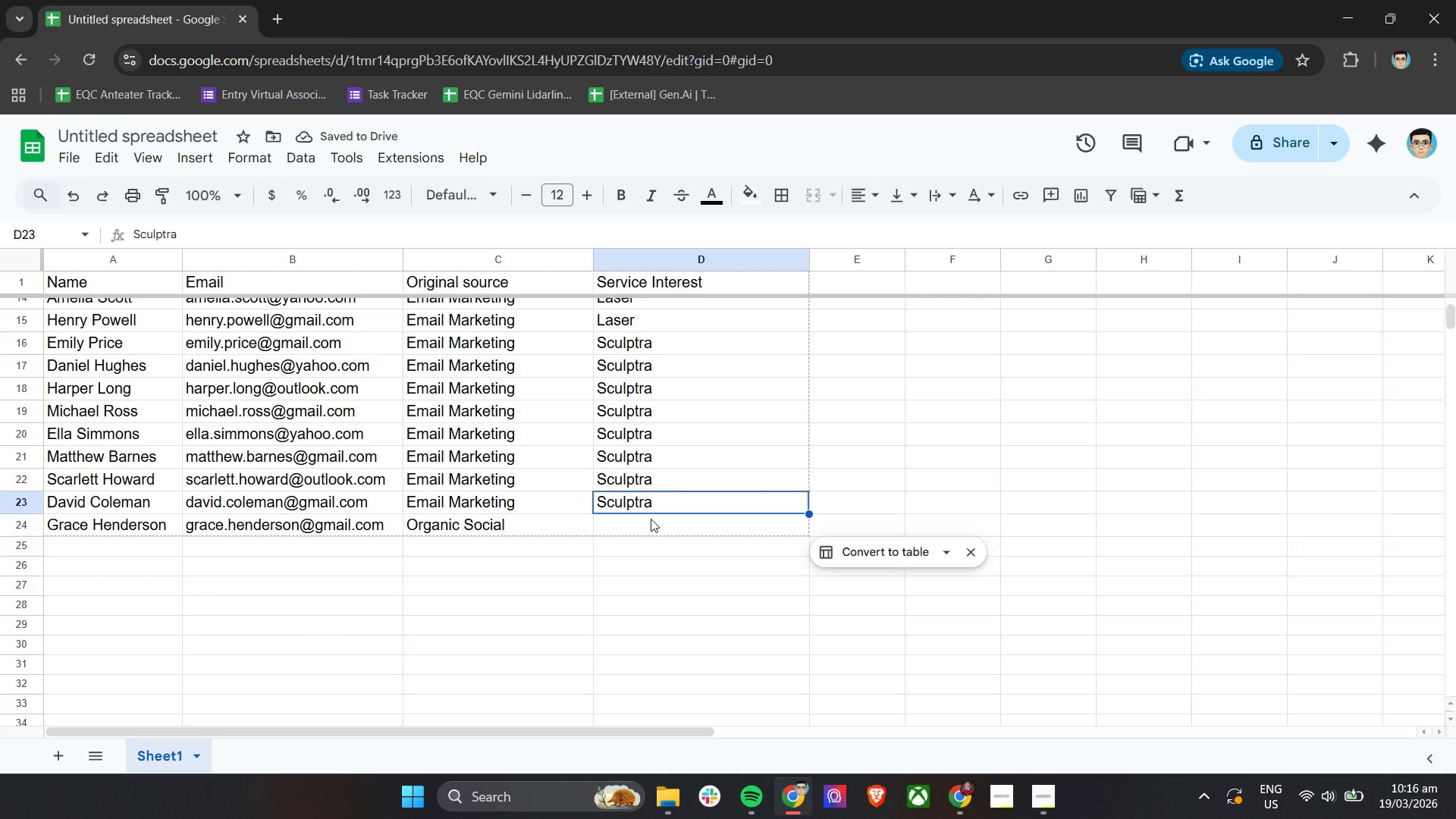 
key(Control+C)
 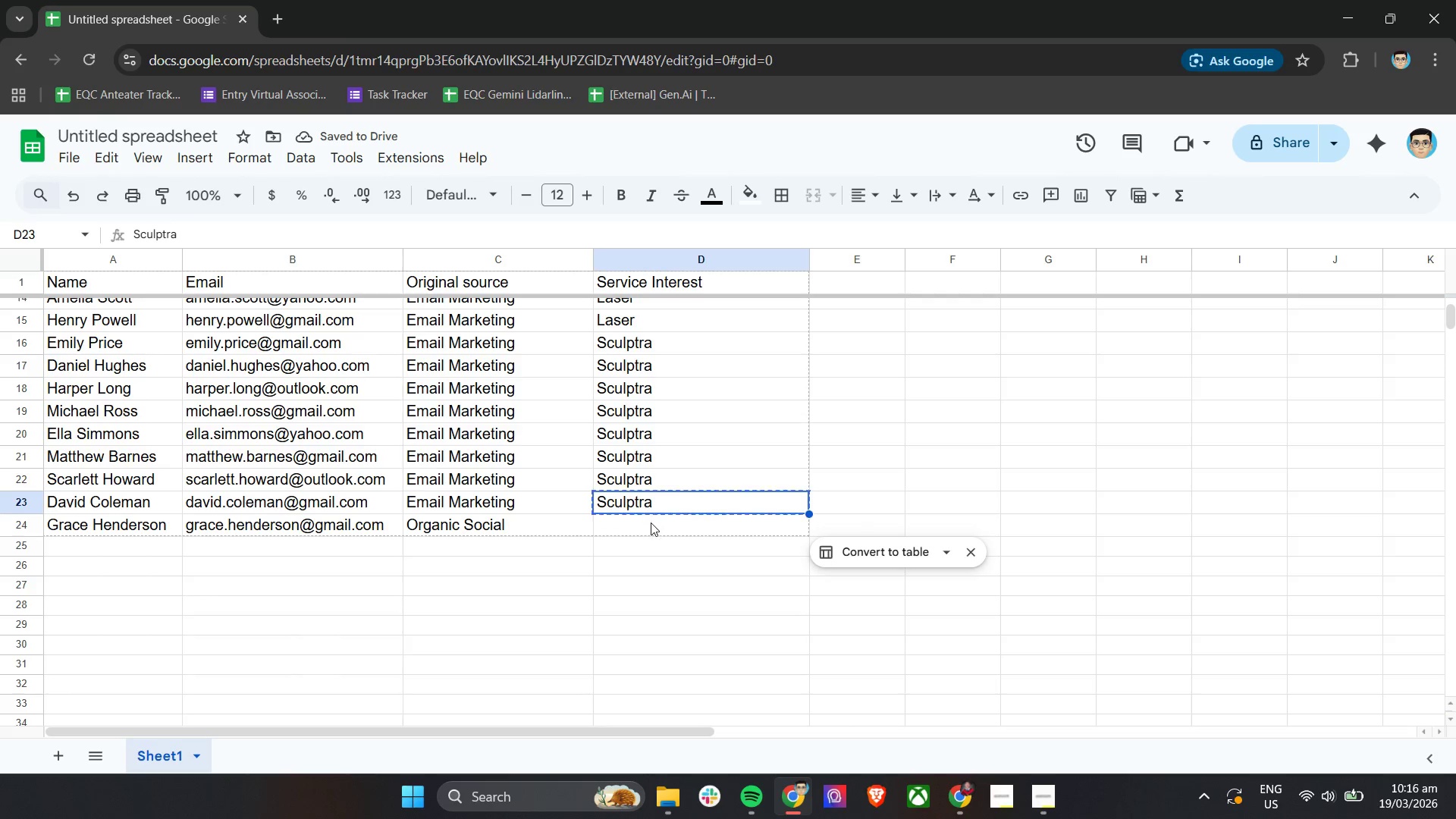 
double_click([651, 523])
 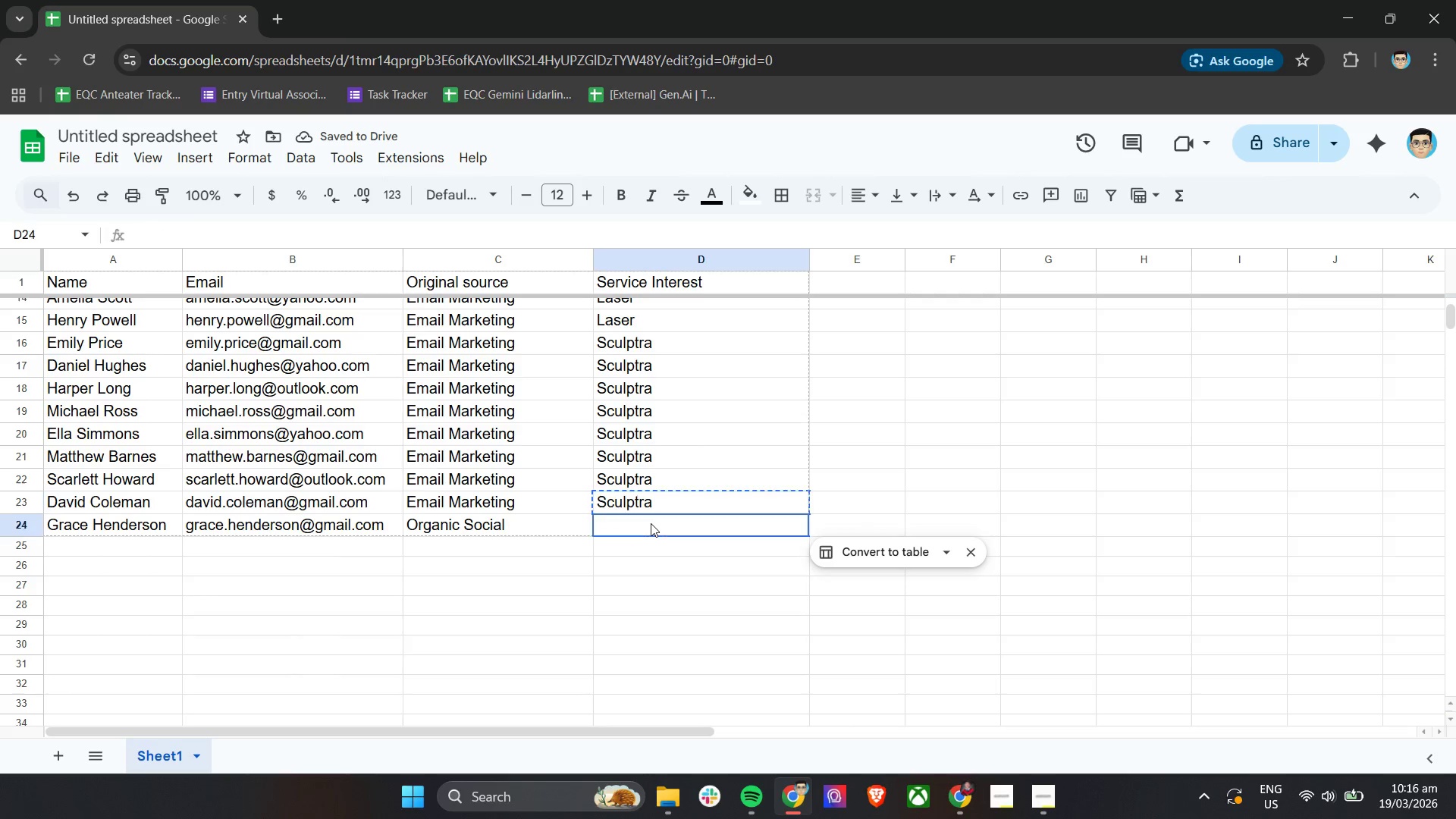 
key(Control+ControlLeft)
 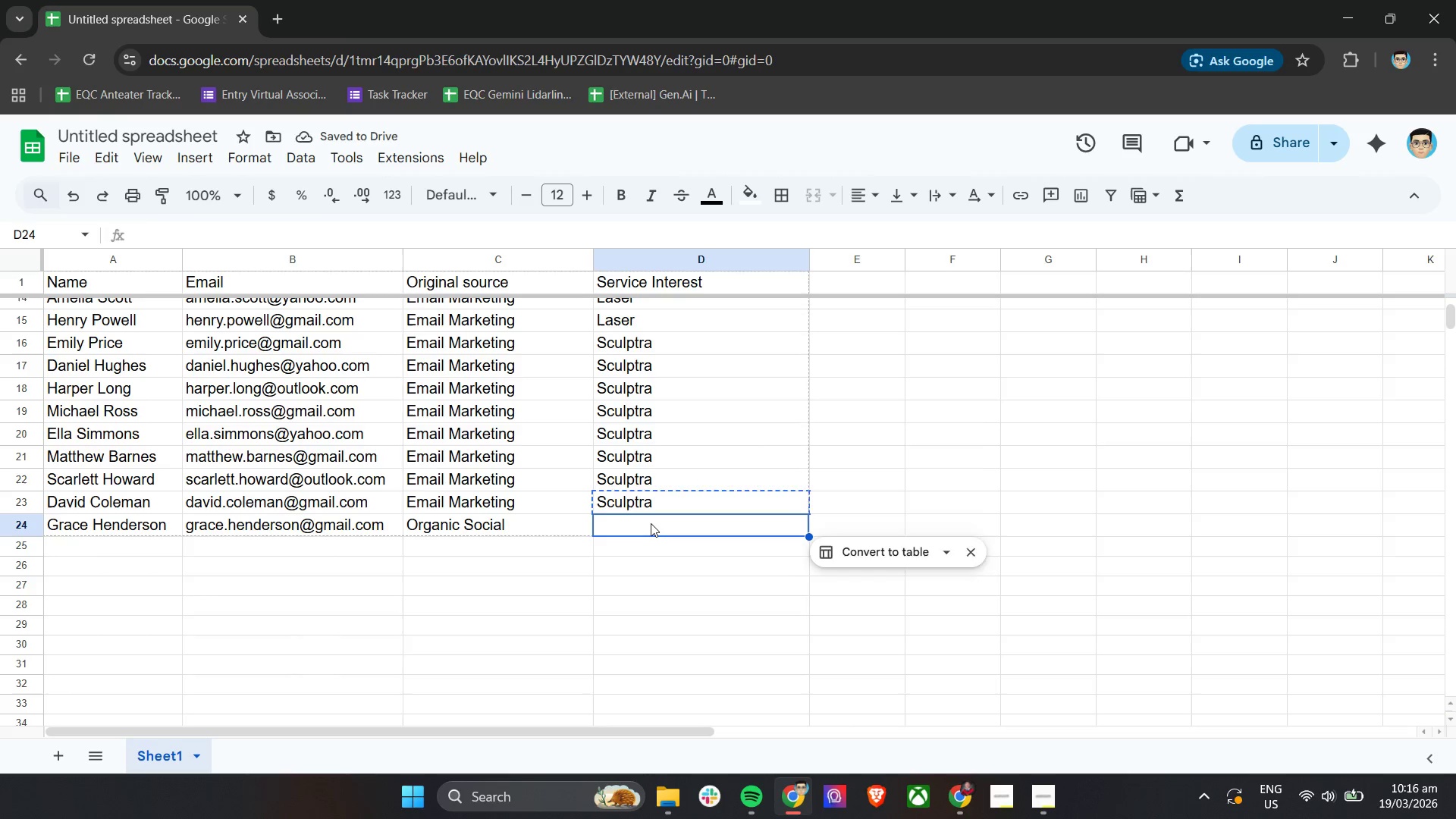 
key(Control+V)
 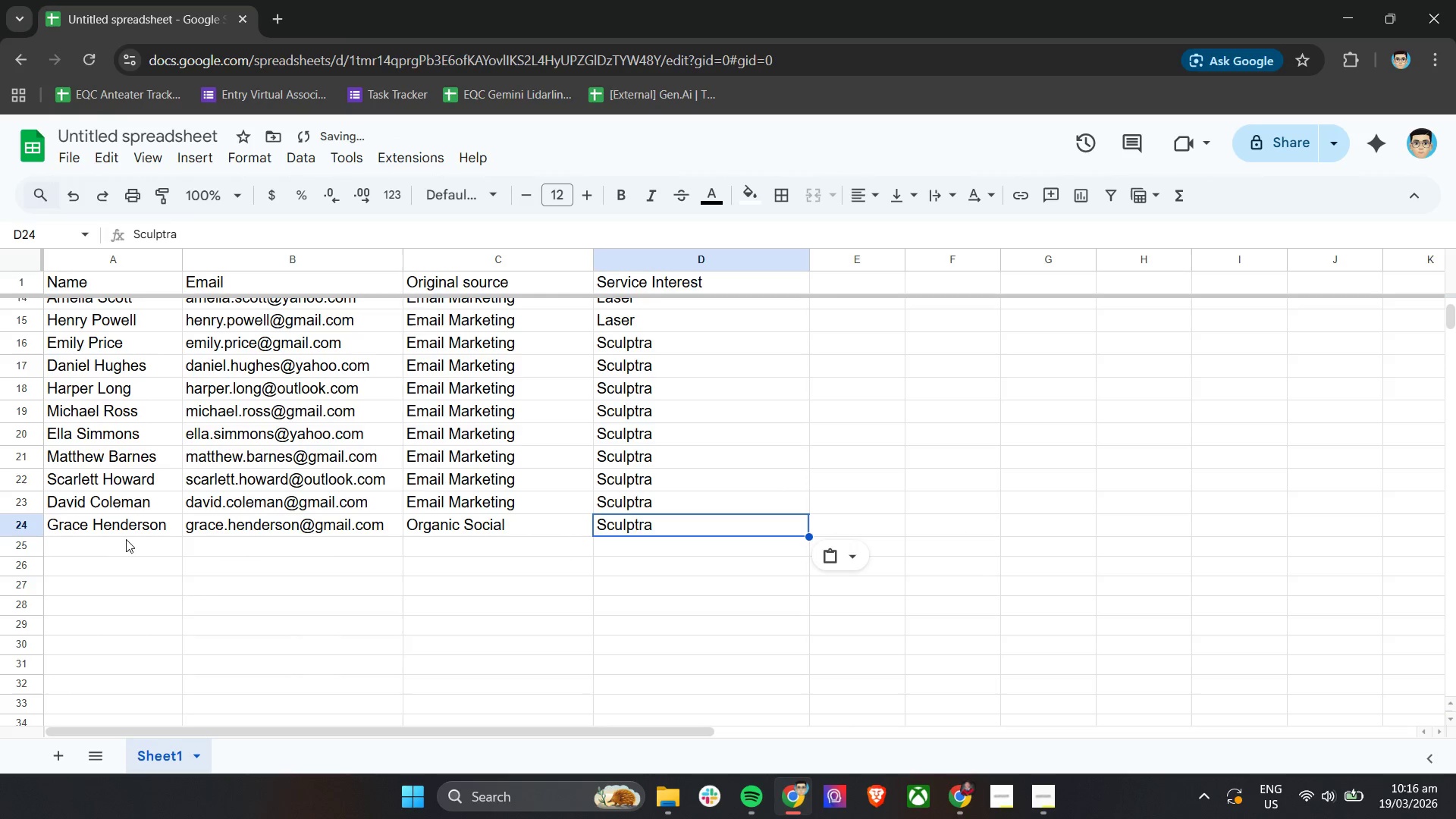 
left_click([128, 552])
 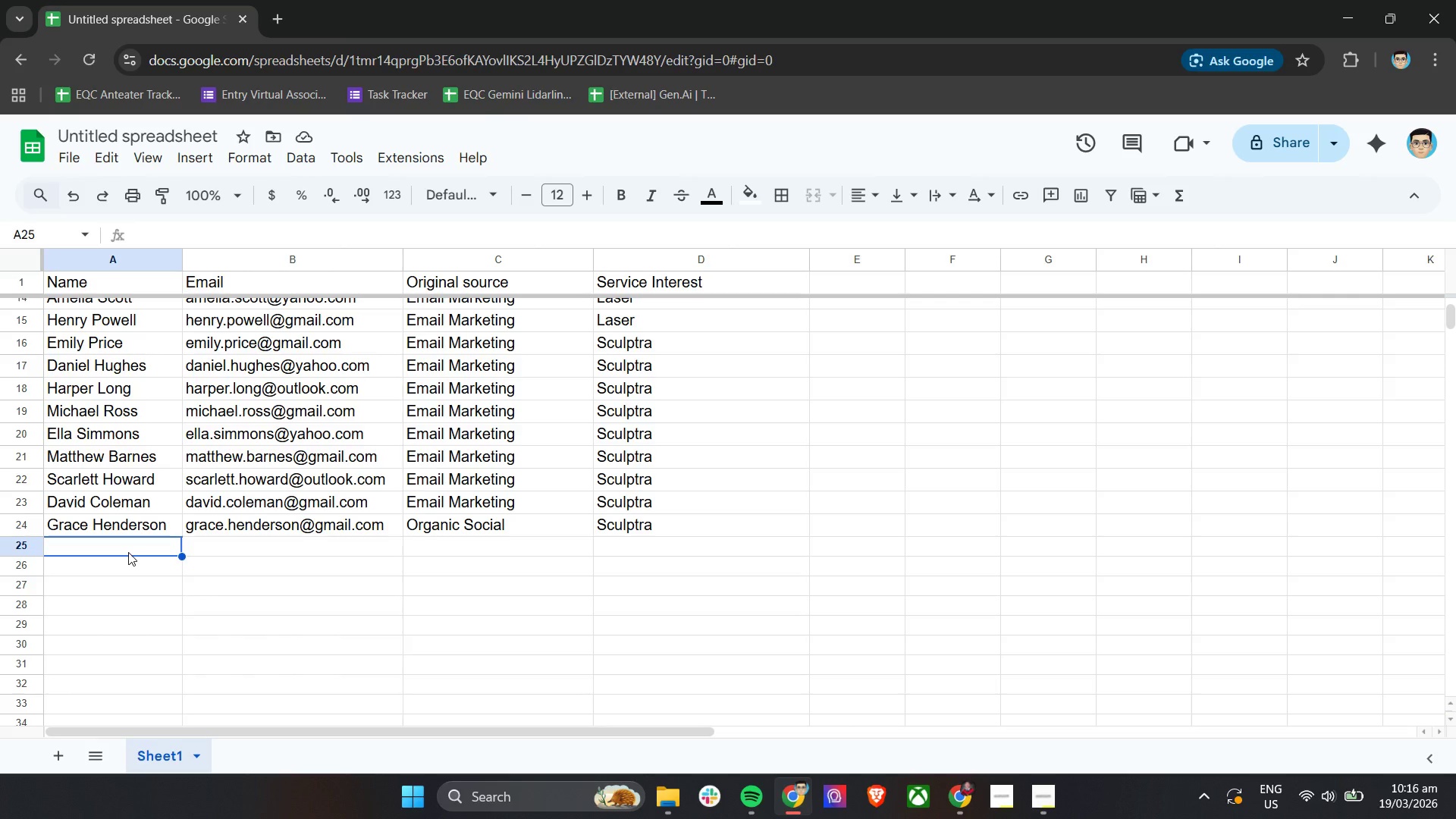 
wait(10.58)
 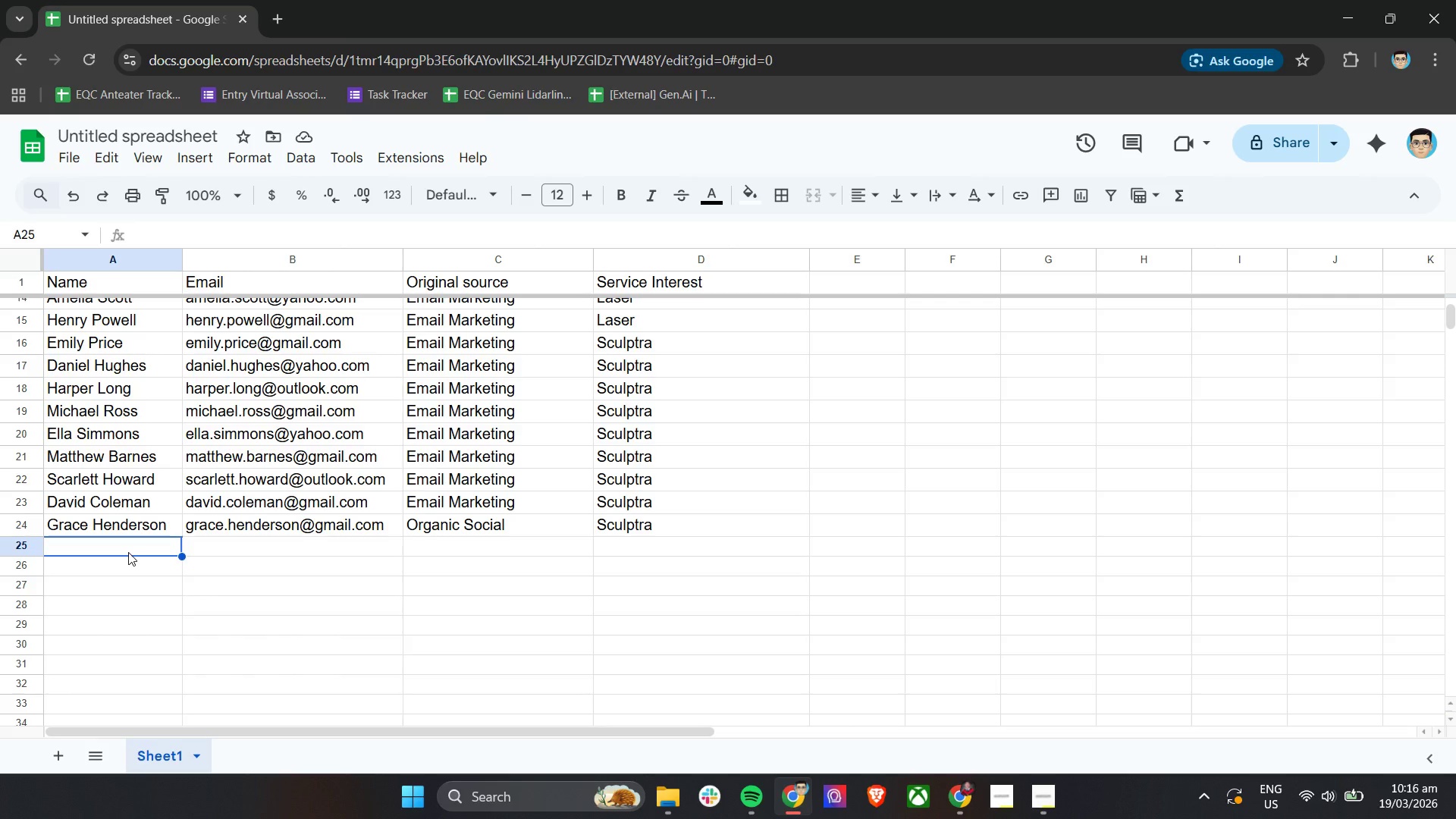 
type(Joseph Jenkins)
key(Tab)
type(J)
key(Backspace)
key(Backspace)
type(joseph.jenkins@)
 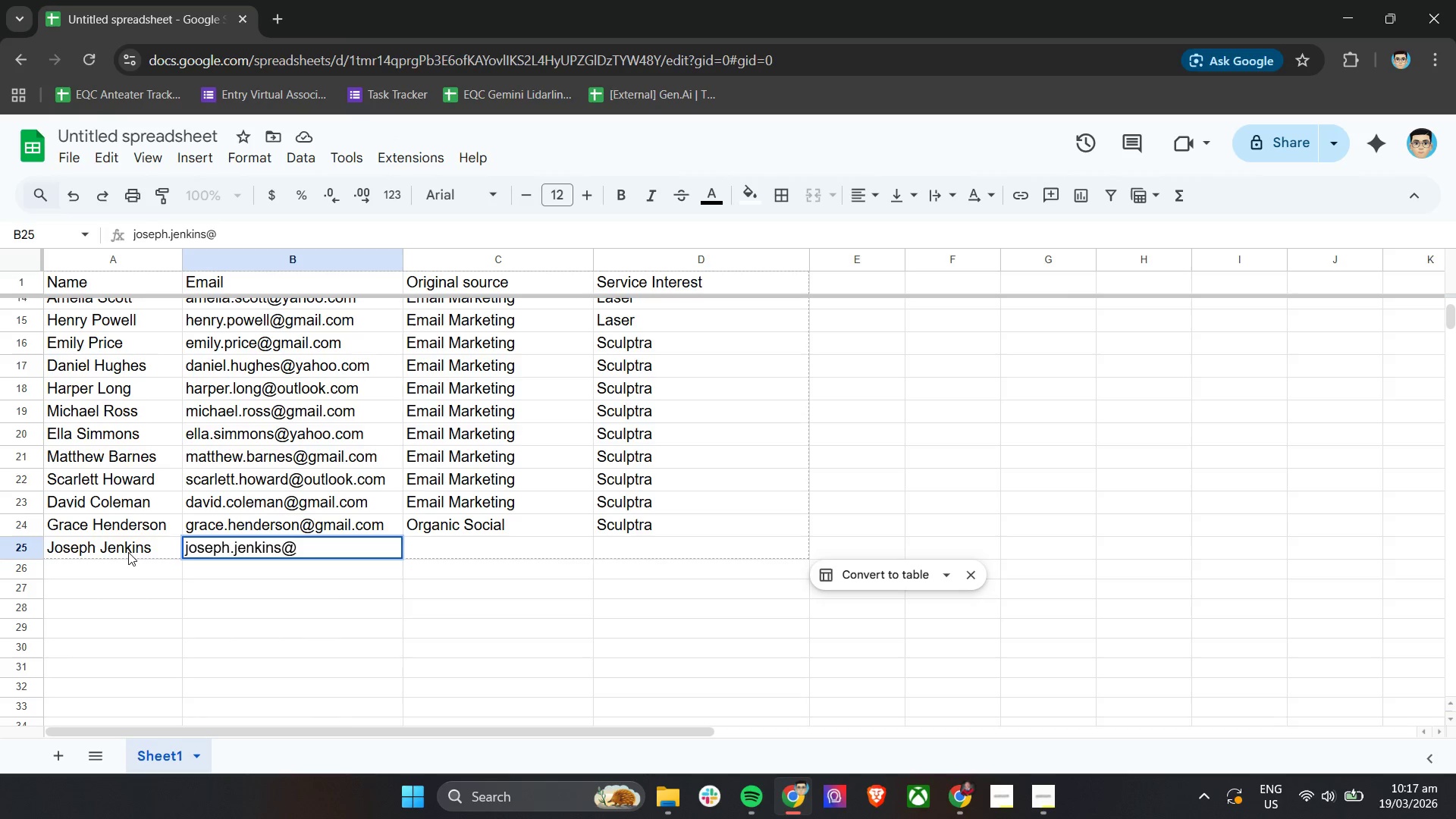 
wait(5.42)
 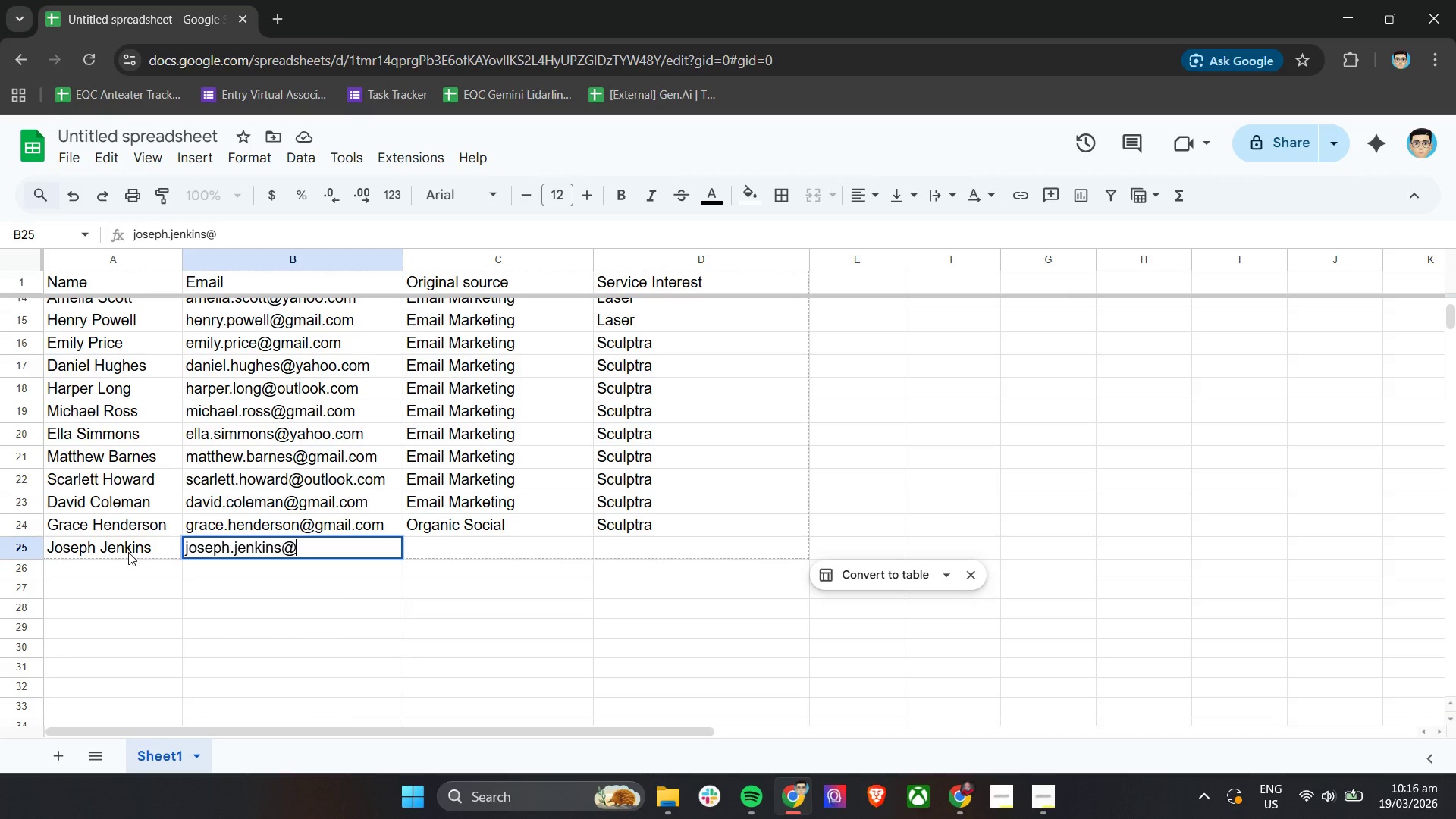 
type(yahoo.com)
 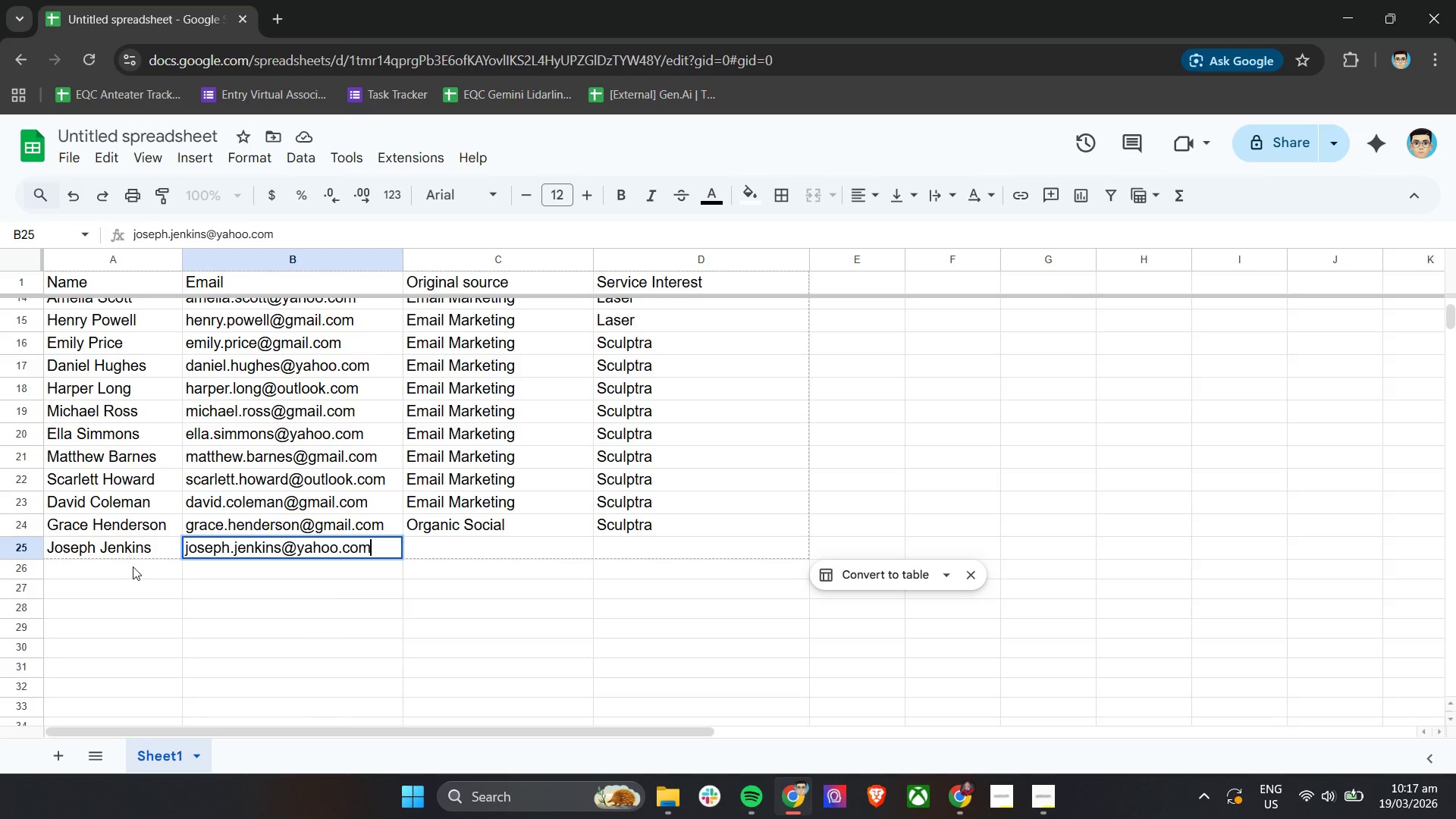 
left_click([133, 567])
 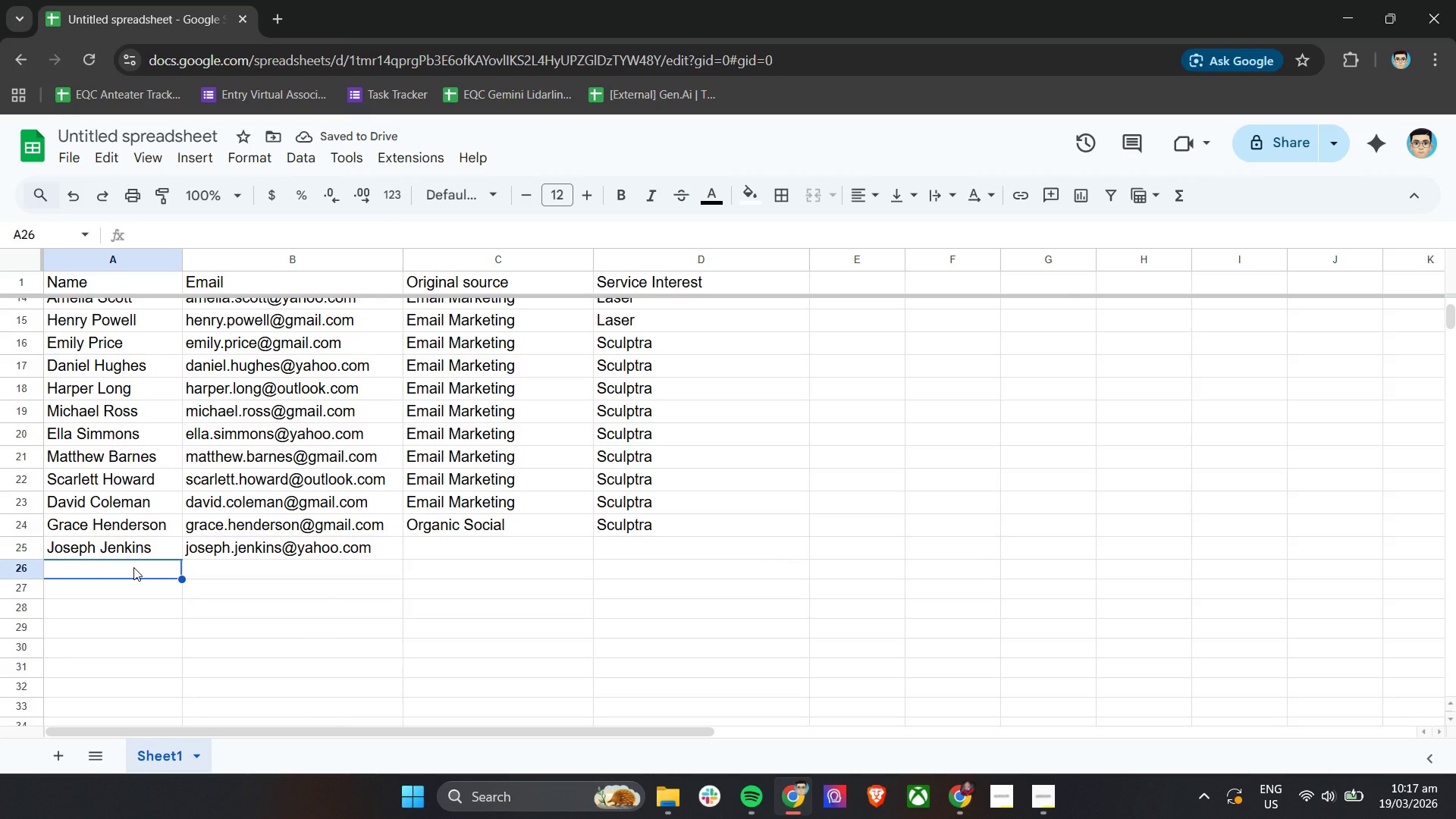 
type(Chloe Perry)
key(Tab)
type(chloe.perry2)
key(Backspace)
type(@ooutl)
key(Backspace)
key(Backspace)
key(Backspace)
key(Backspace)
type(utlook.com)
 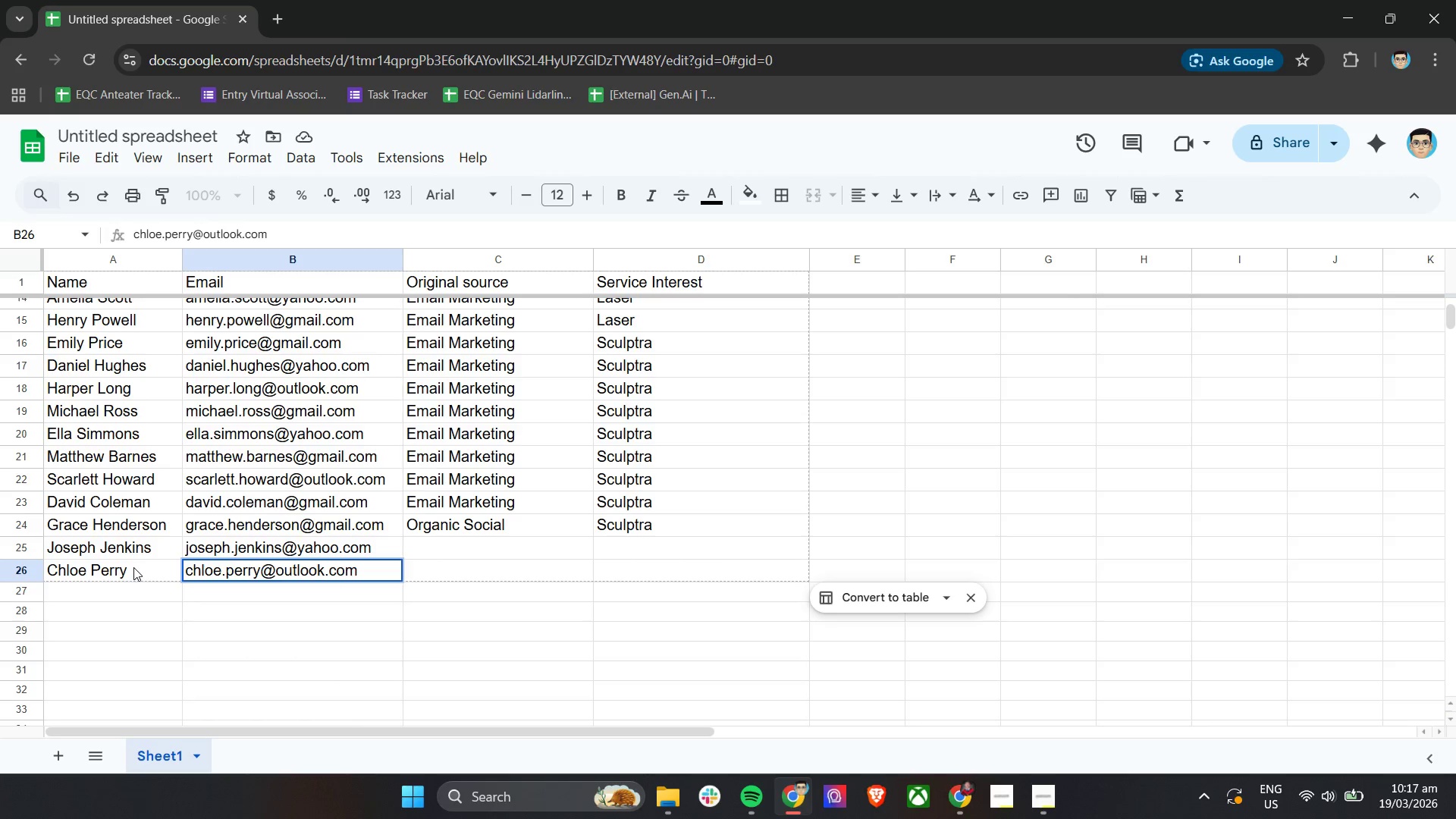 
double_click([149, 598])
 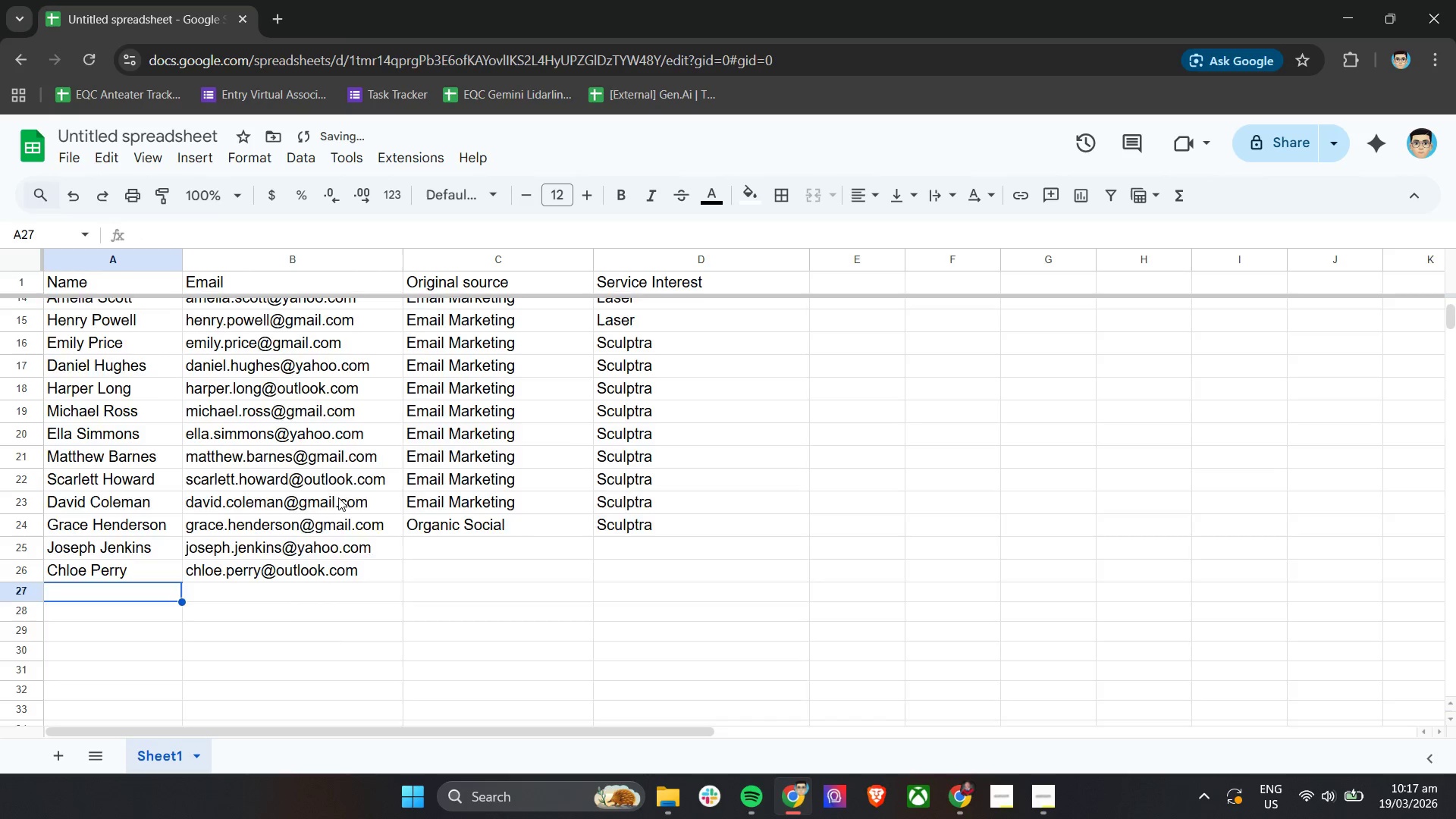 
scroll: coordinate [338, 497], scroll_direction: down, amount: 2.0
 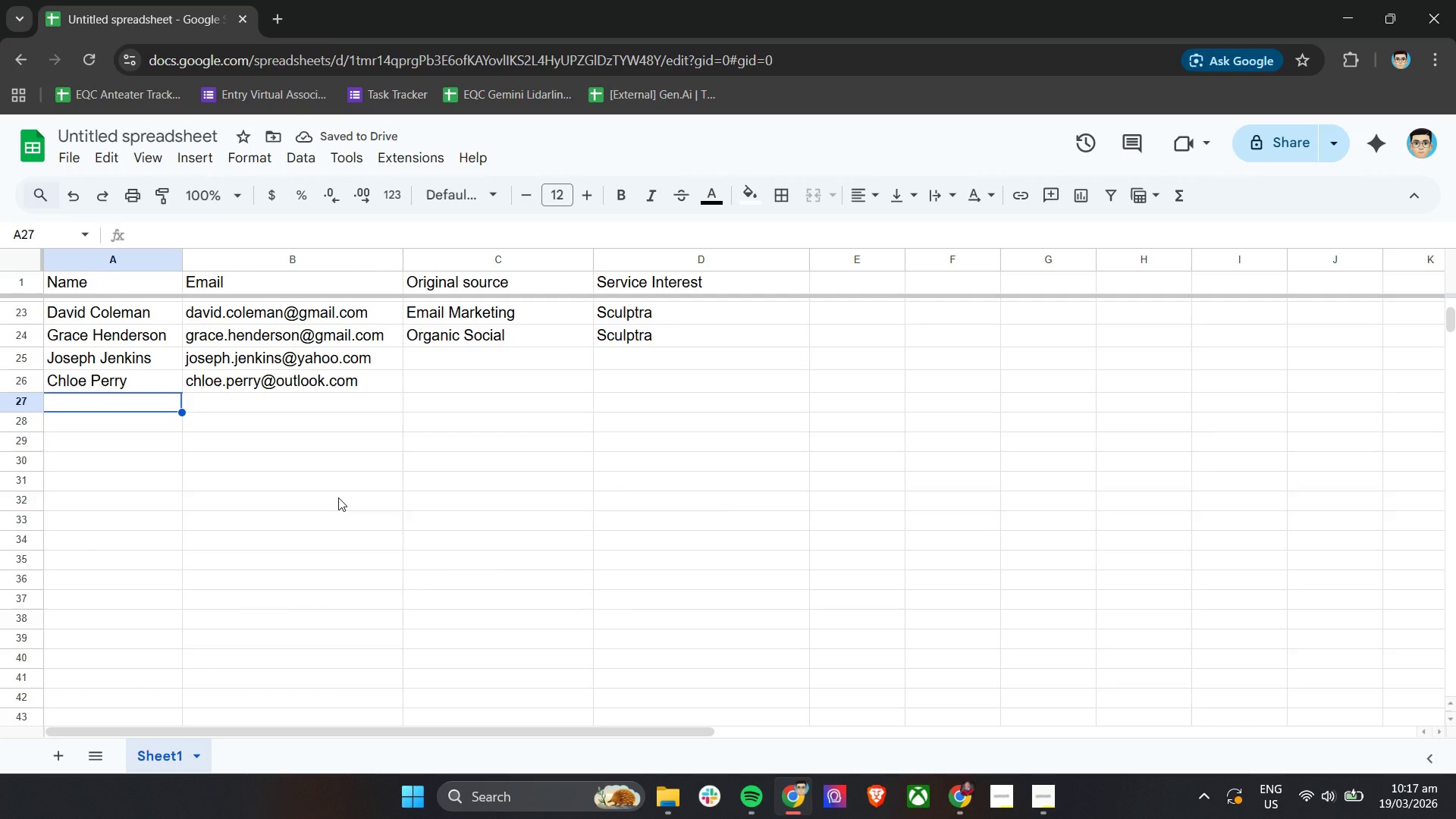 
type(Samuel)
key(Tab)
 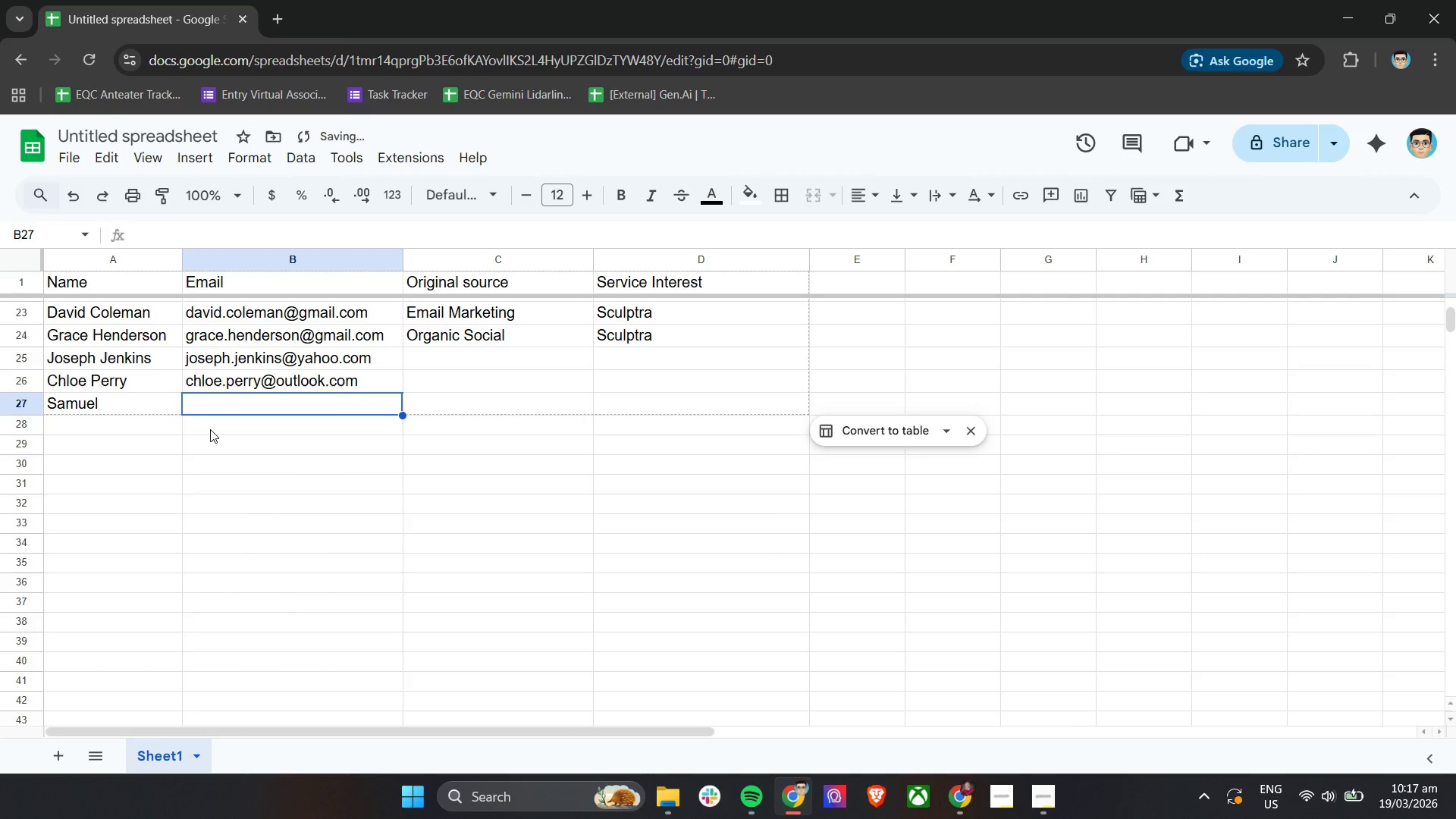 
double_click([149, 411])
 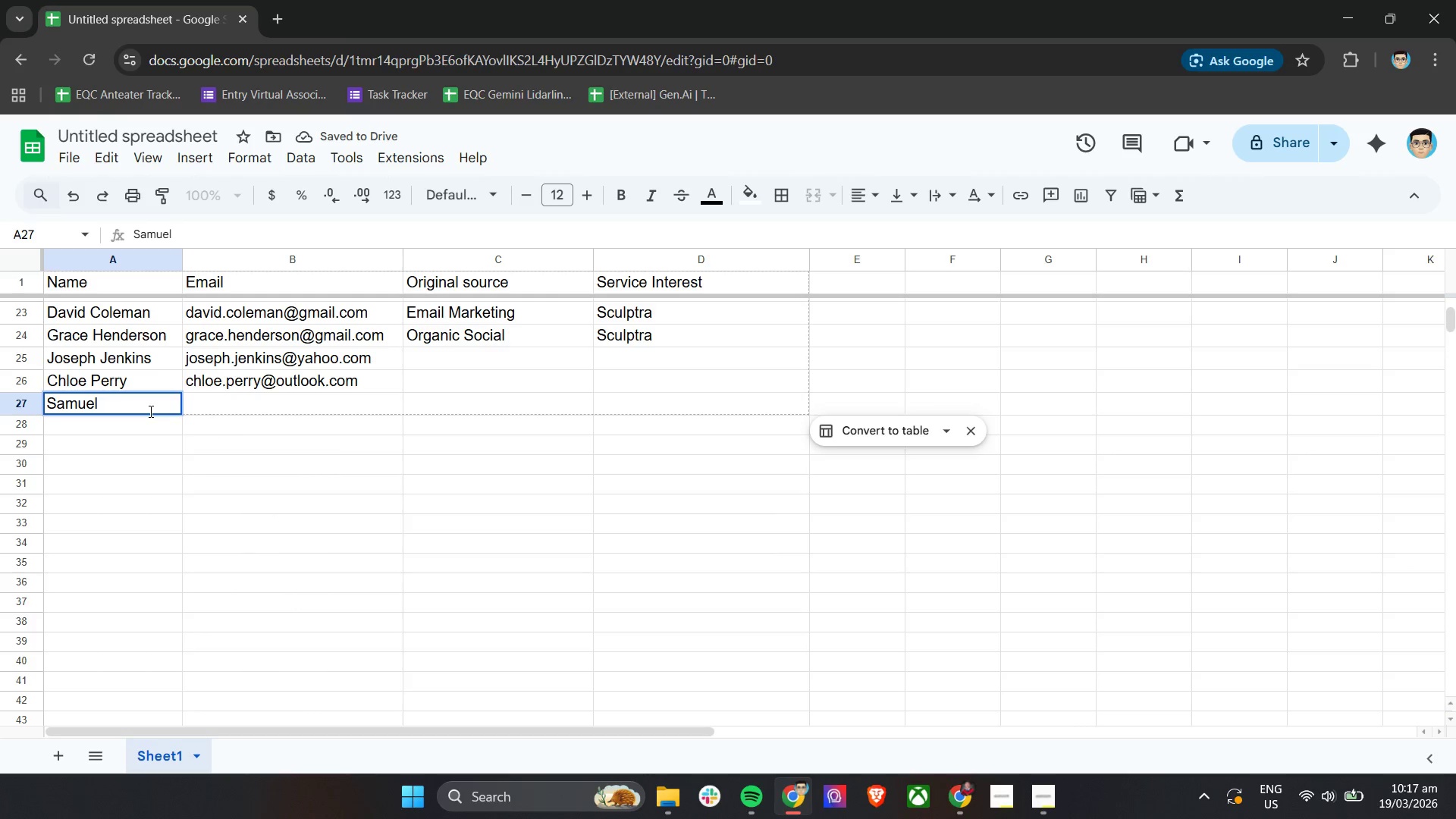 
type( Powell)
key(Tab)
type(samuel.powell)
 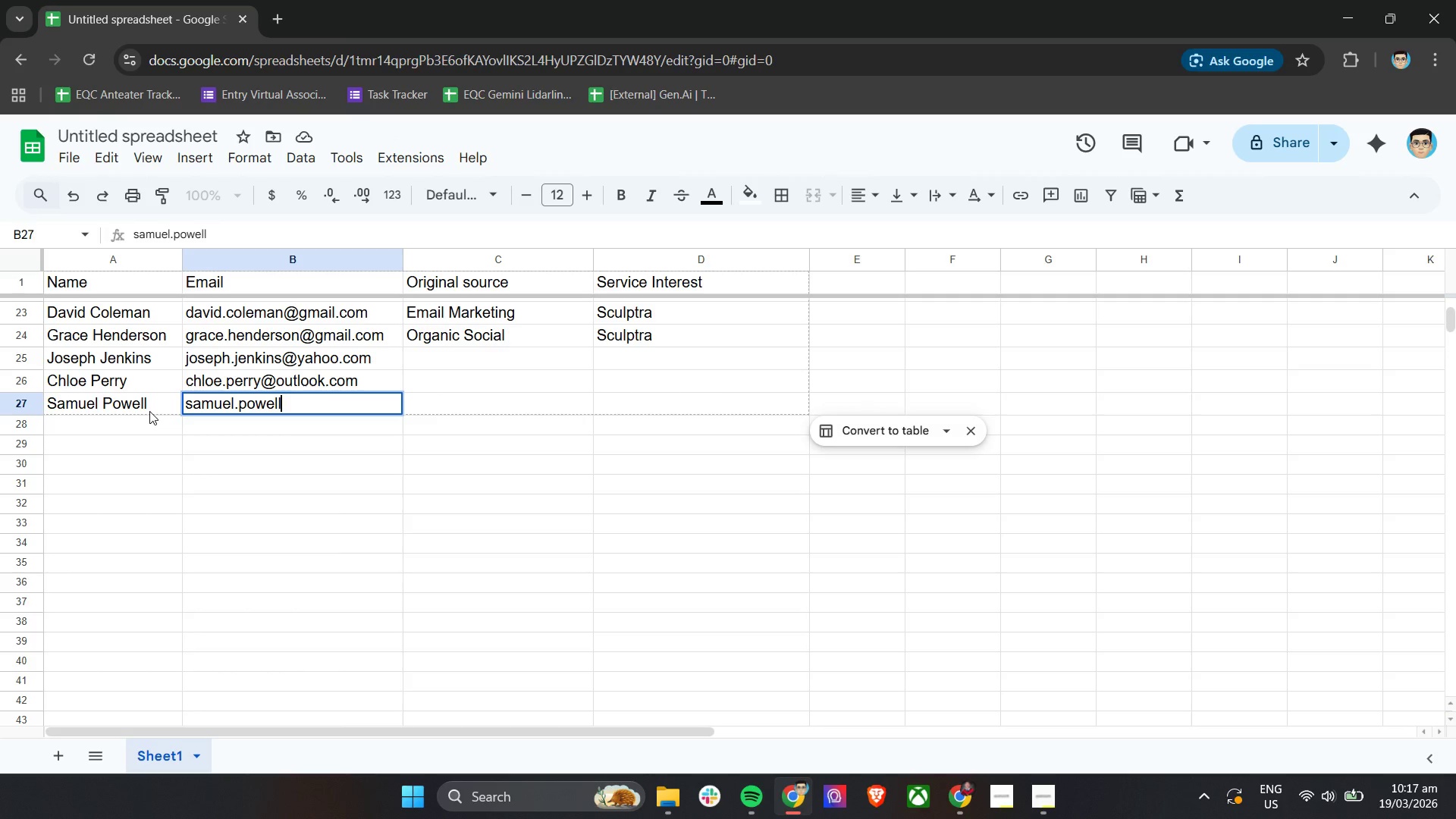 
type(@gmail.com)
 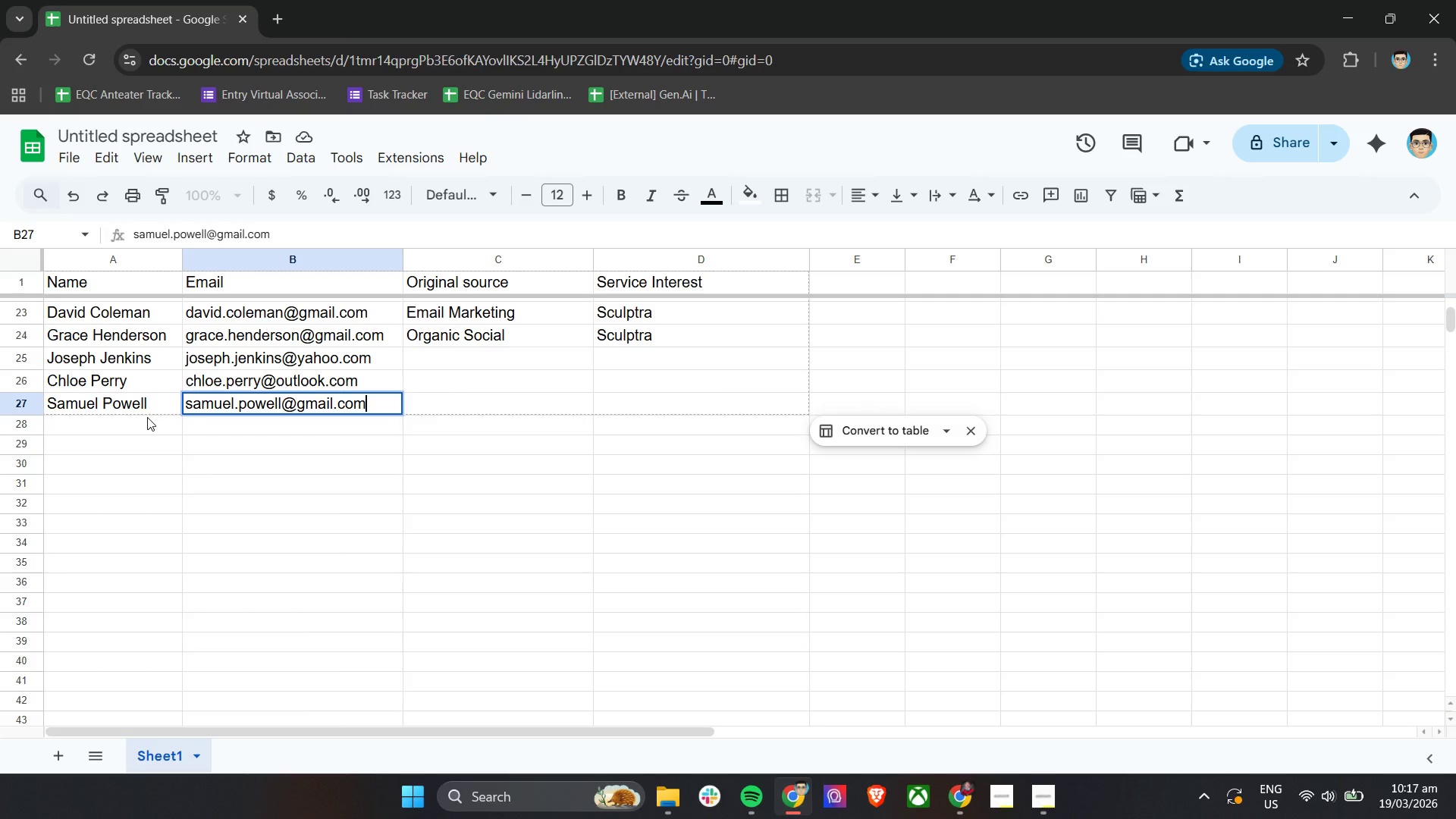 
left_click([141, 433])
 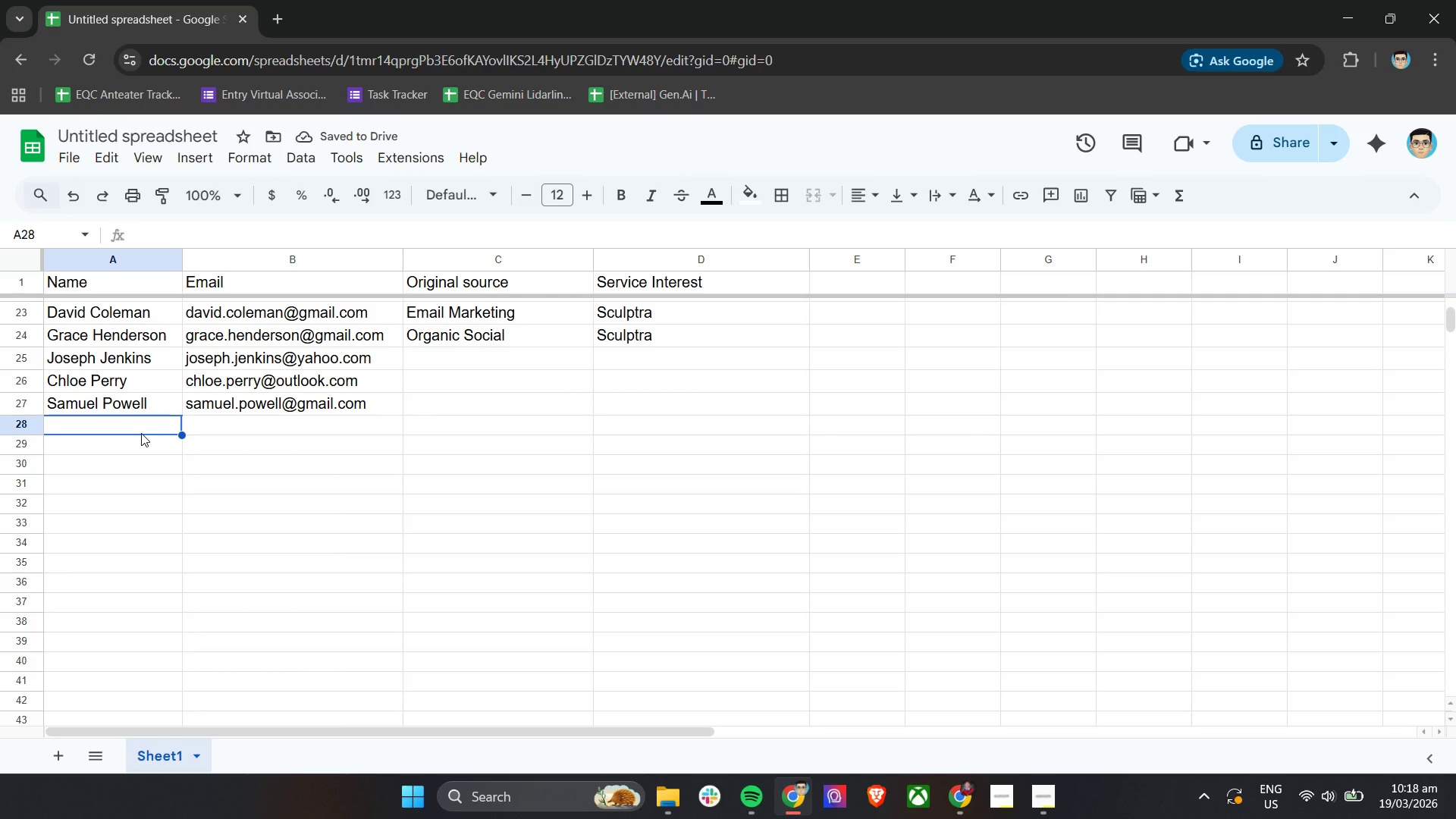 
type(Lily But)
 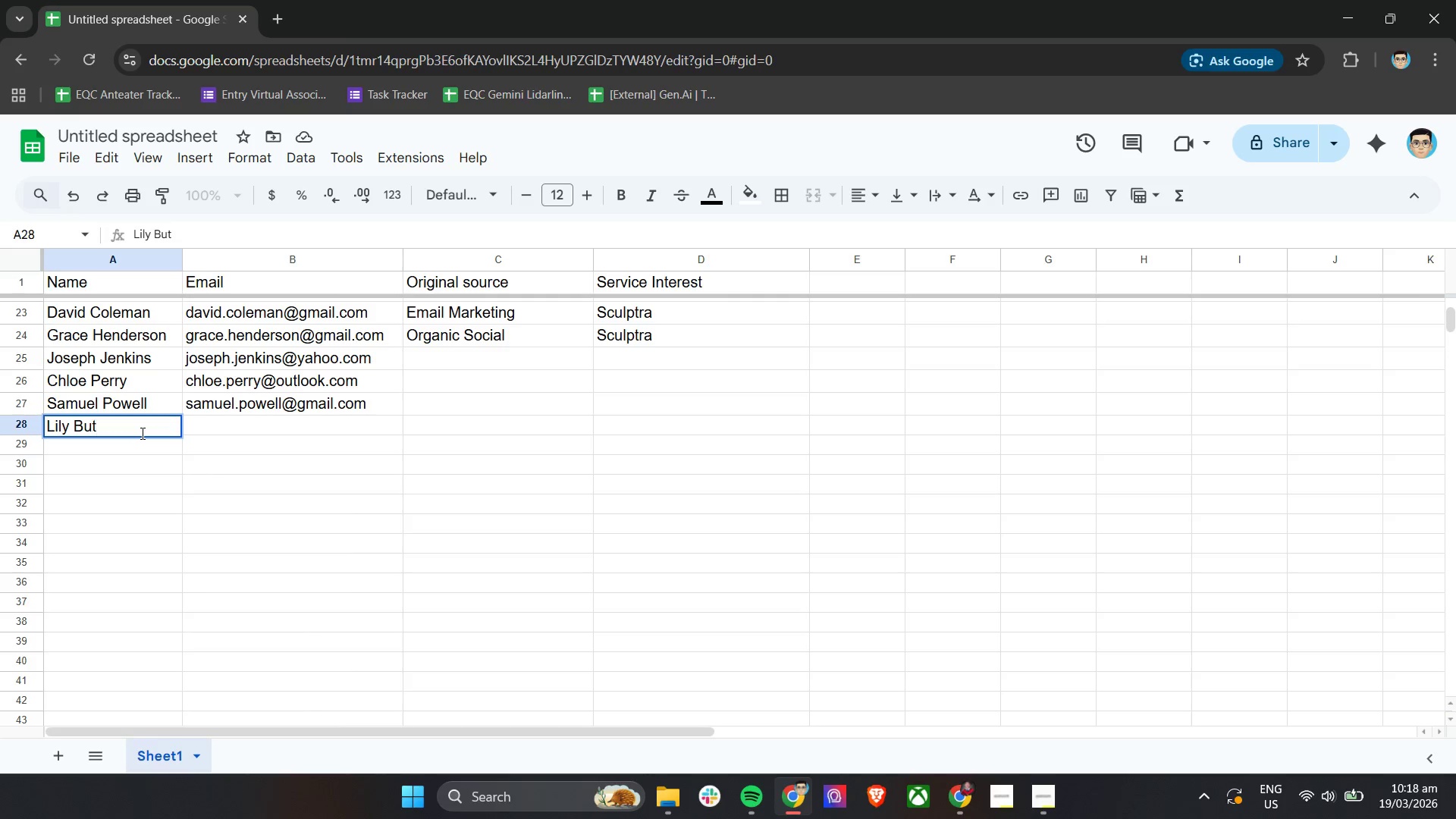 
type(ler)
key(Tab)
type(lili)
key(Backspace)
type(y.buler)
key(Backspace)
key(Backspace)
key(Backspace)
type(tler@yahoo.com)
 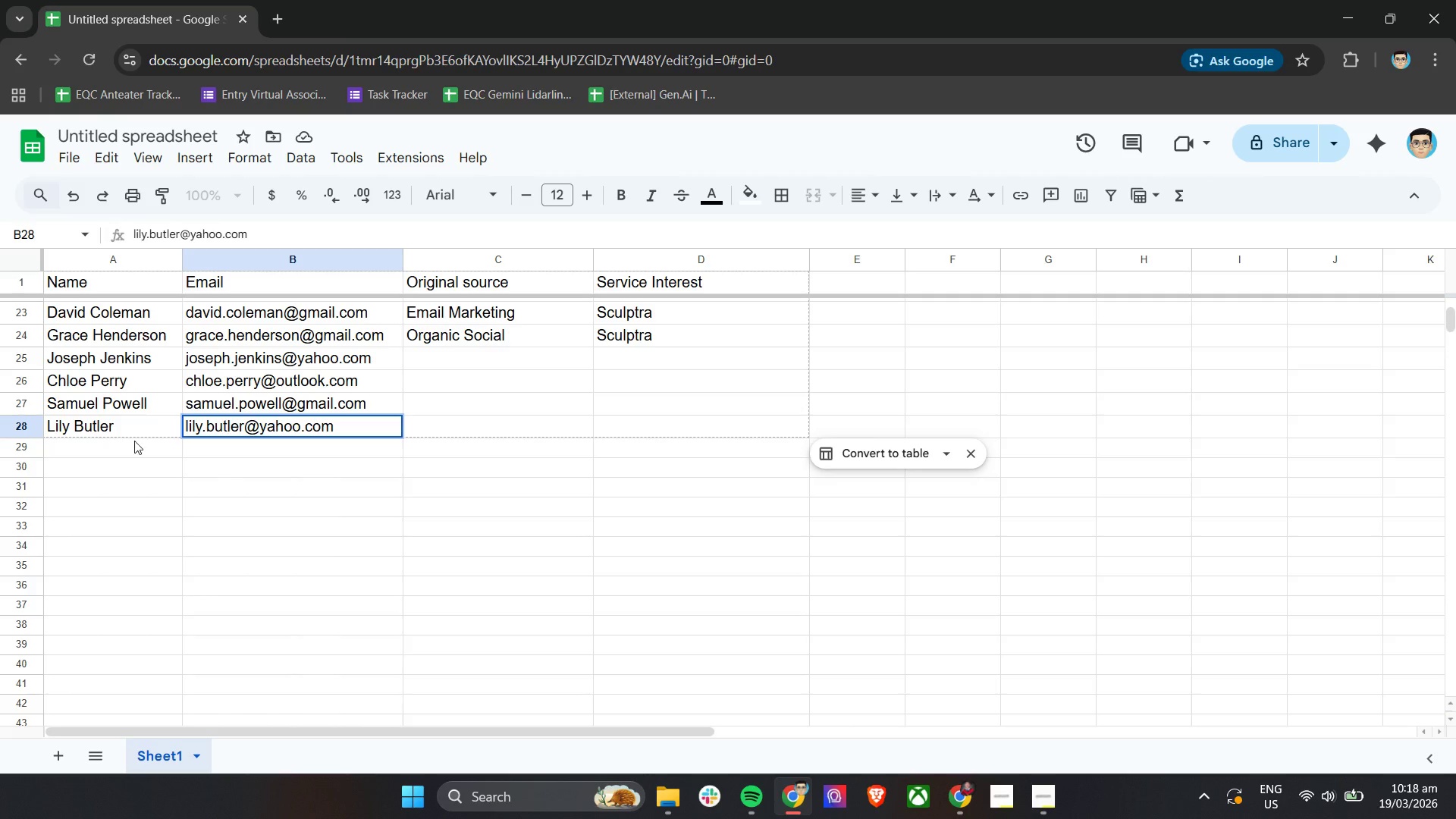 
left_click([134, 441])
 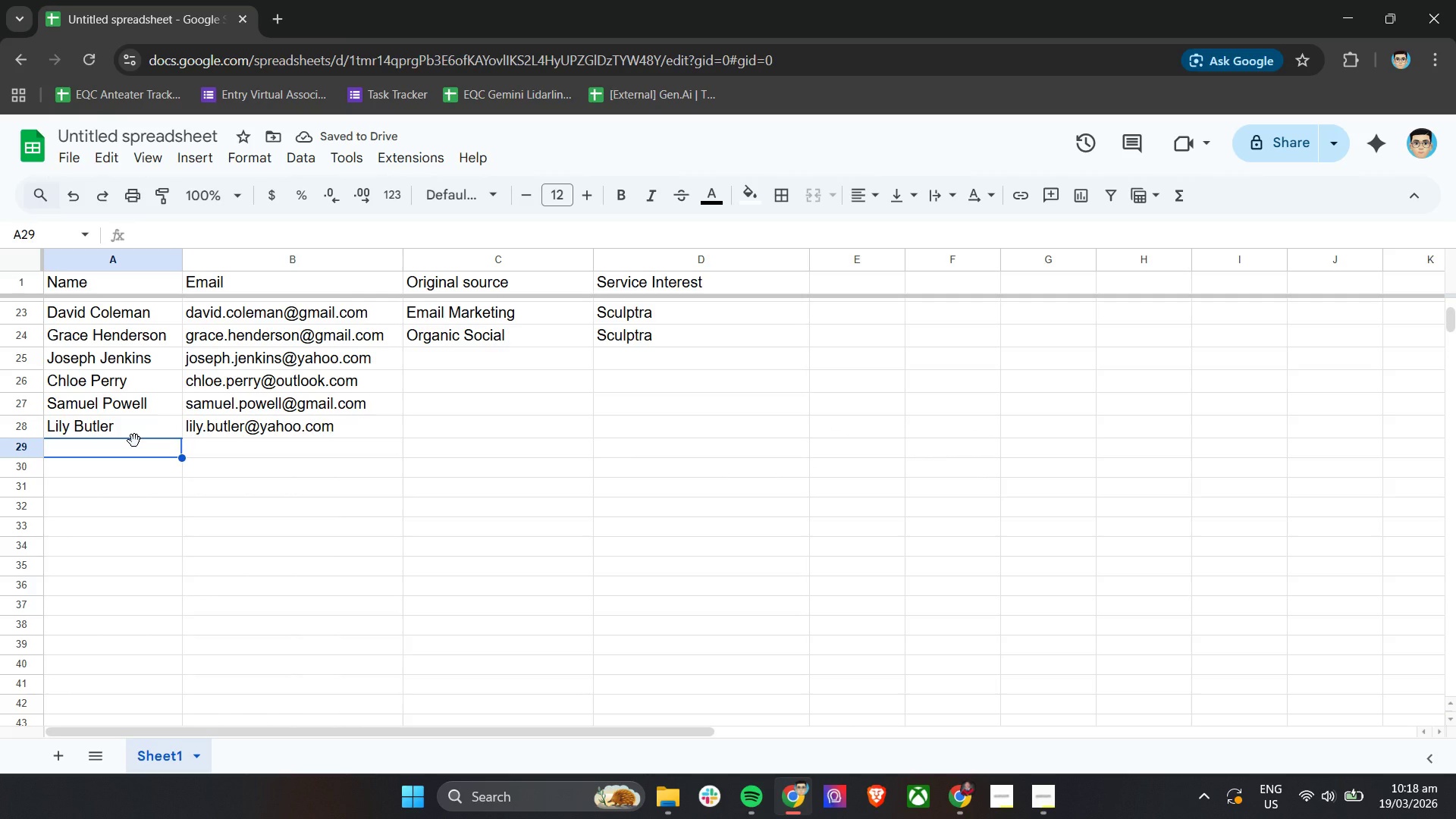 
wait(5.8)
 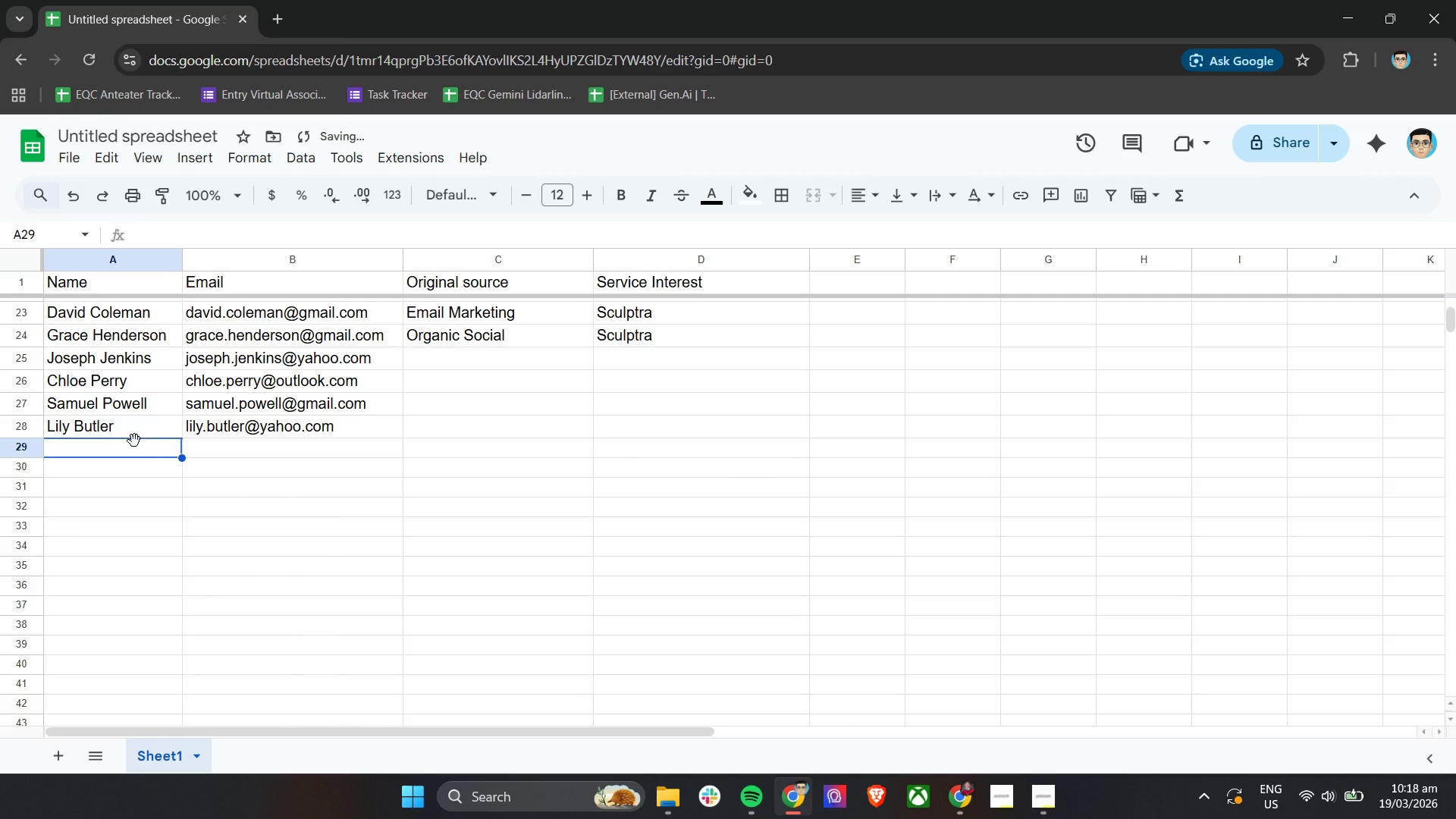 
type(Andrew Fisher)
key(Tab)
type(andrew.fisher@gmail.com)
 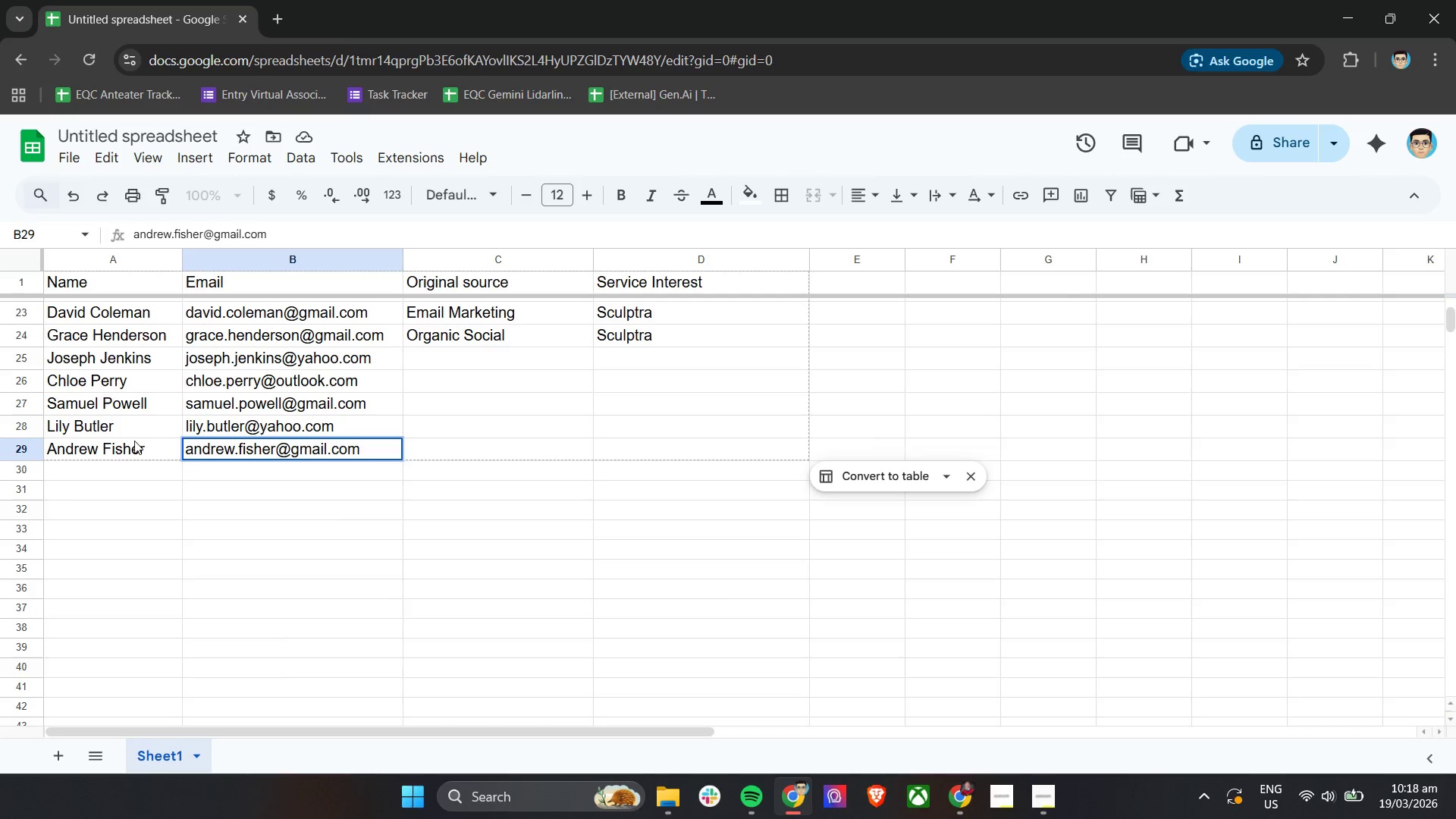 
left_click([64, 469])
 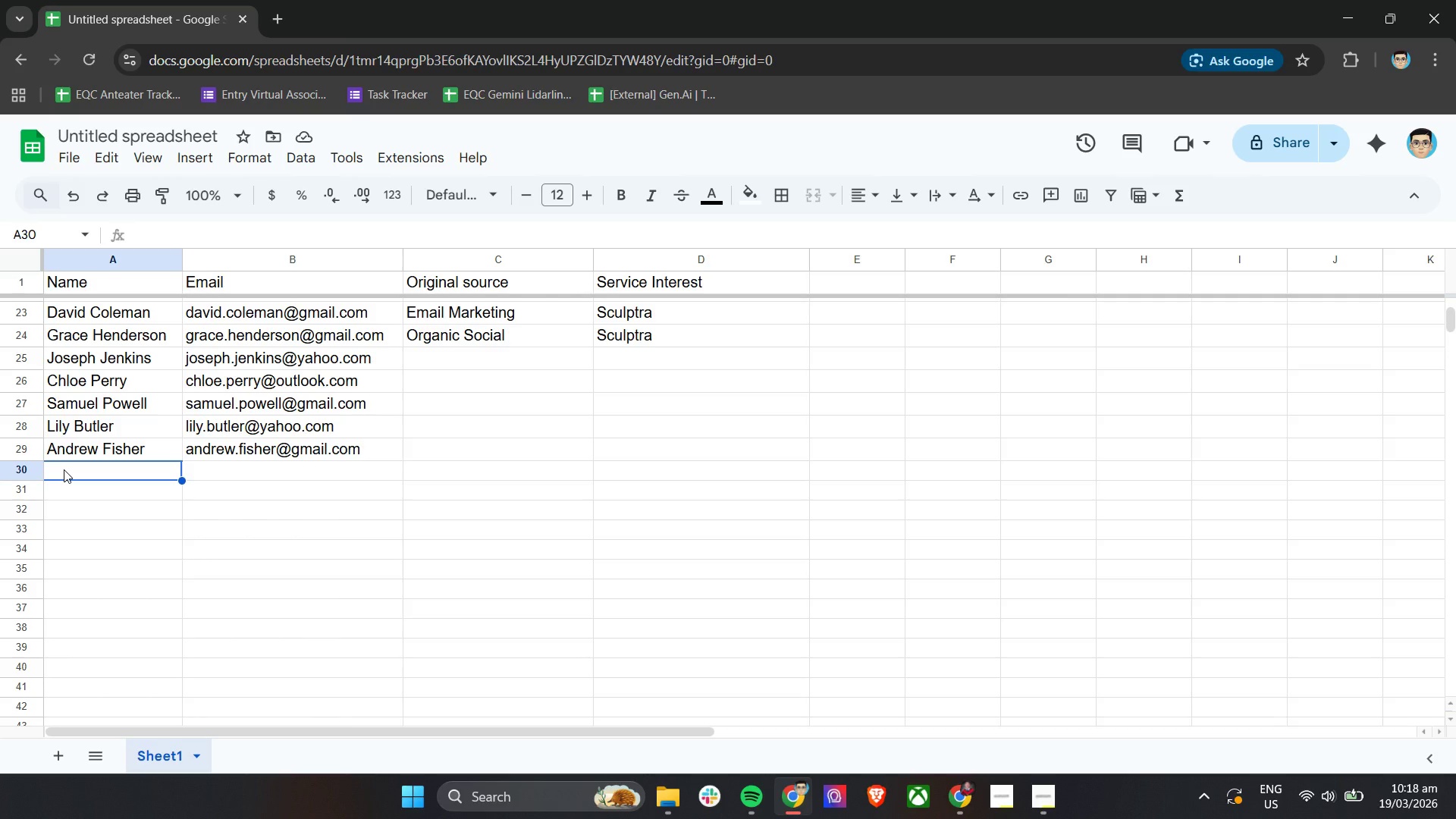 
wait(12.91)
 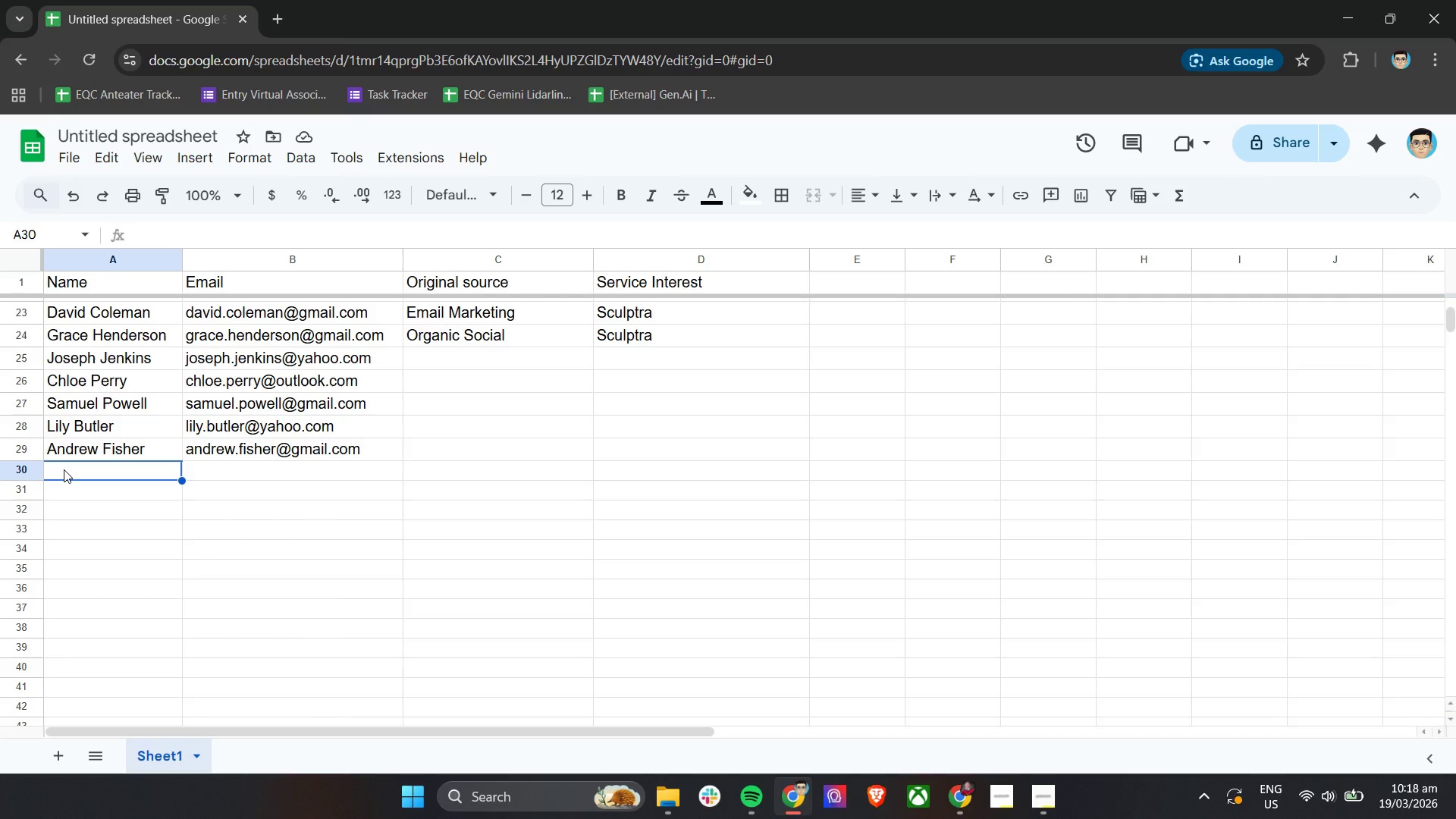 
type(Zoe Sabdr)
key(Backspace)
key(Backspace)
key(Backspace)
key(Backspace)
type(nders)
key(Tab)
type(zoe.sanders@outlook.com)
 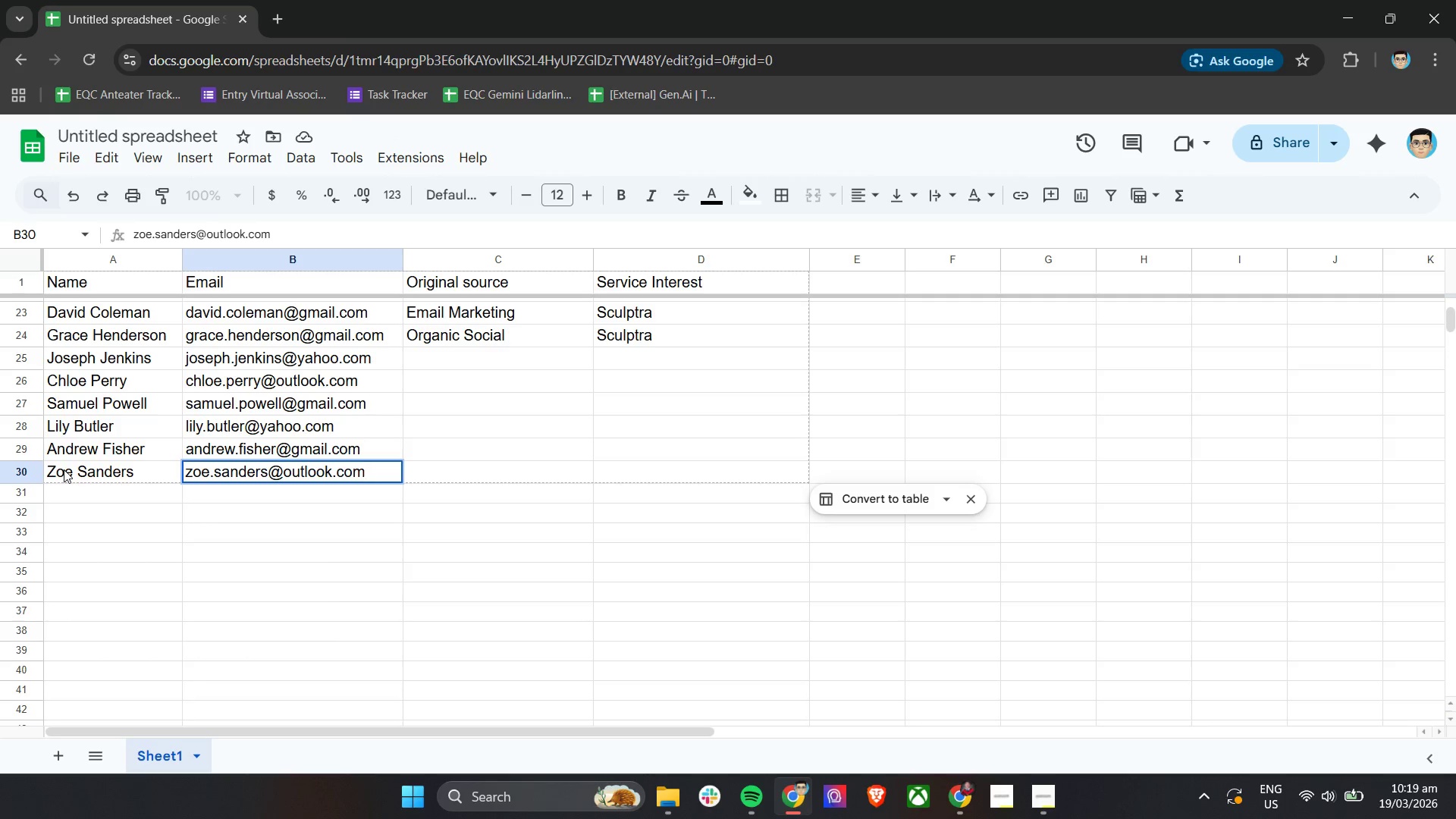 
left_click([78, 494])
 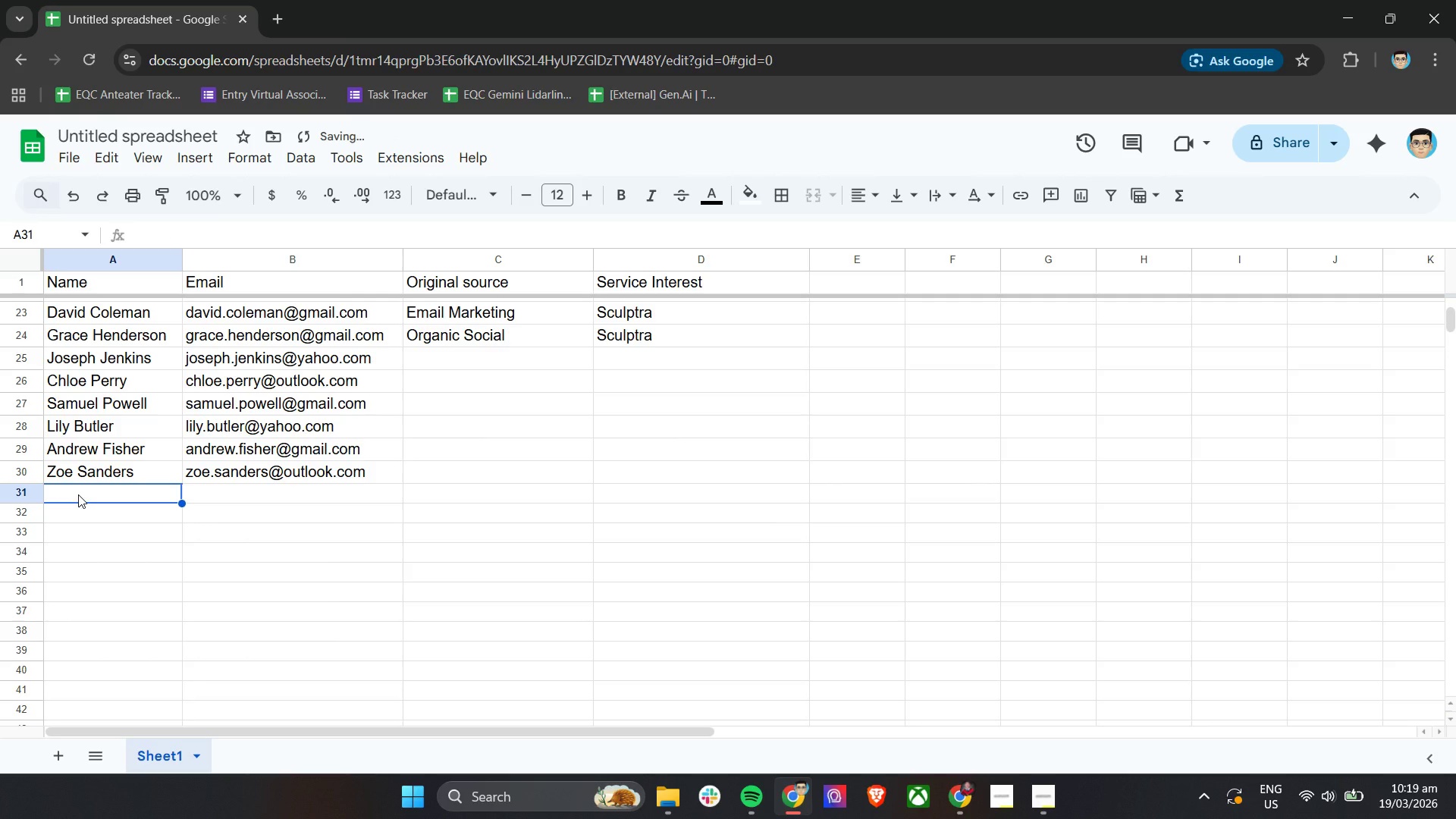 
type(Christopher Bell)
key(Tab)
type(Ch)
key(Backspace)
key(Backspace)
type(christopher.bell@)
 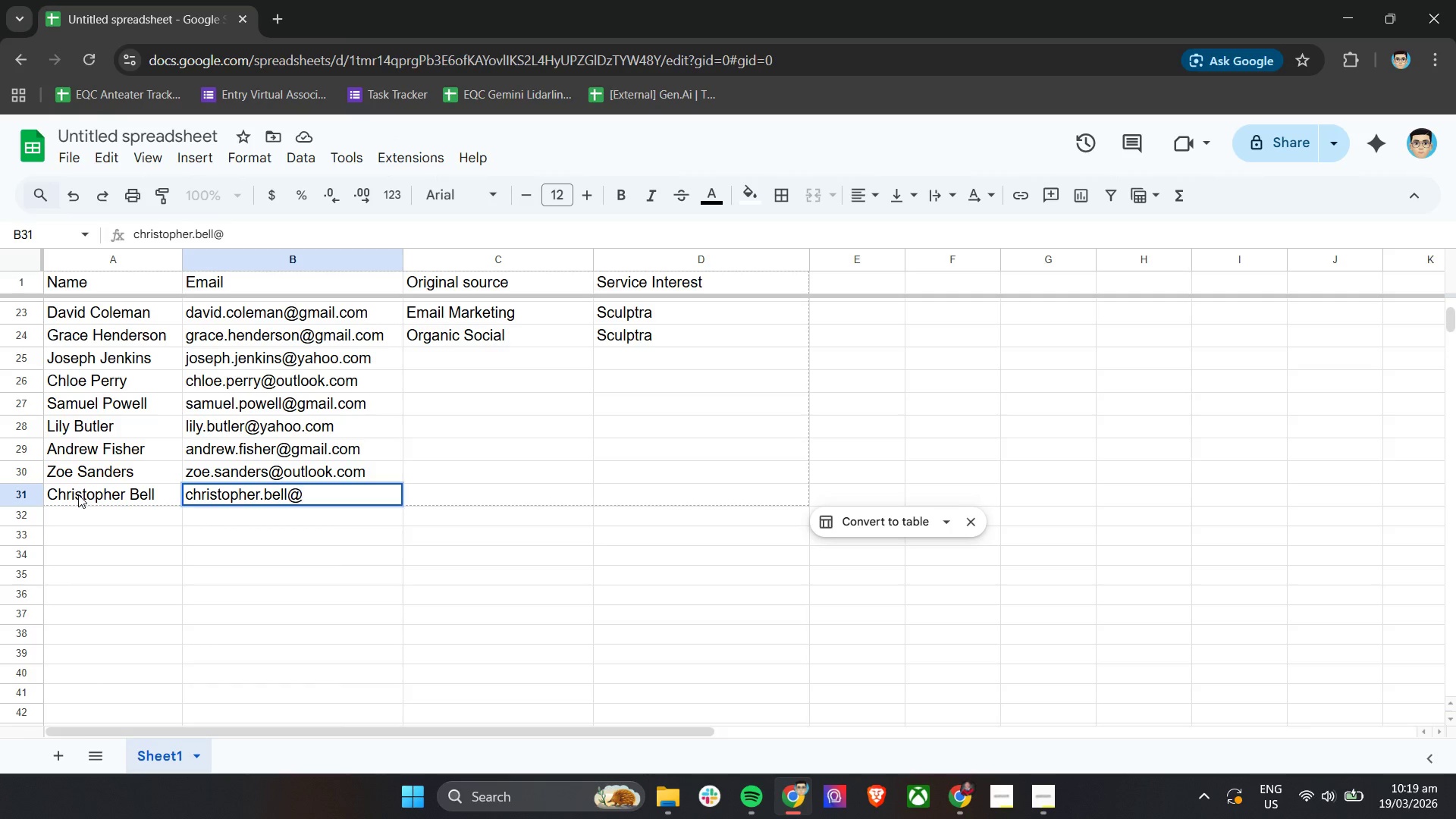 
type(gmail.com)
key(Tab)
 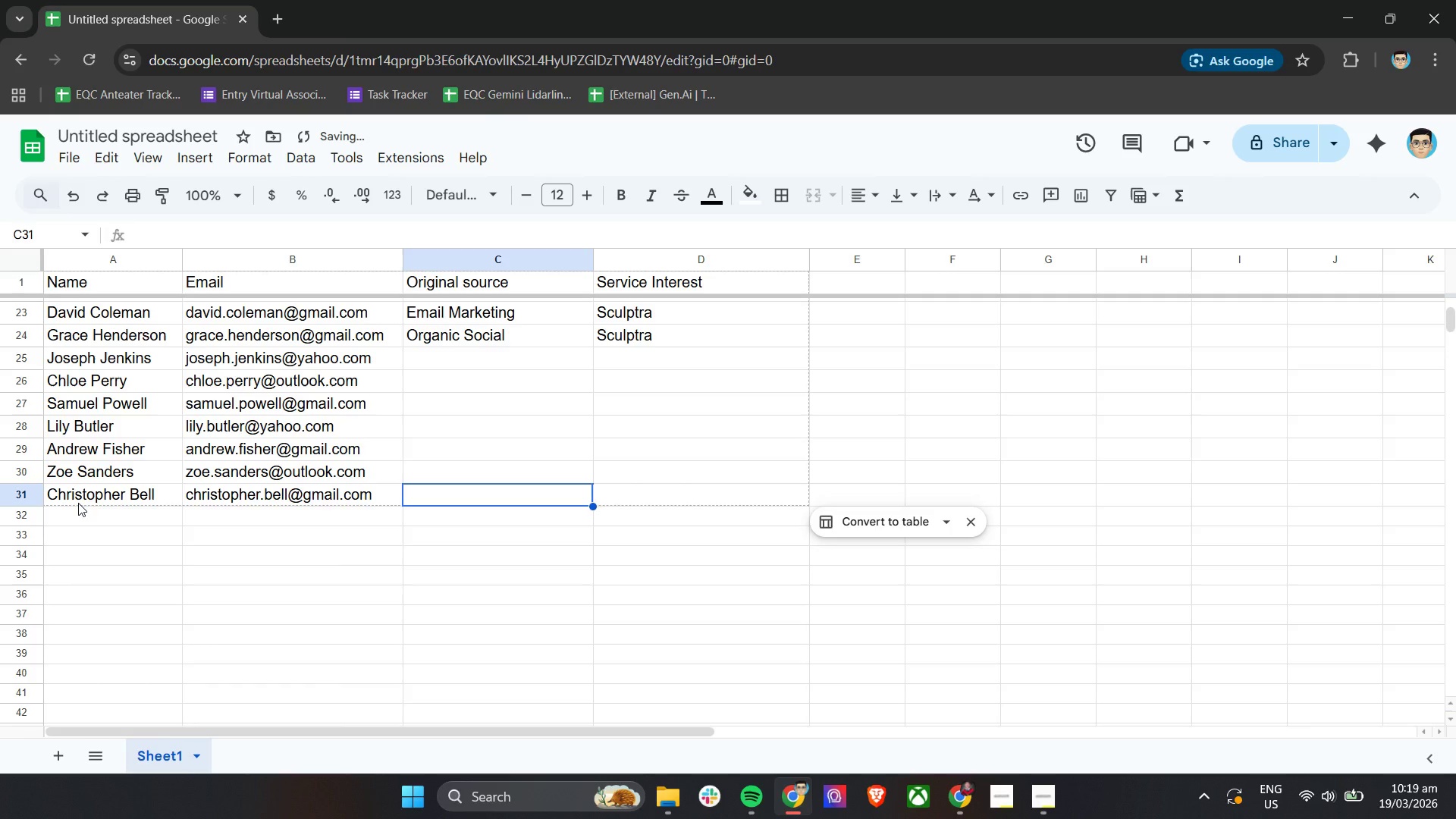 
left_click([70, 525])
 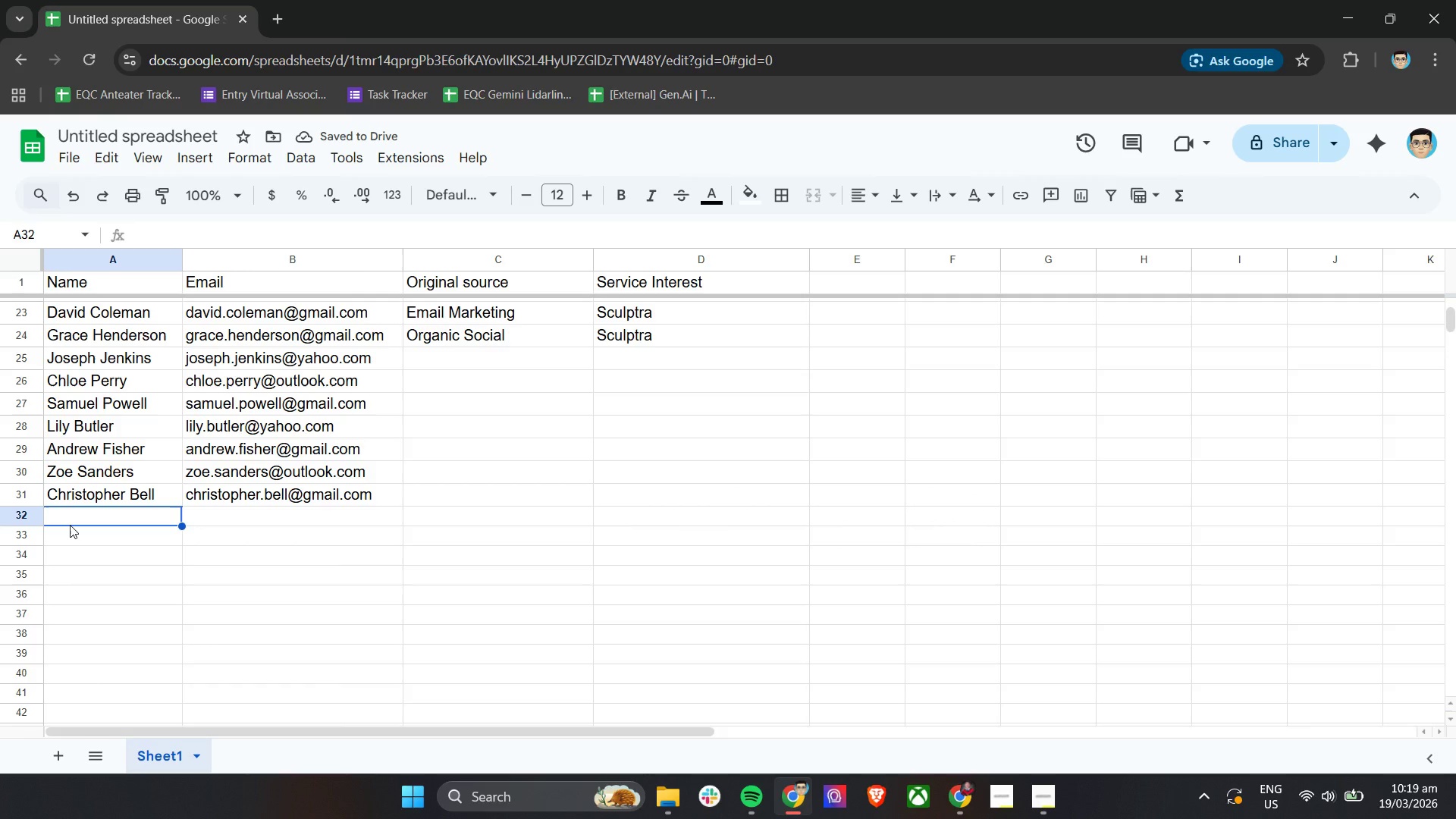 
type(Hannah Coleman)
key(Tab)
type(hannah.coleman@yahoo.com)
 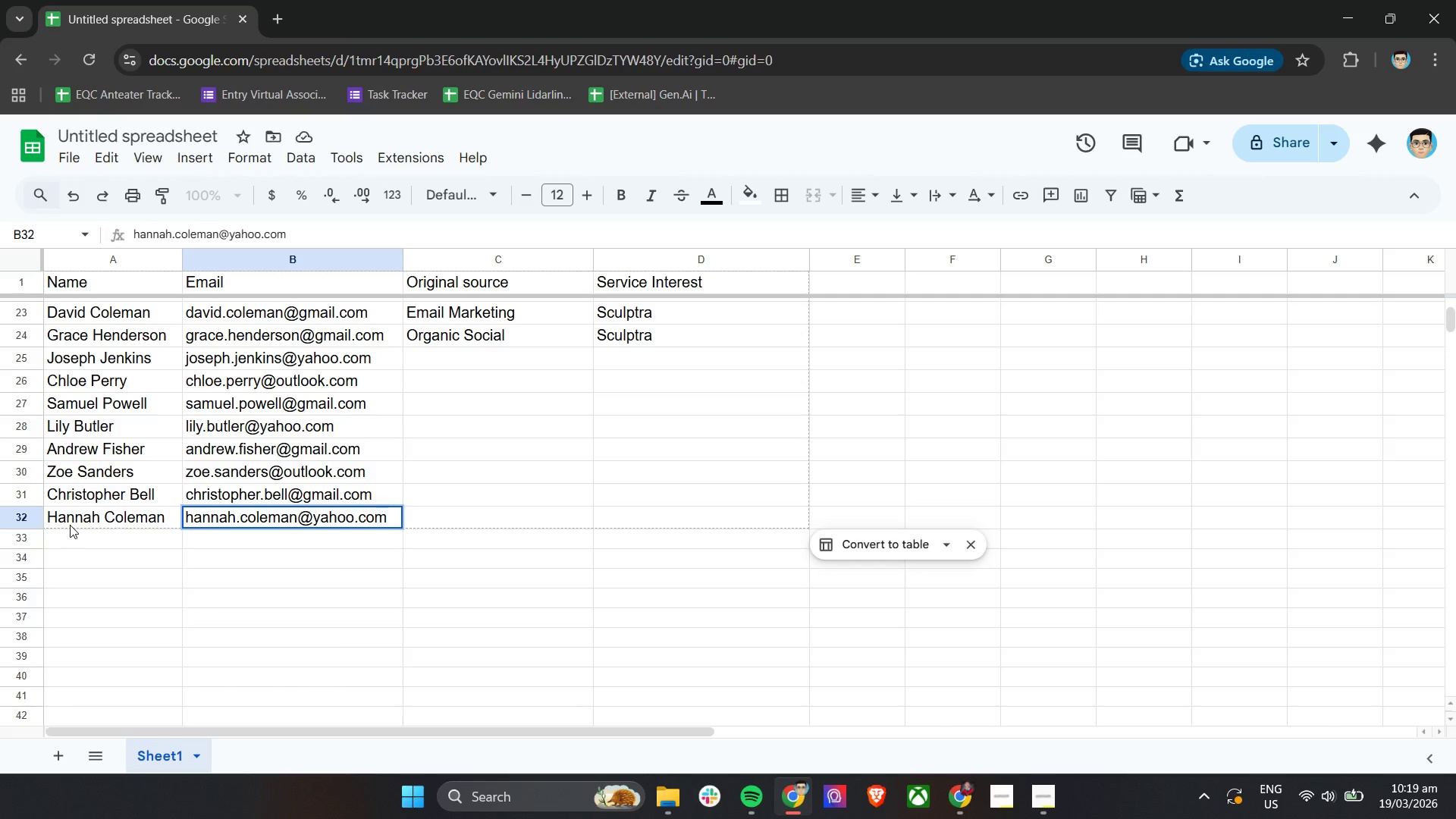 
left_click([85, 551])
 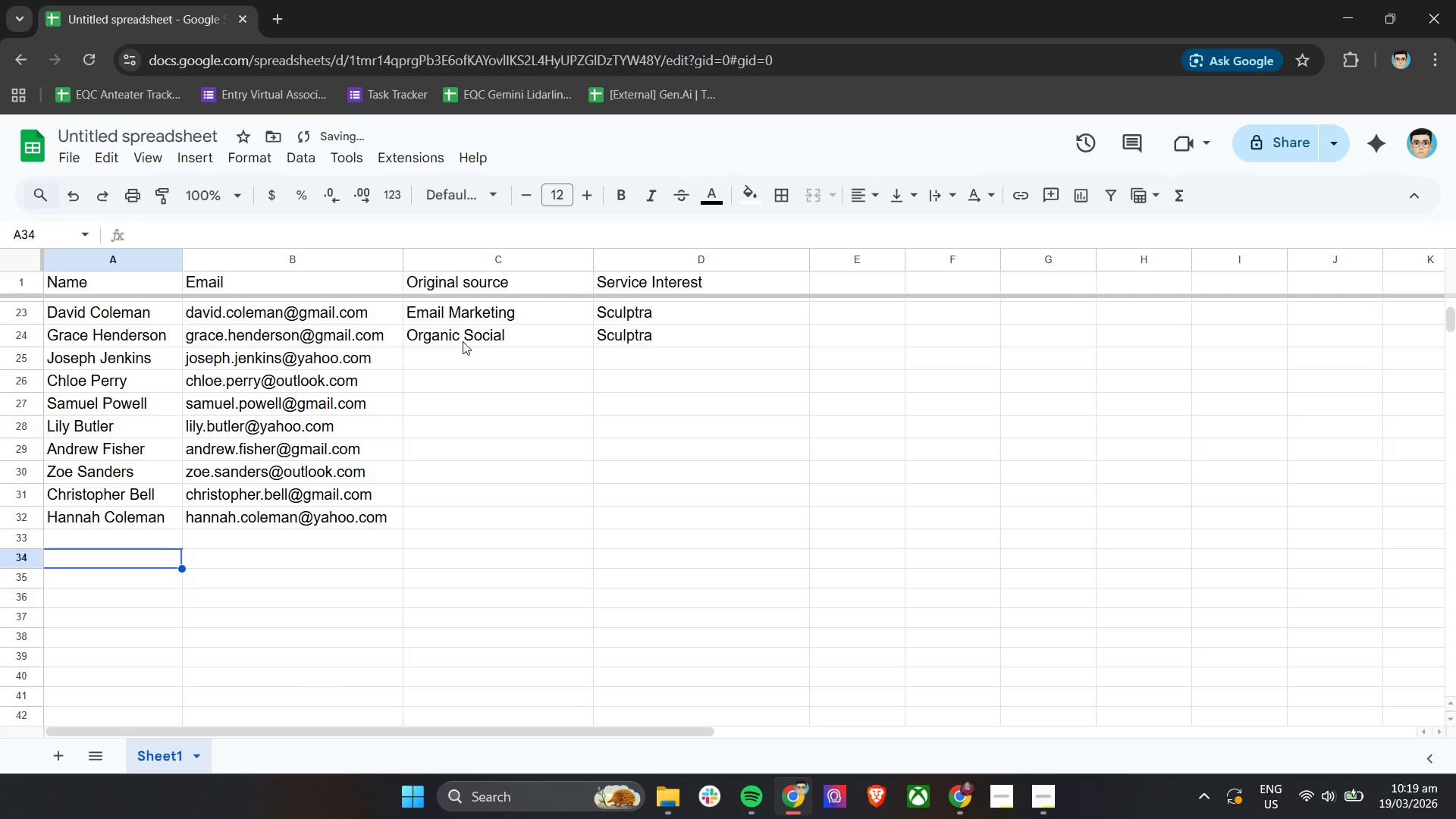 
left_click_drag(start_coordinate=[464, 335], to_coordinate=[667, 337])
 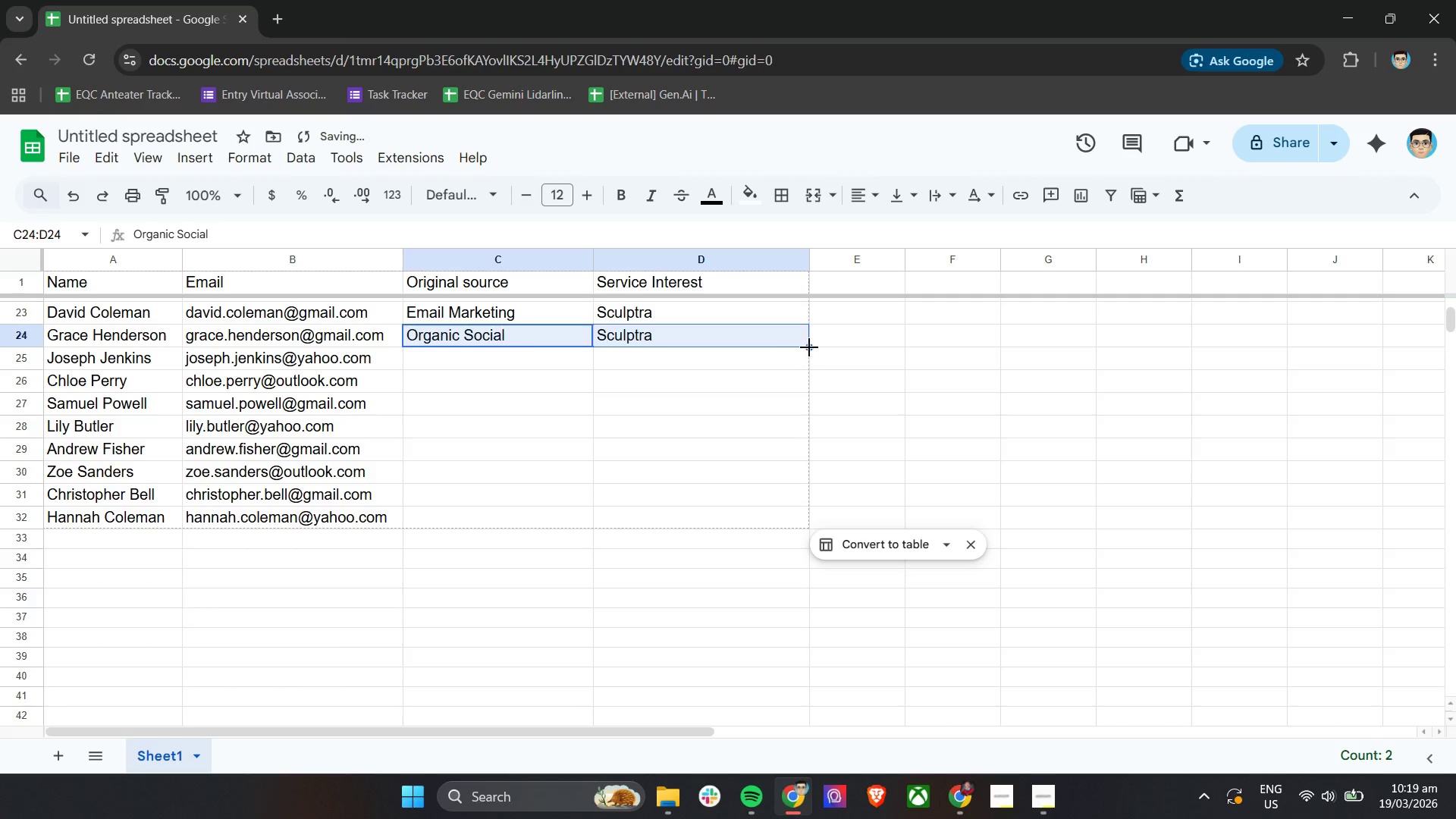 
left_click_drag(start_coordinate=[809, 347], to_coordinate=[778, 513])
 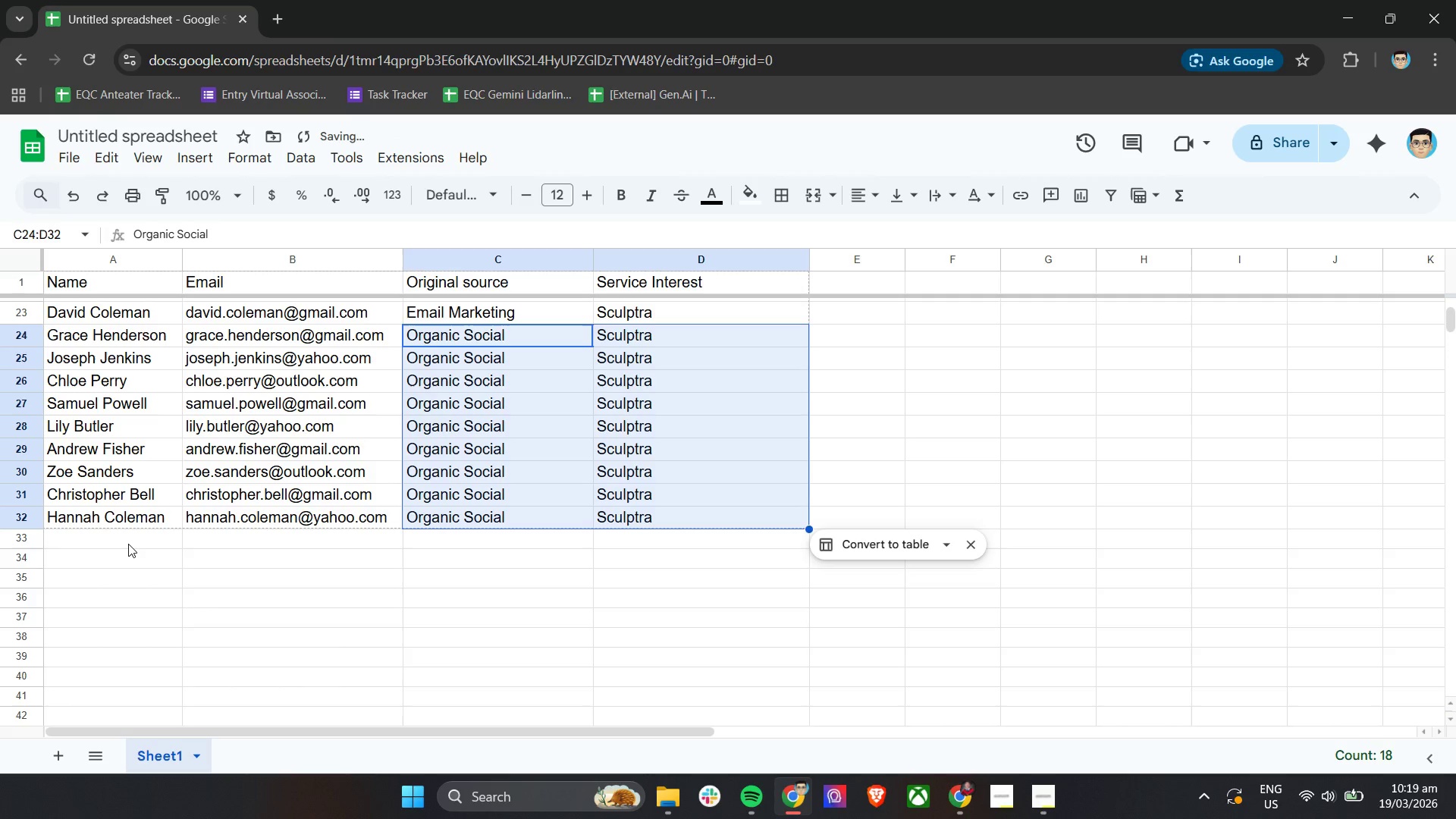 
left_click([128, 544])
 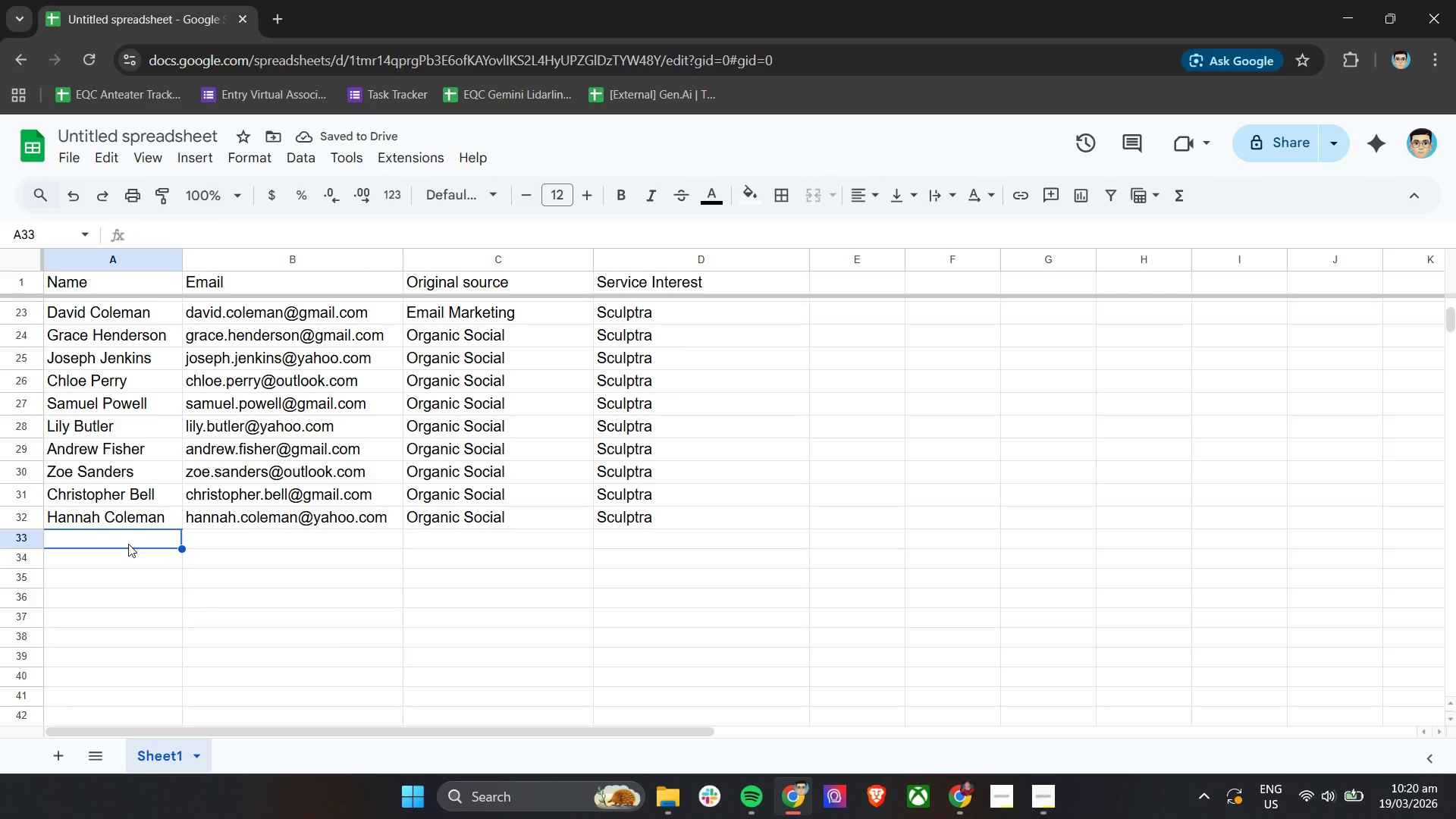 
type(Vir)
key(Backspace)
type(ctoria Brooks)
key(Tab)
type(vico)
key(Backspace)
type(toria.brooks@gmail.com)
key(Tab)
 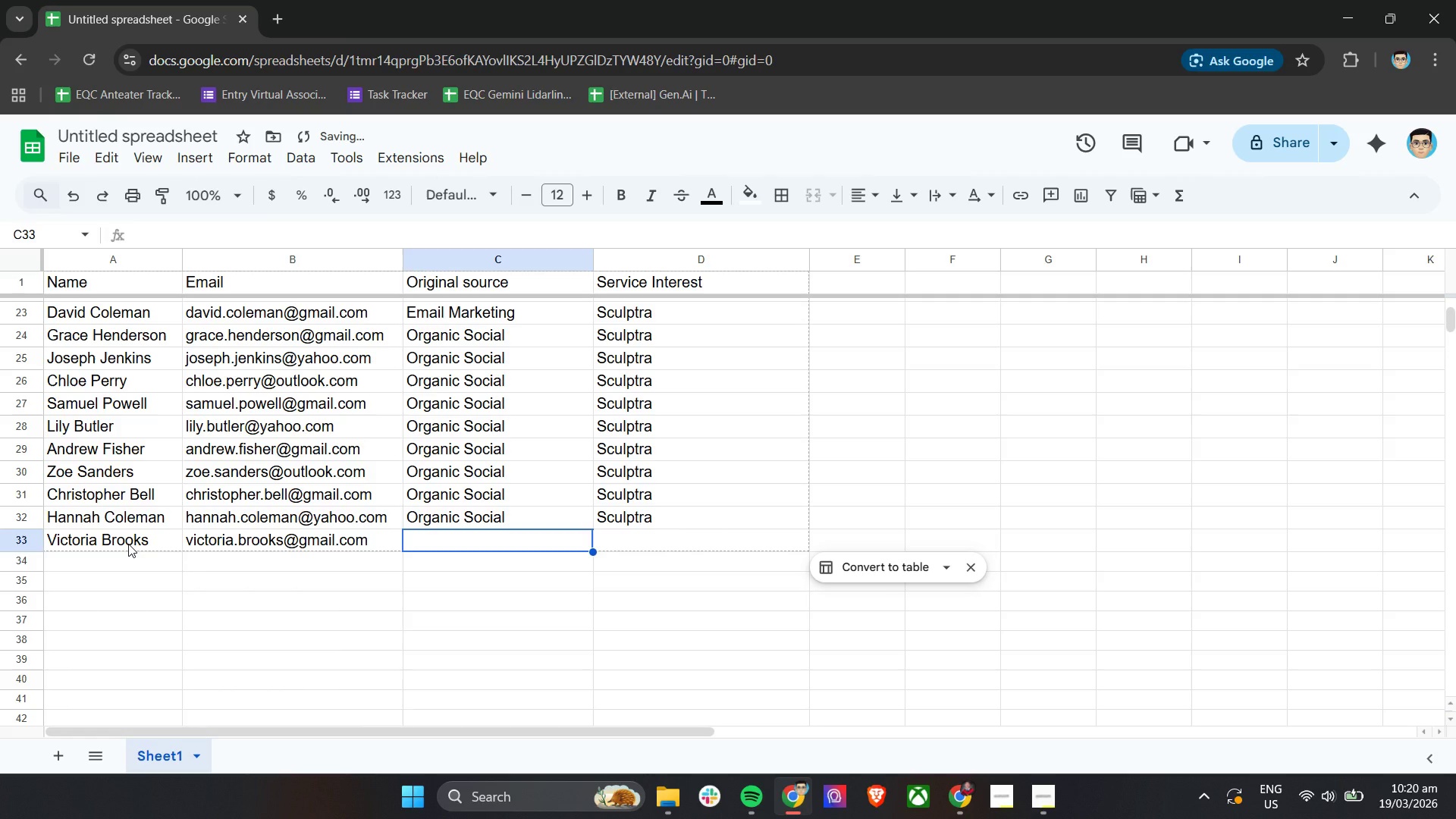 
wait(6.01)
 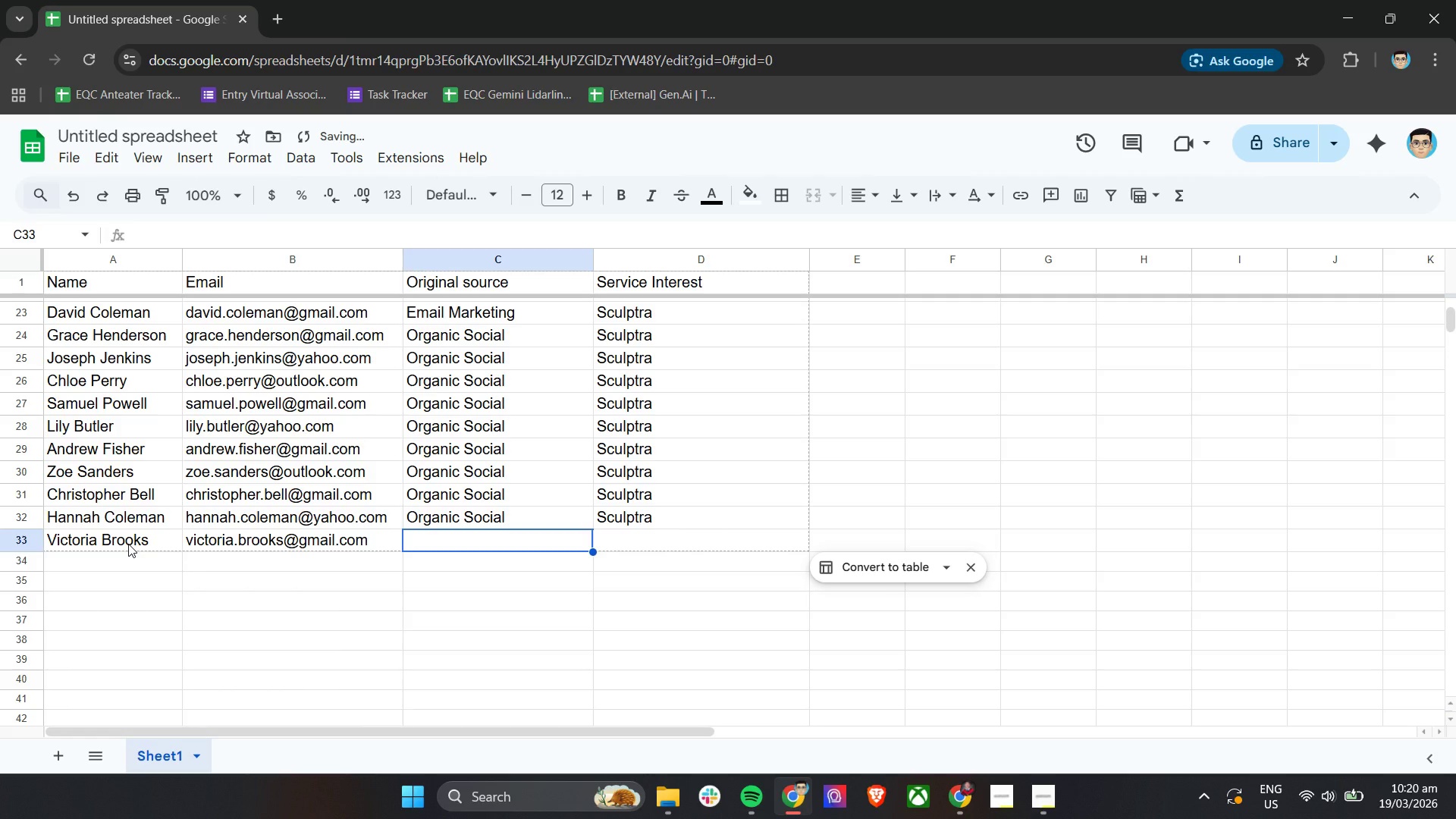 
scroll: coordinate [81, 457], scroll_direction: up, amount: 5.0
 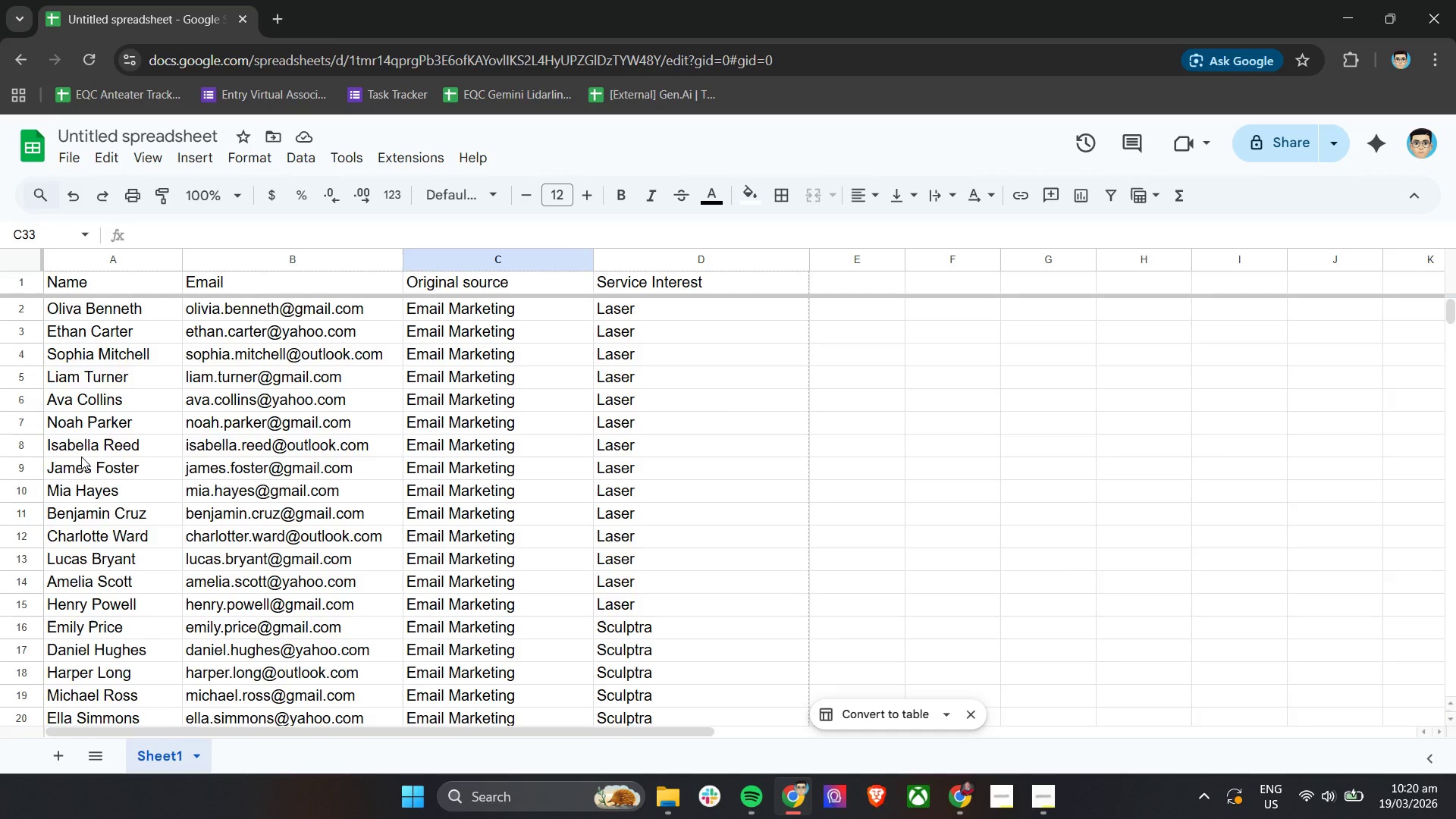 
scroll: coordinate [81, 457], scroll_direction: down, amount: 1.0
 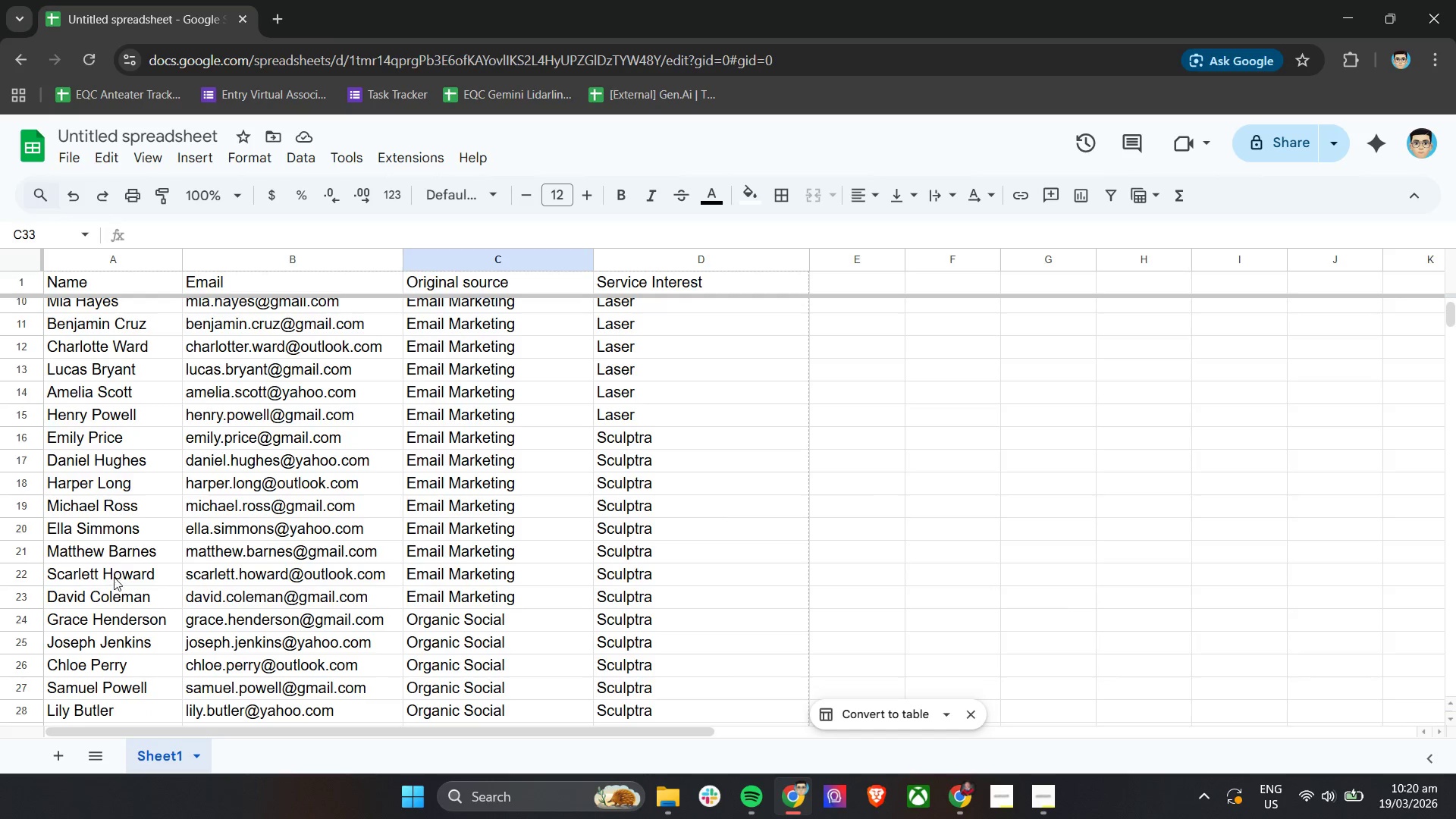 
left_click([114, 601])
 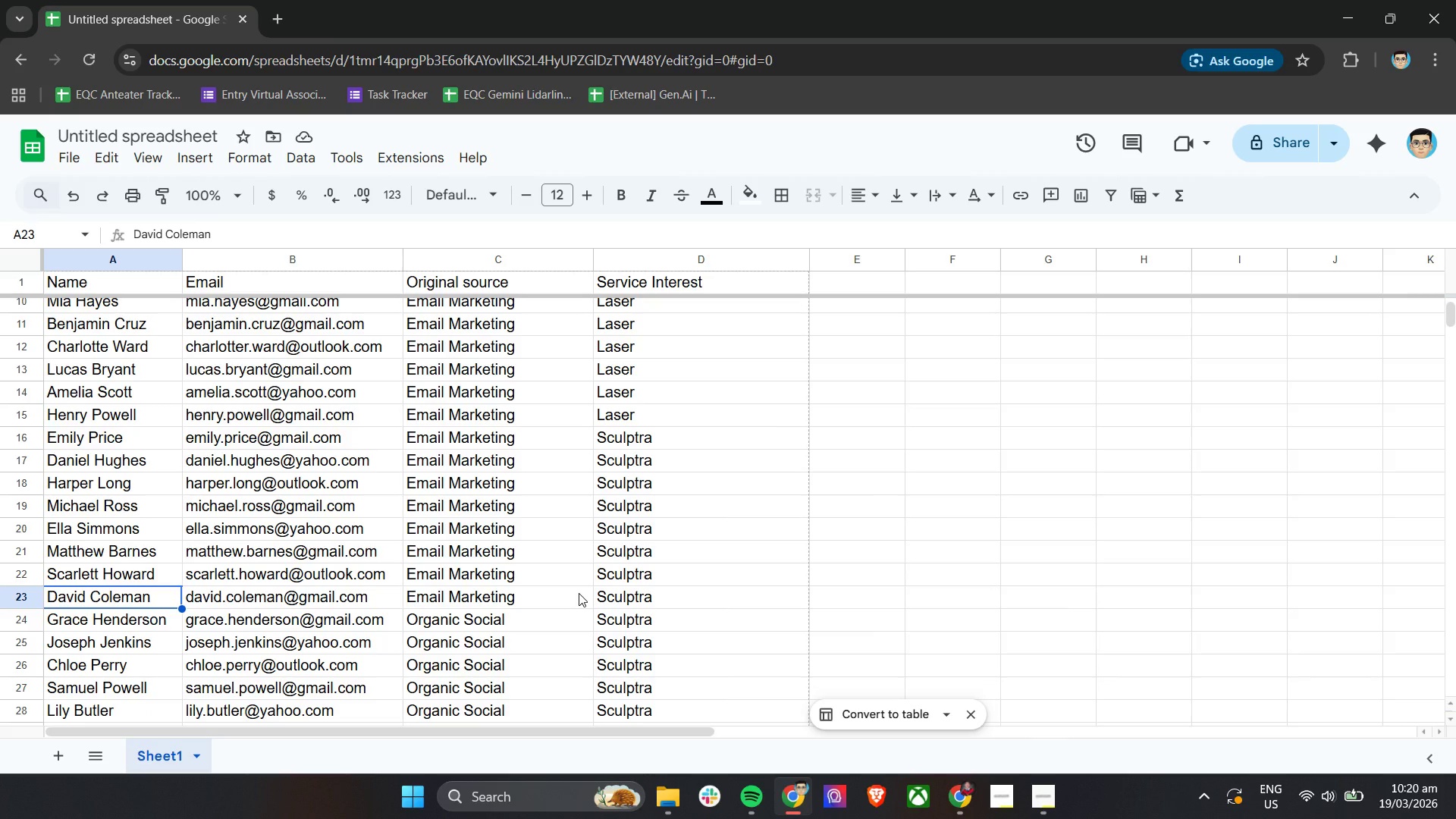 
wait(8.34)
 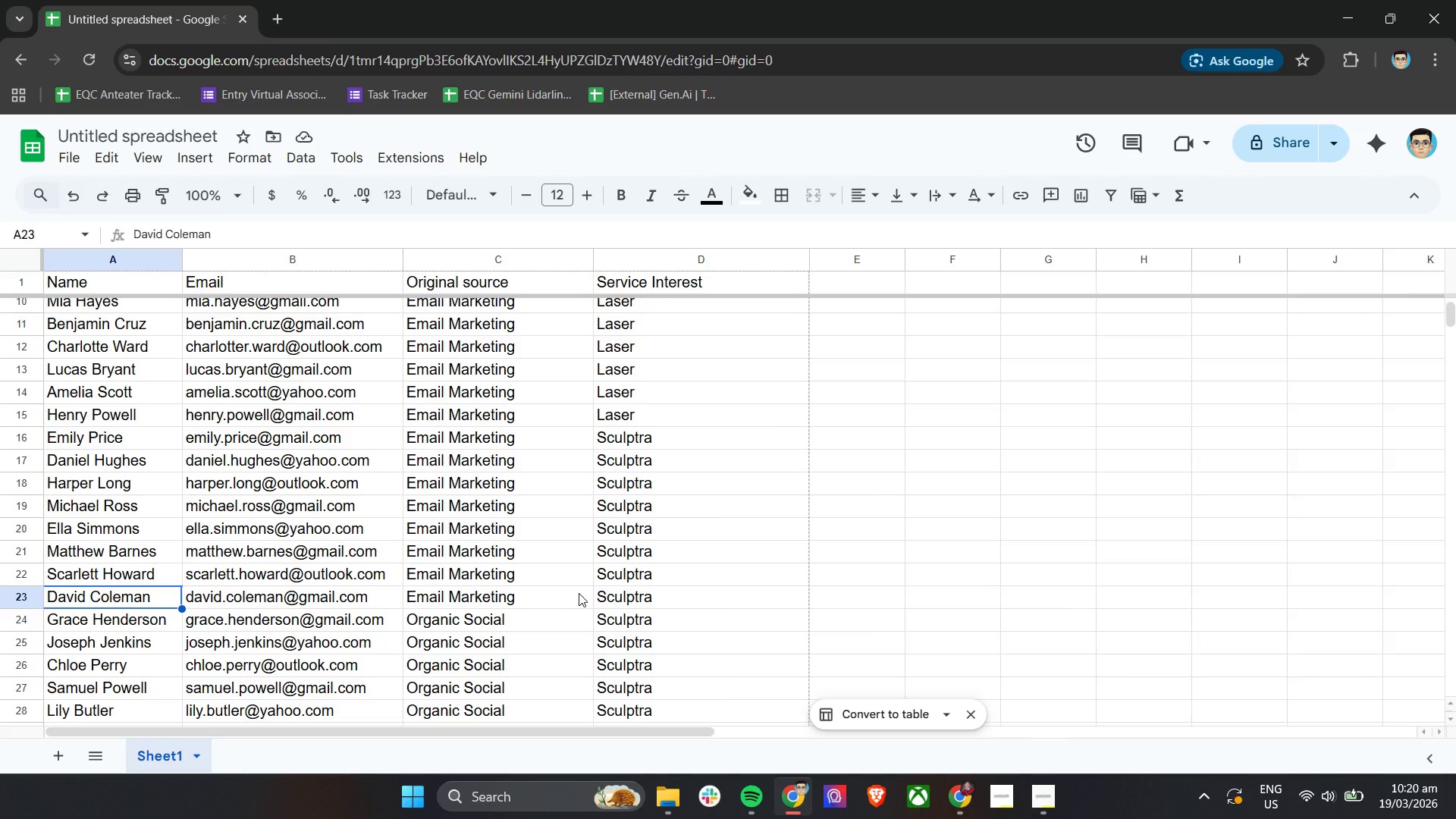 
scroll: coordinate [653, 604], scroll_direction: down, amount: 1.0
 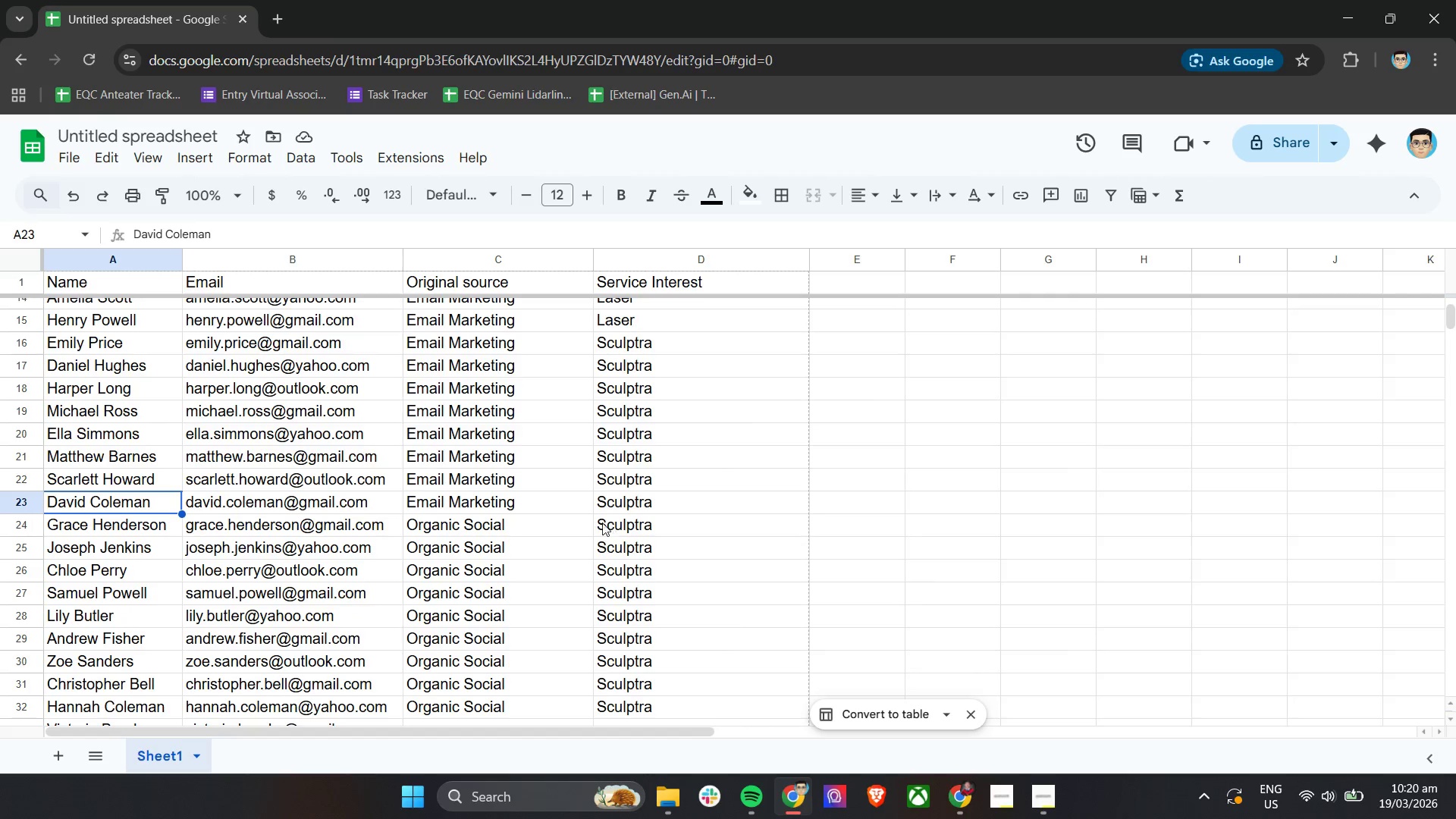 
left_click_drag(start_coordinate=[607, 524], to_coordinate=[624, 515])
 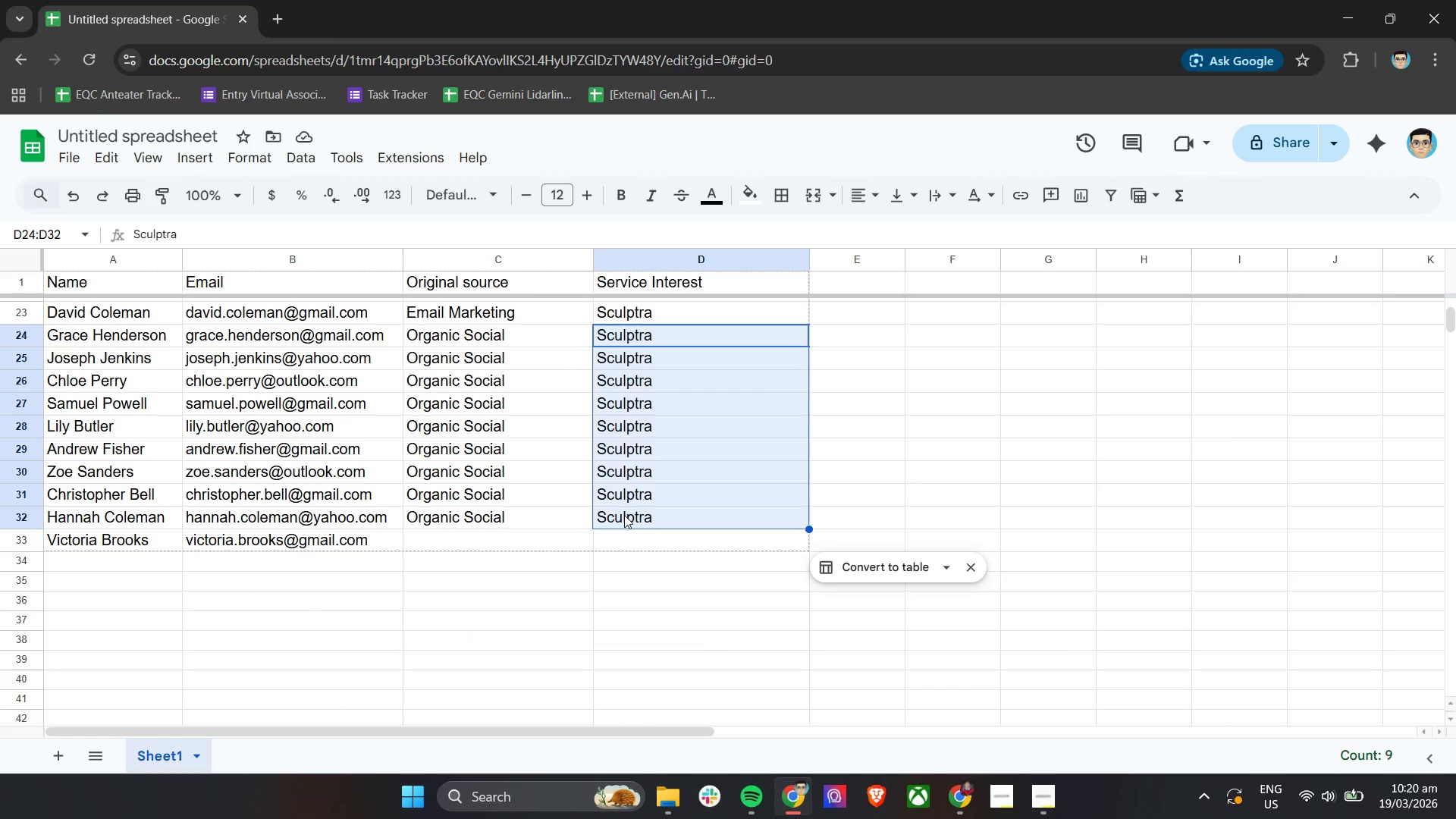 
scroll: coordinate [613, 525], scroll_direction: down, amount: 2.0
 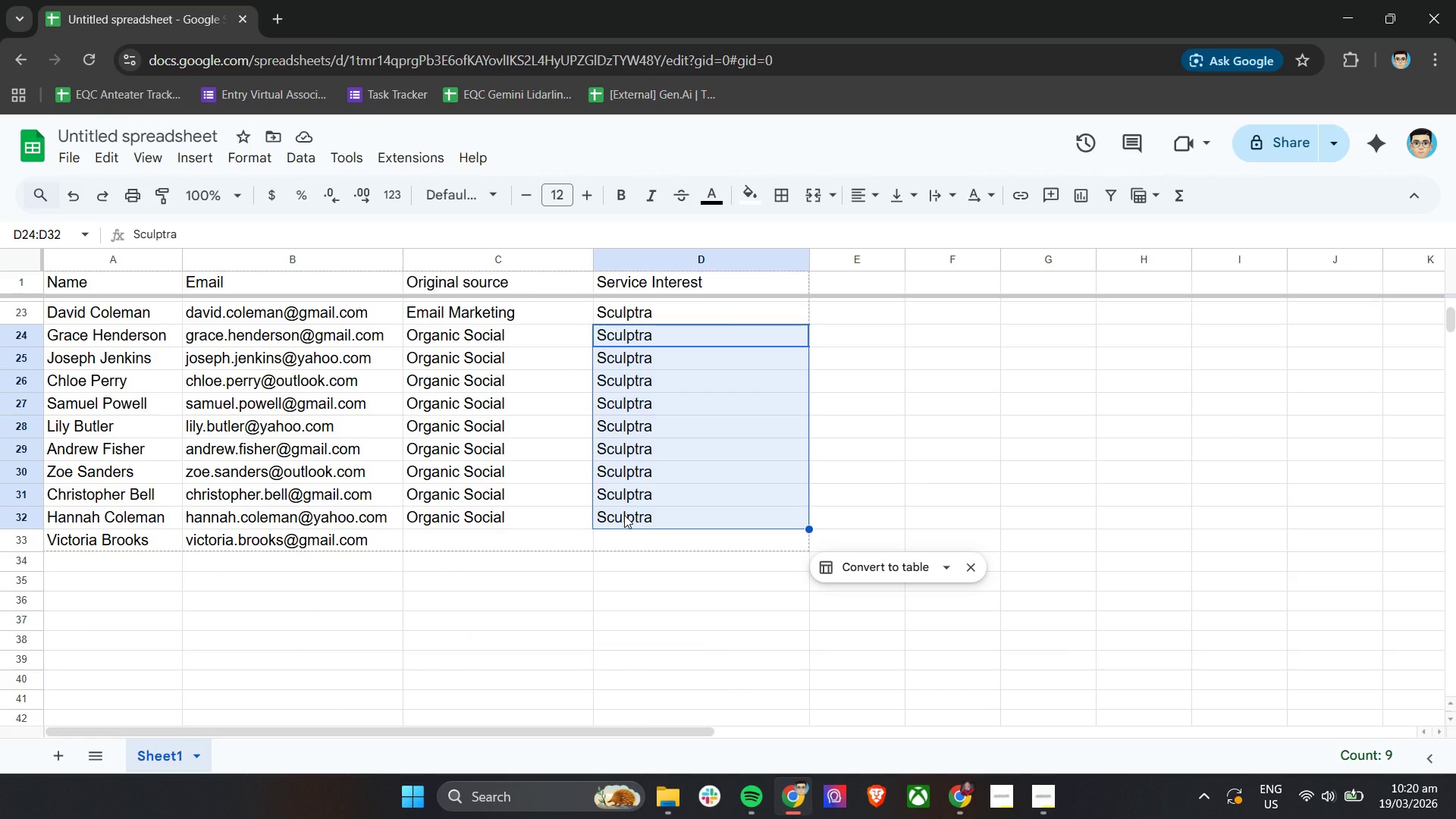 
type(Laser)
 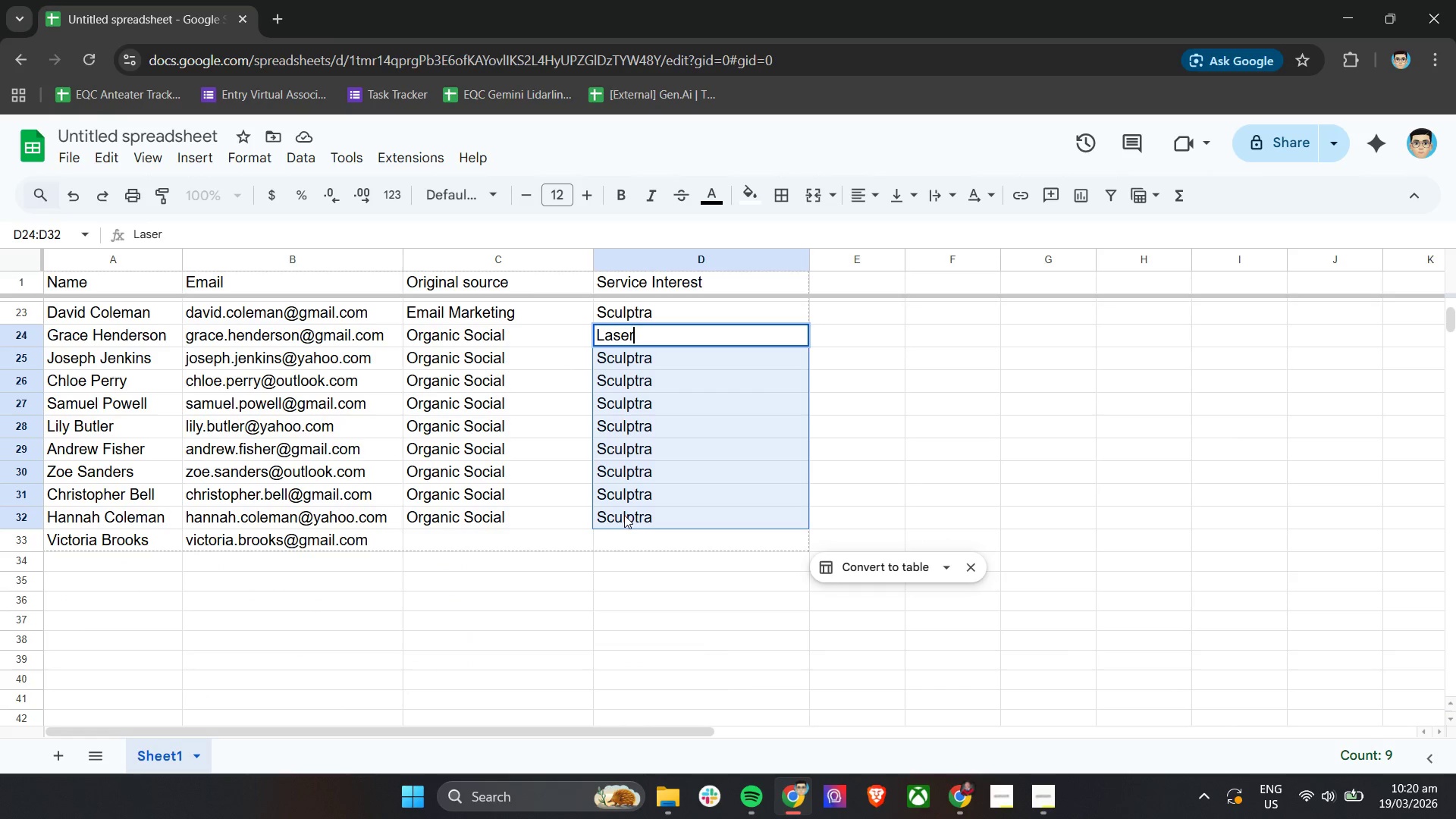 
key(Enter)
 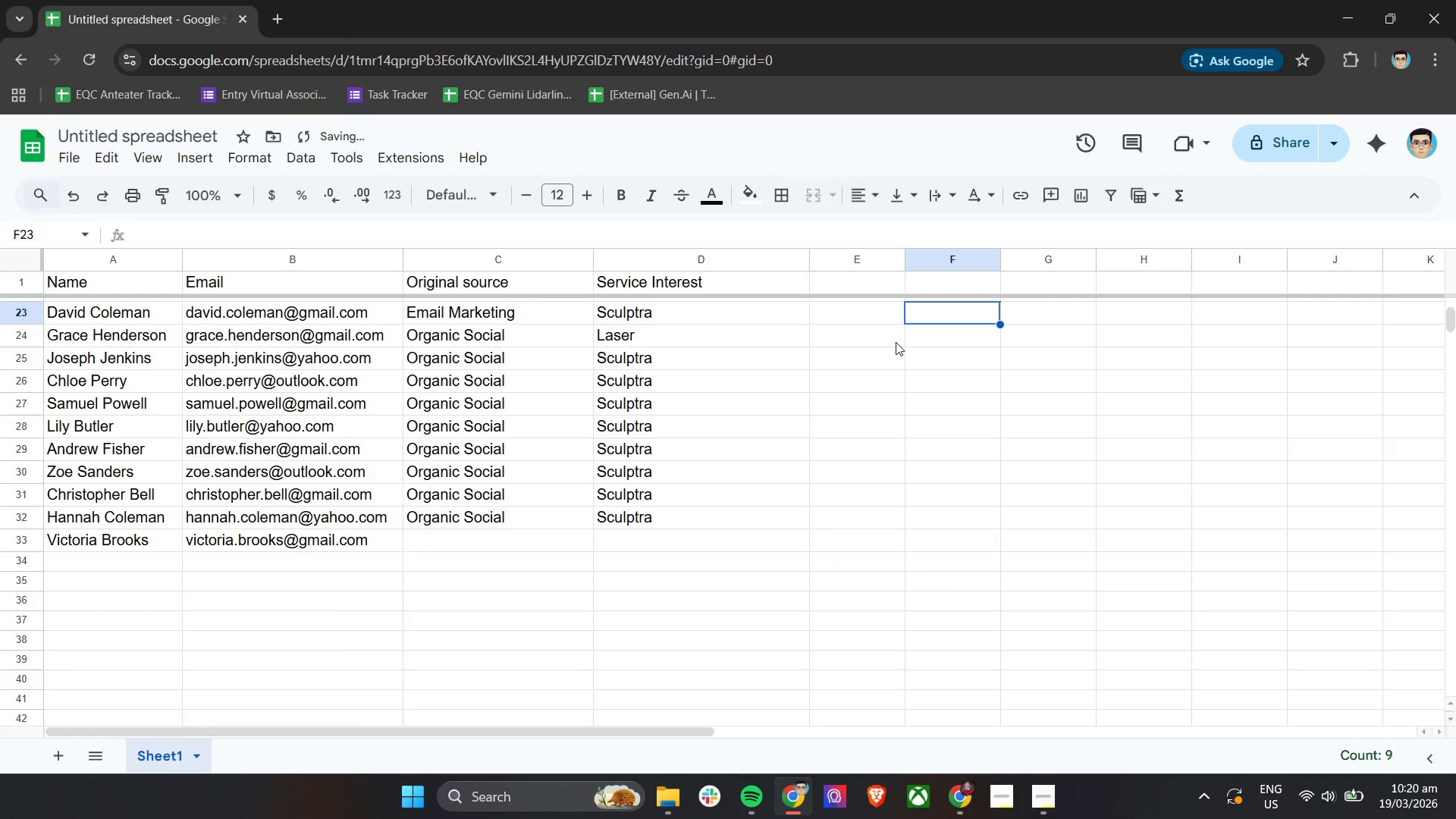 
left_click([770, 334])
 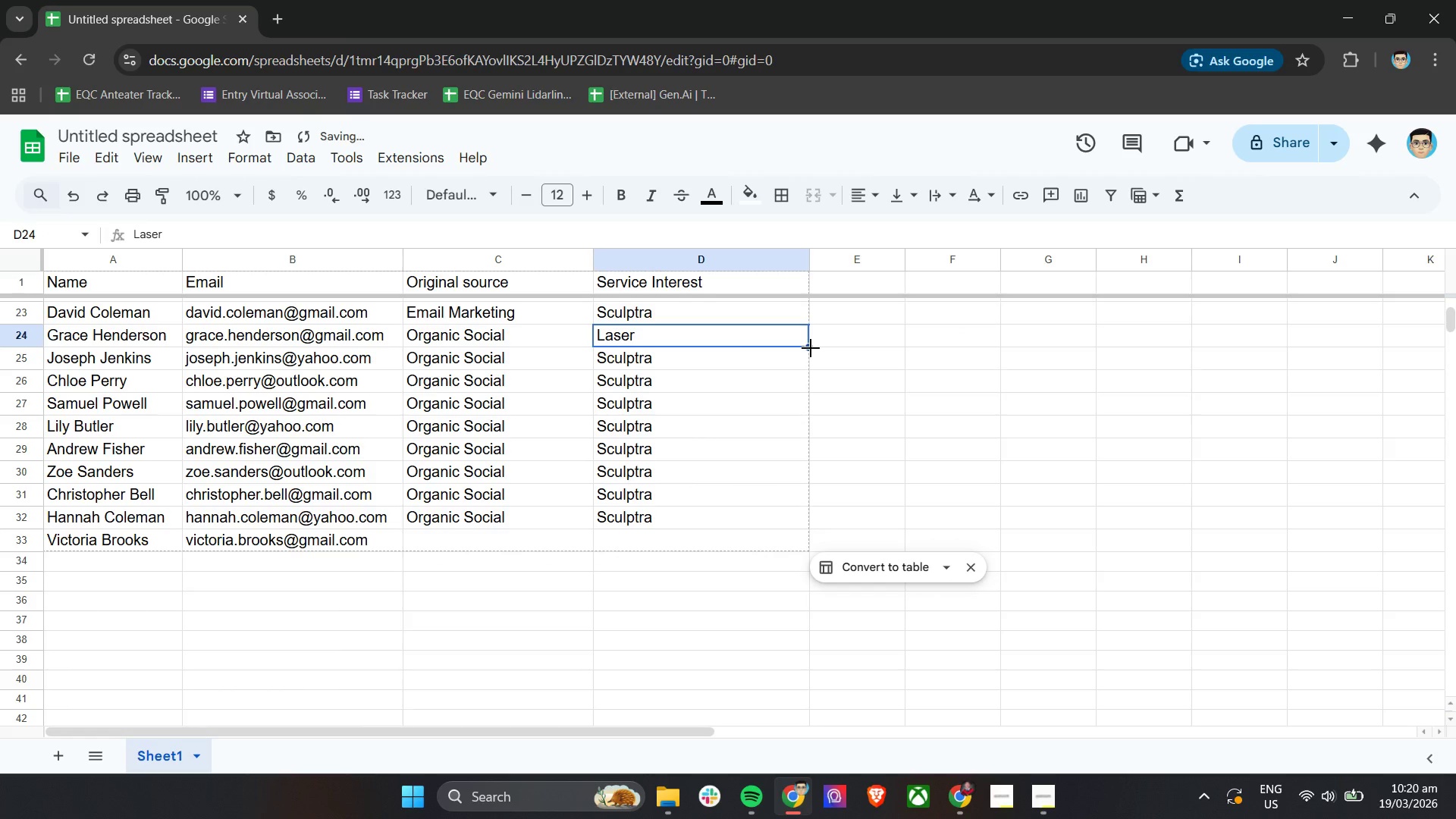 
left_click_drag(start_coordinate=[811, 348], to_coordinate=[804, 516])
 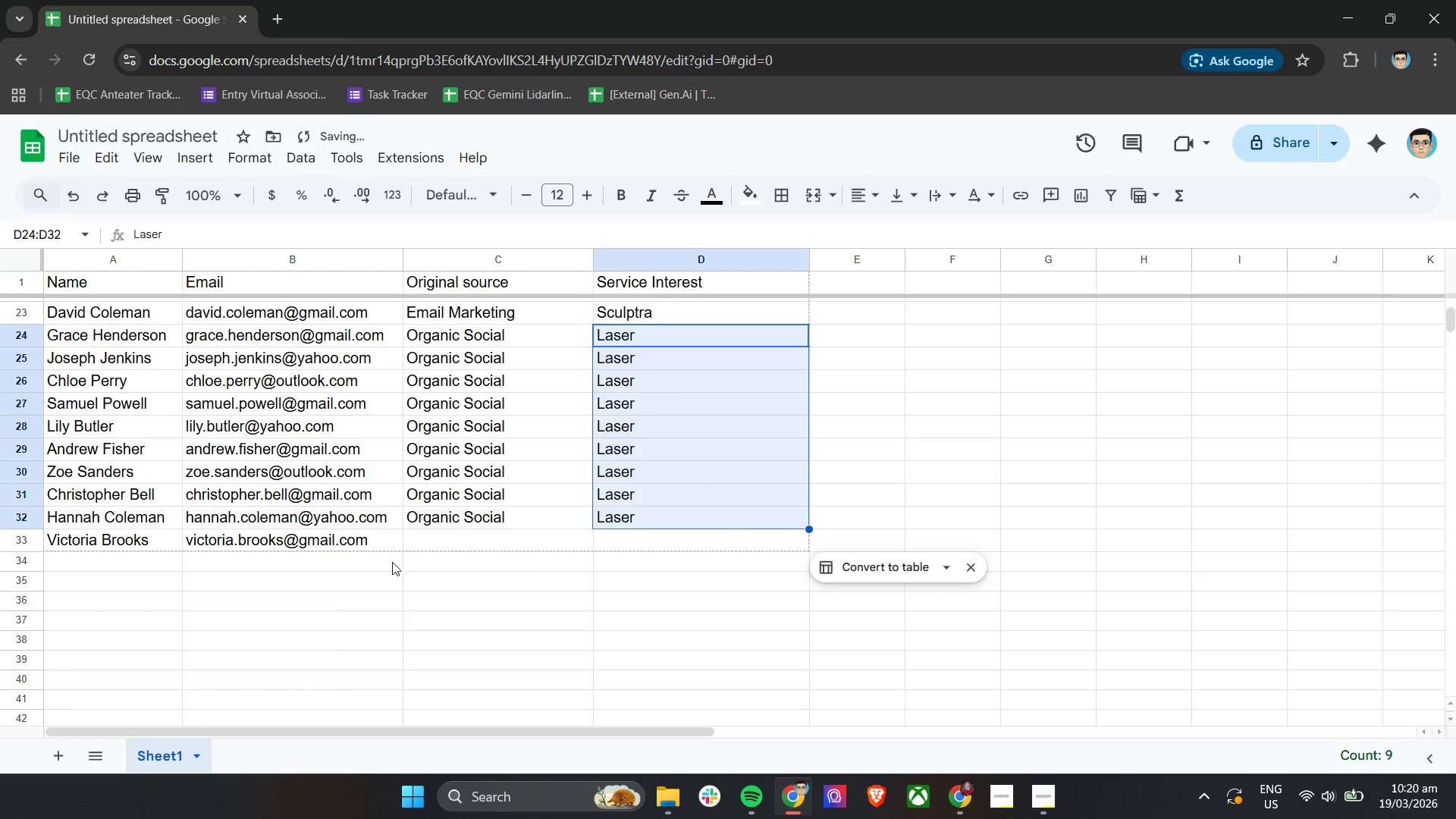 
left_click([469, 529])
 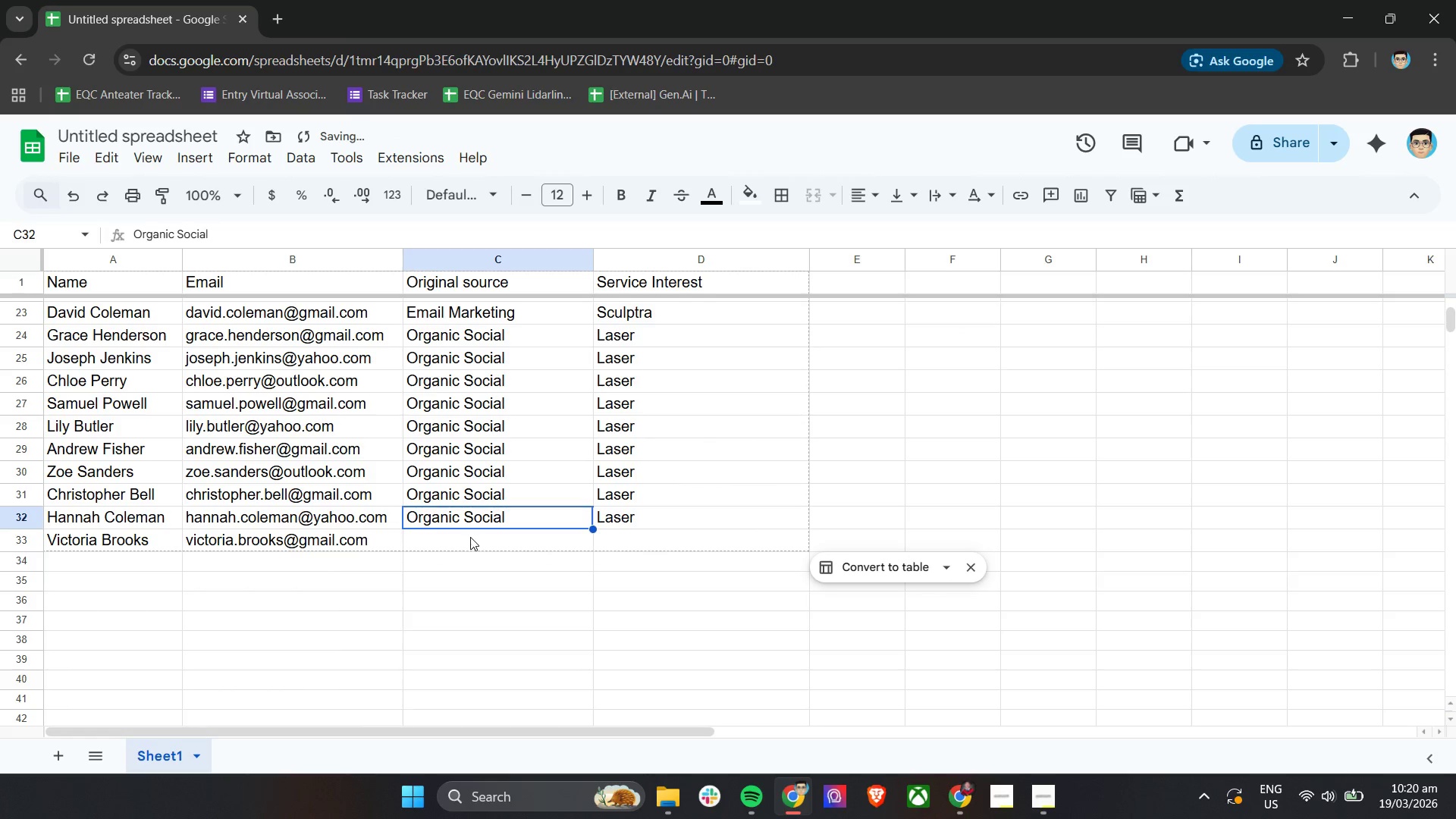 
left_click([470, 538])
 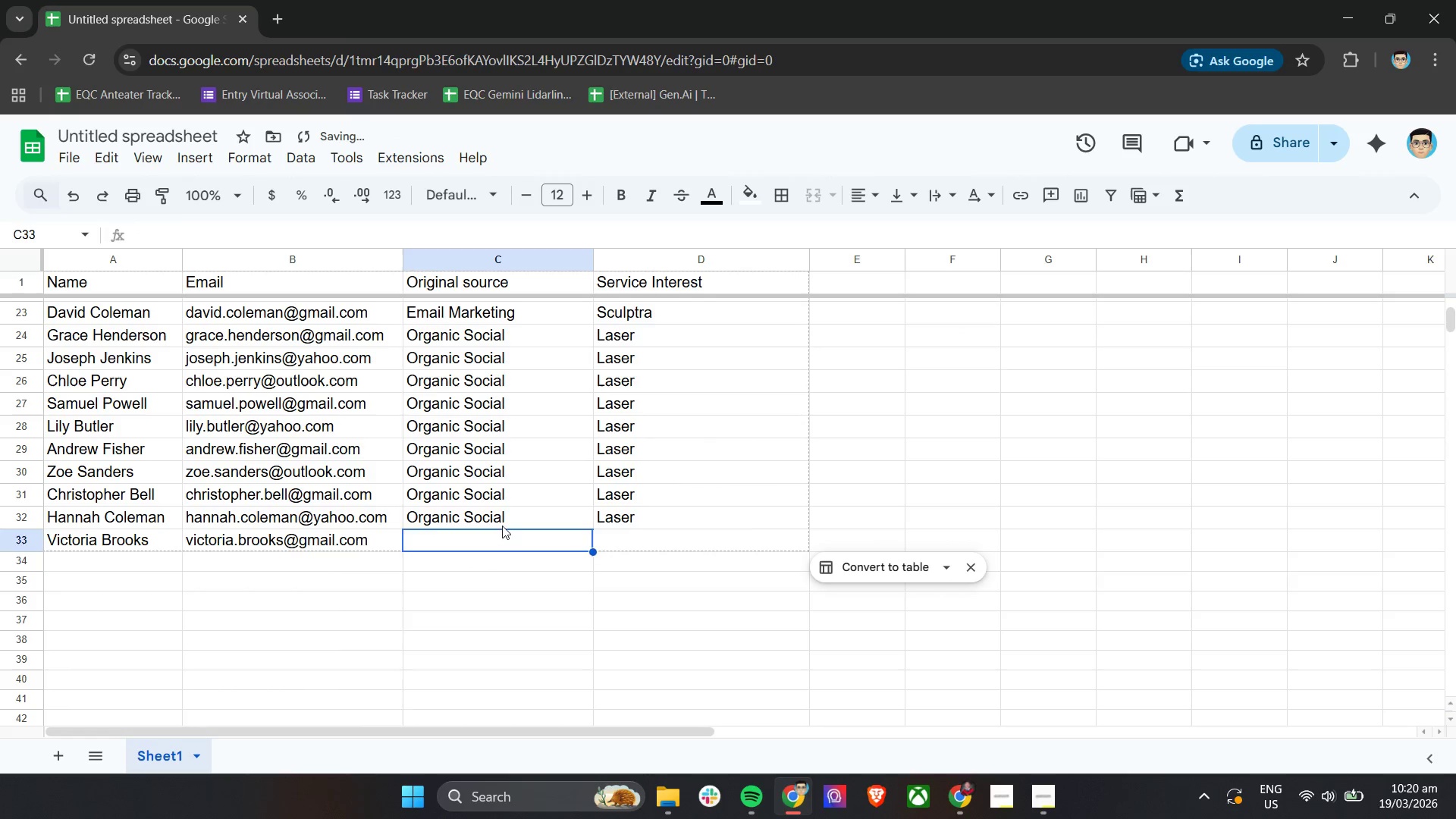 
left_click([509, 516])
 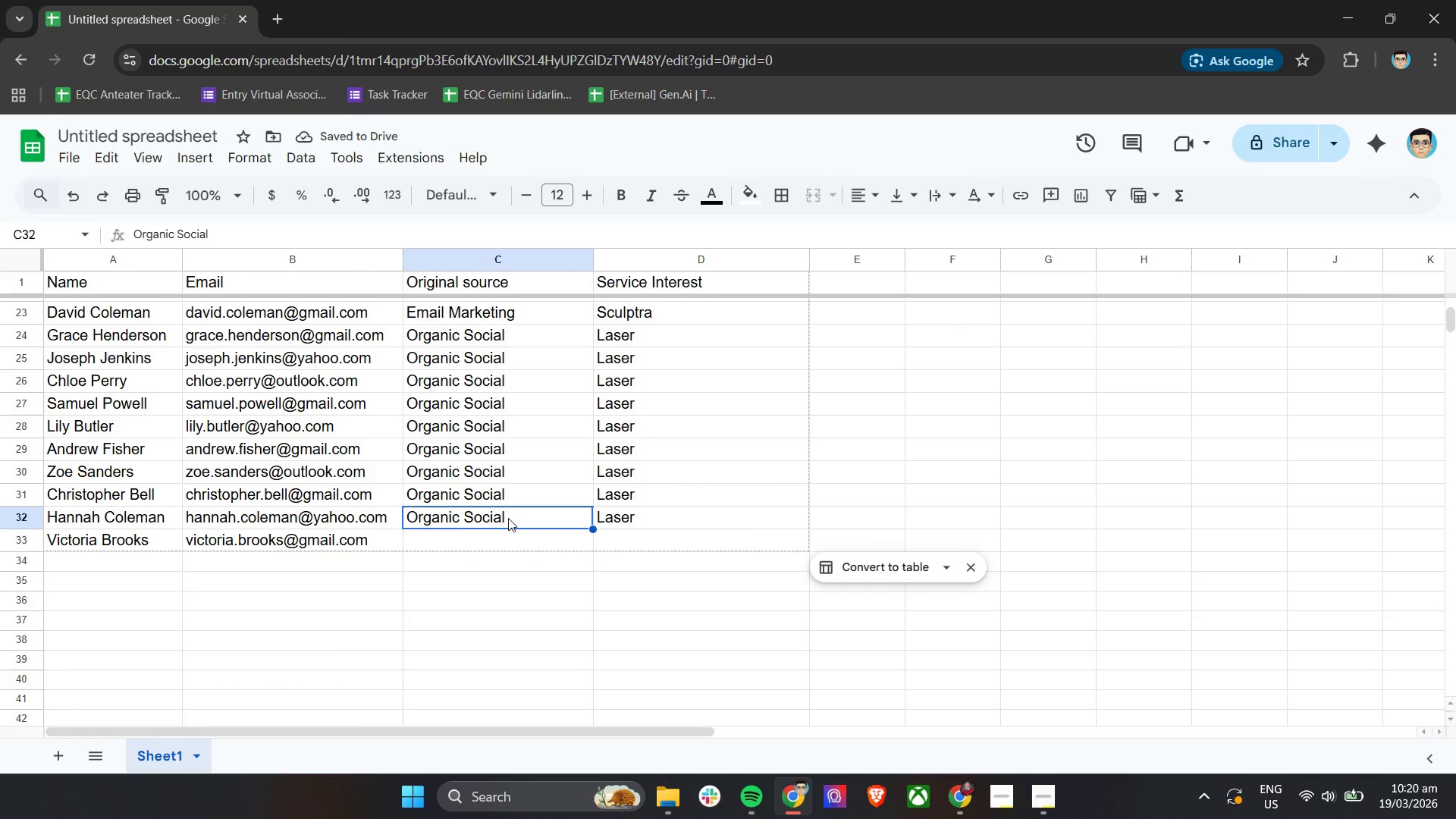 
key(Control+C)
 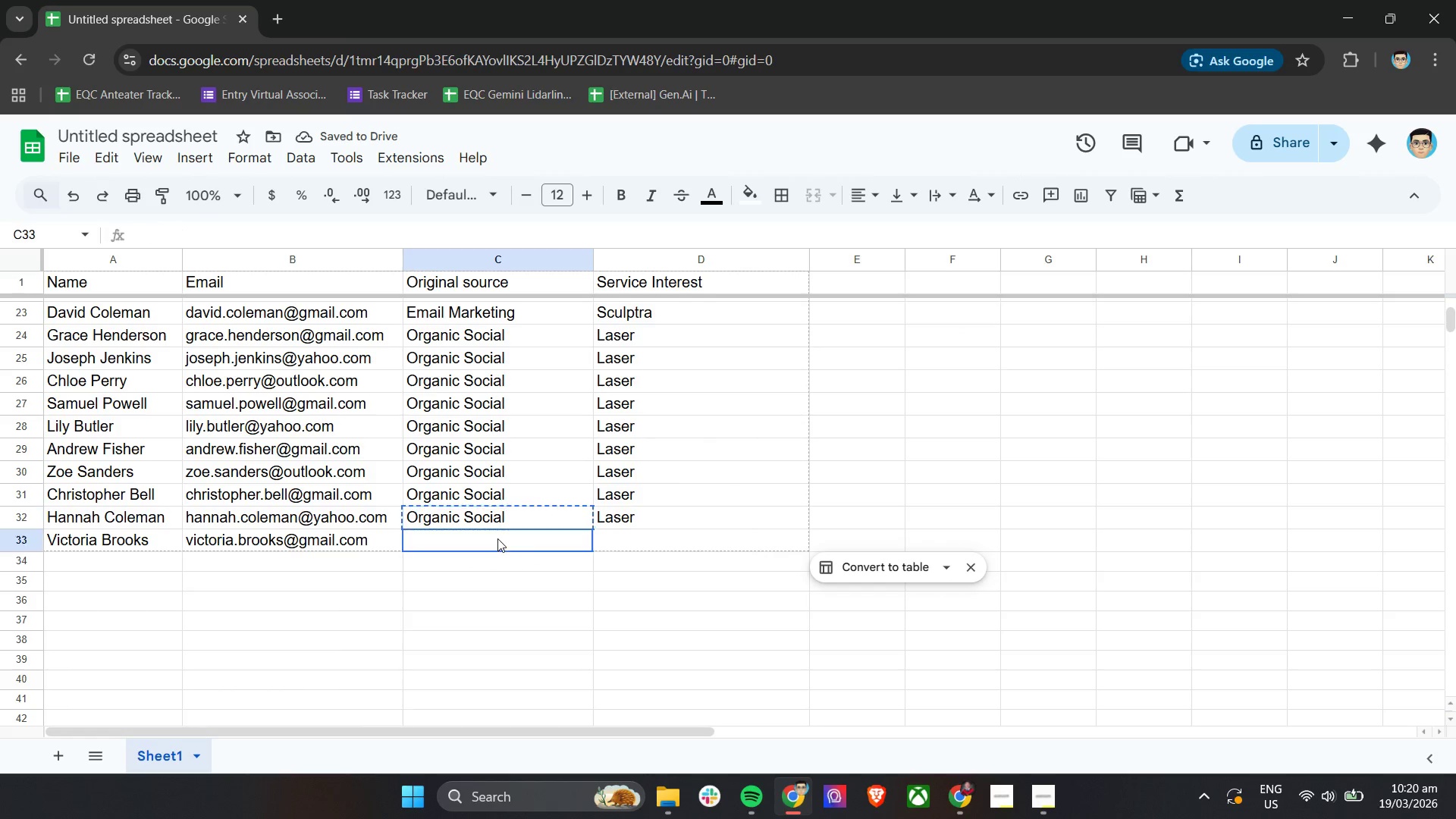 
left_click([497, 538])
 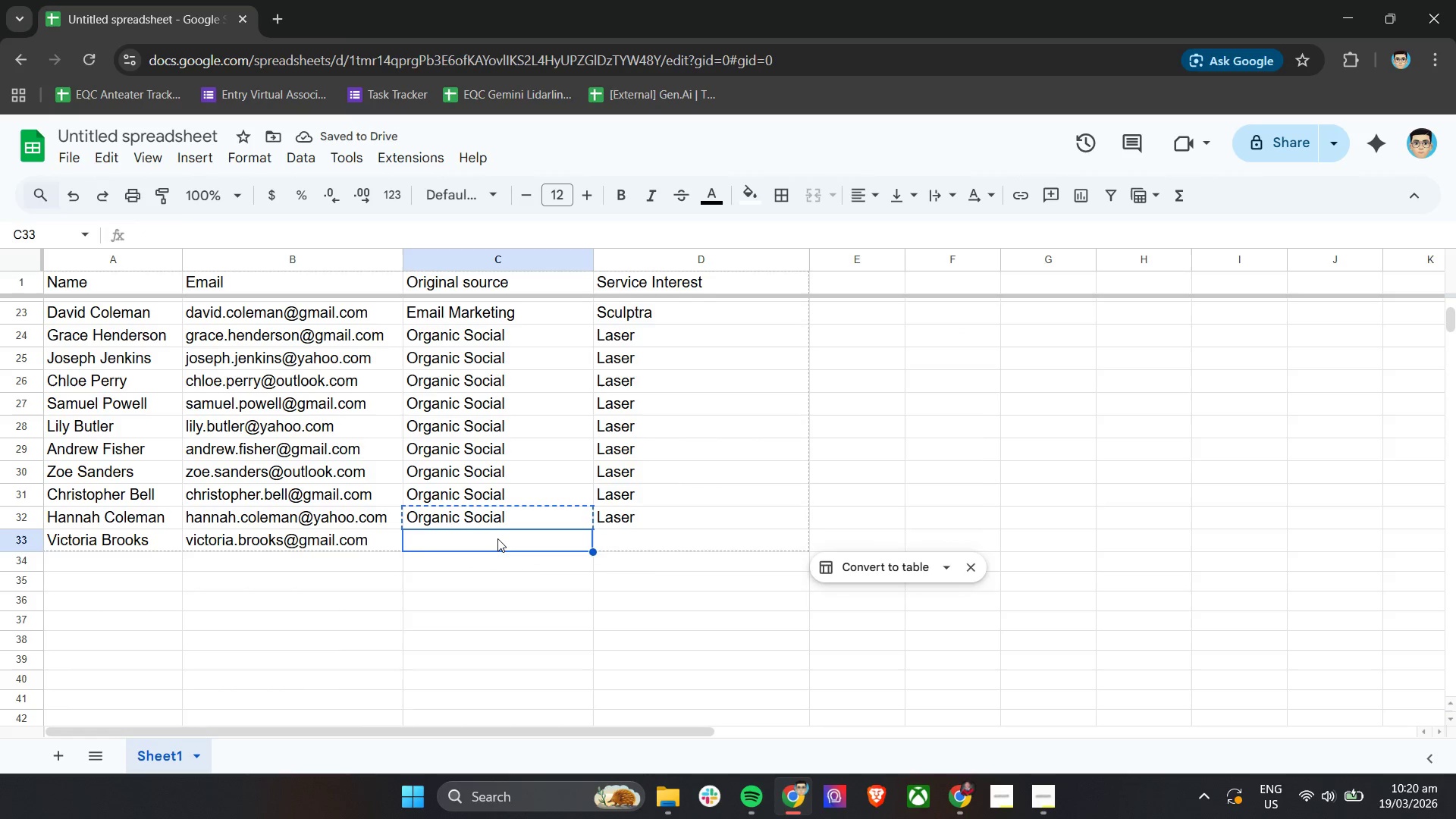 
key(Control+ControlLeft)
 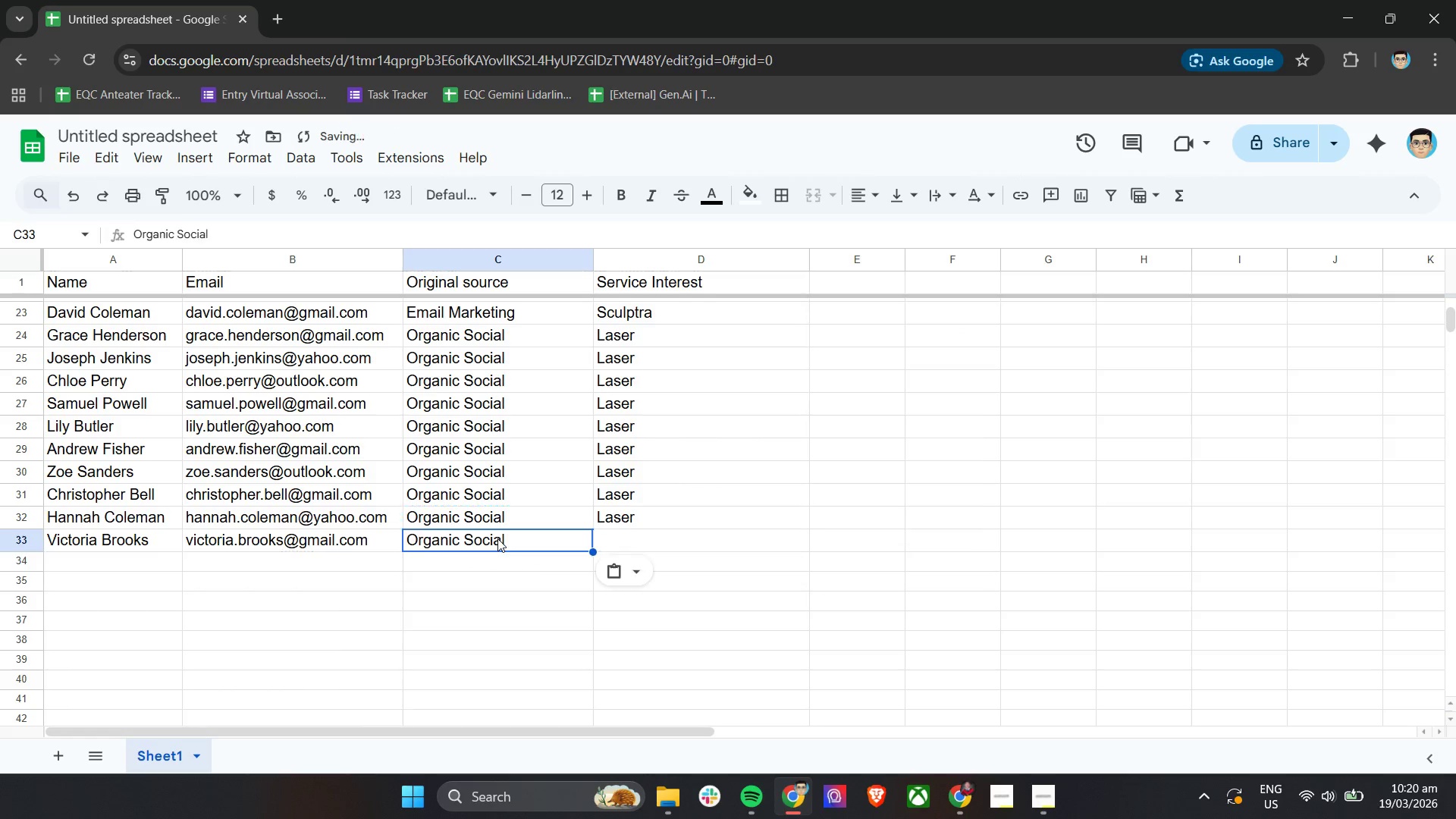 
key(Control+V)
 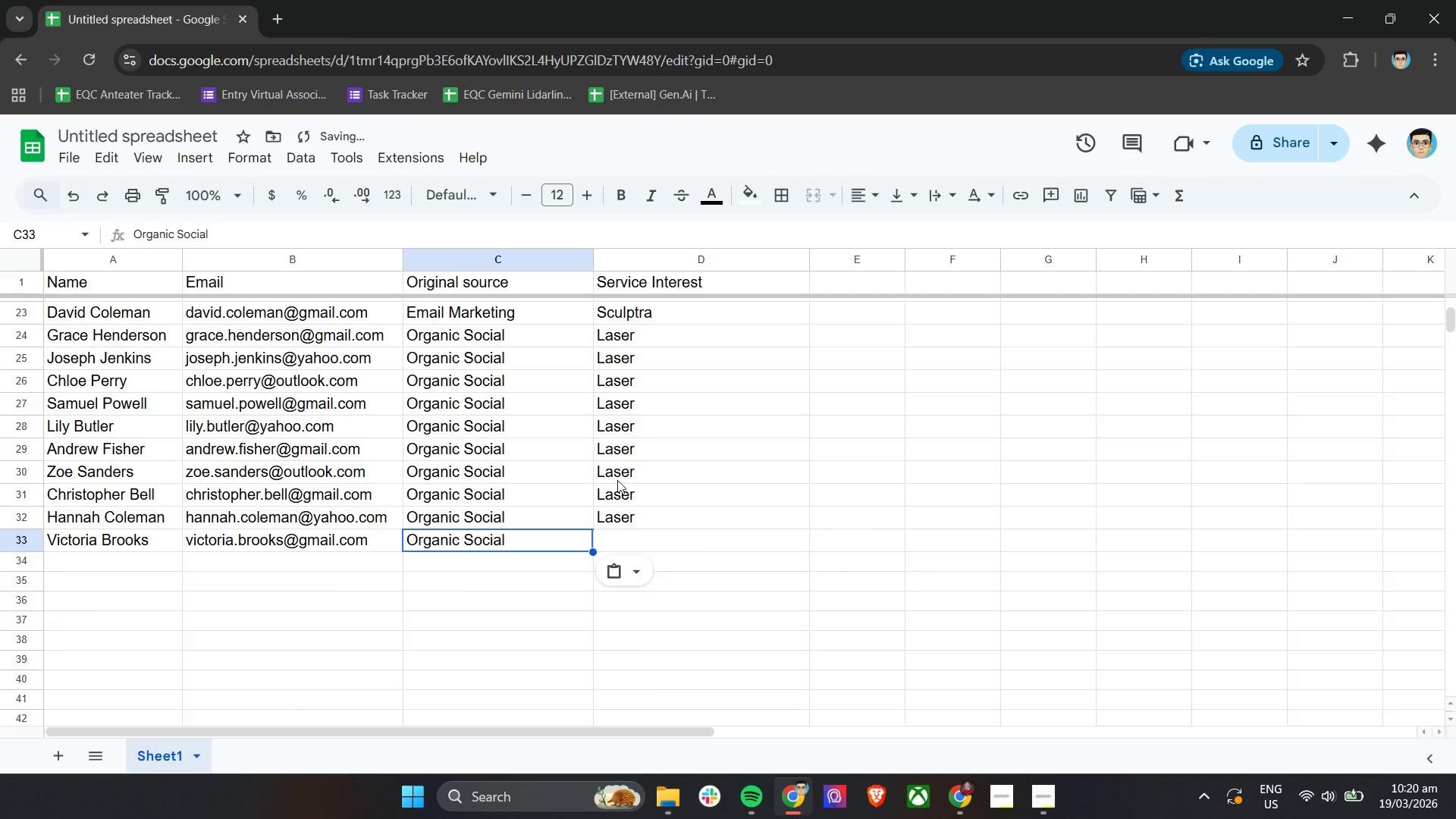 
scroll: coordinate [623, 479], scroll_direction: up, amount: 1.0
 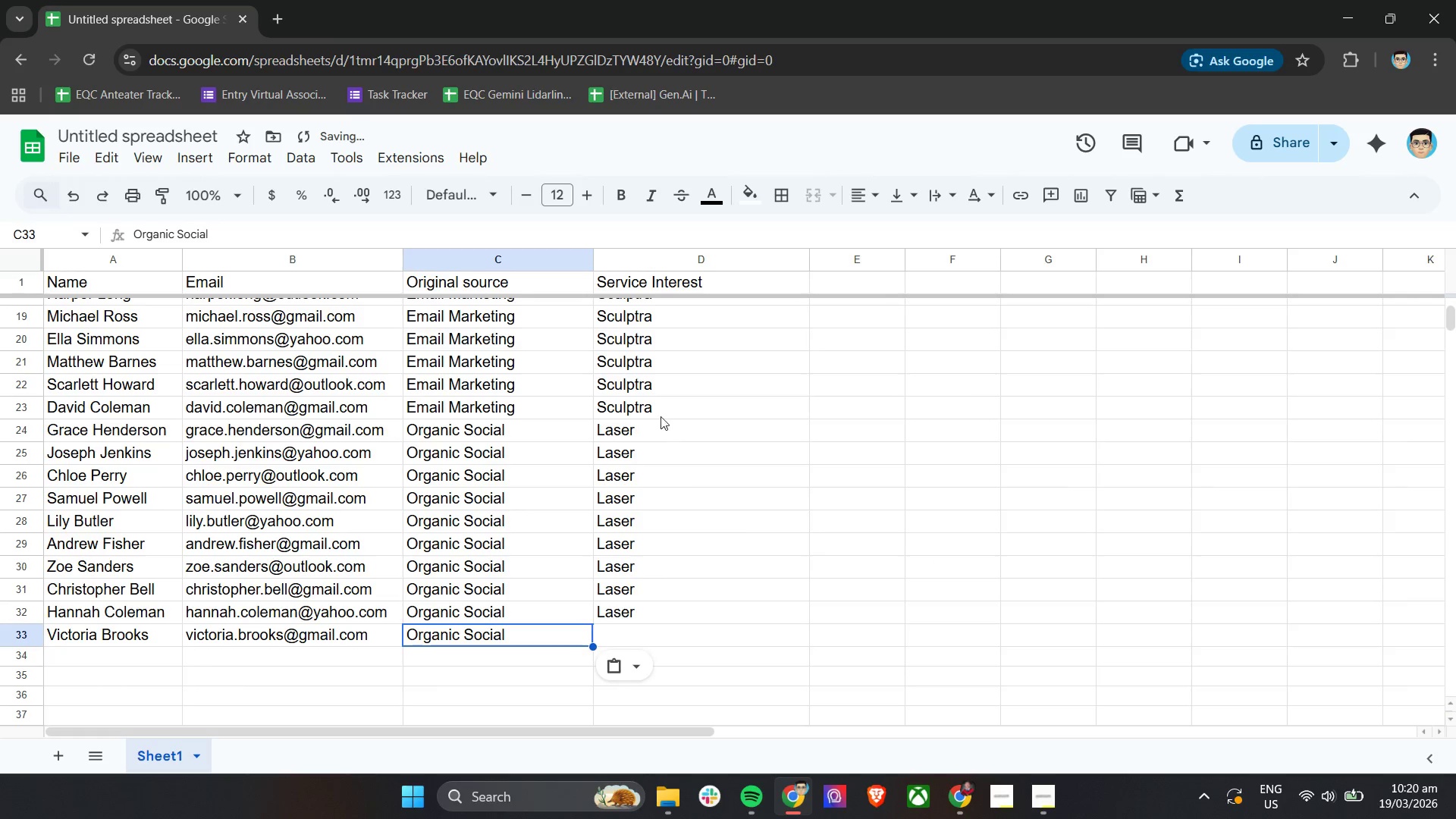 
left_click([661, 416])
 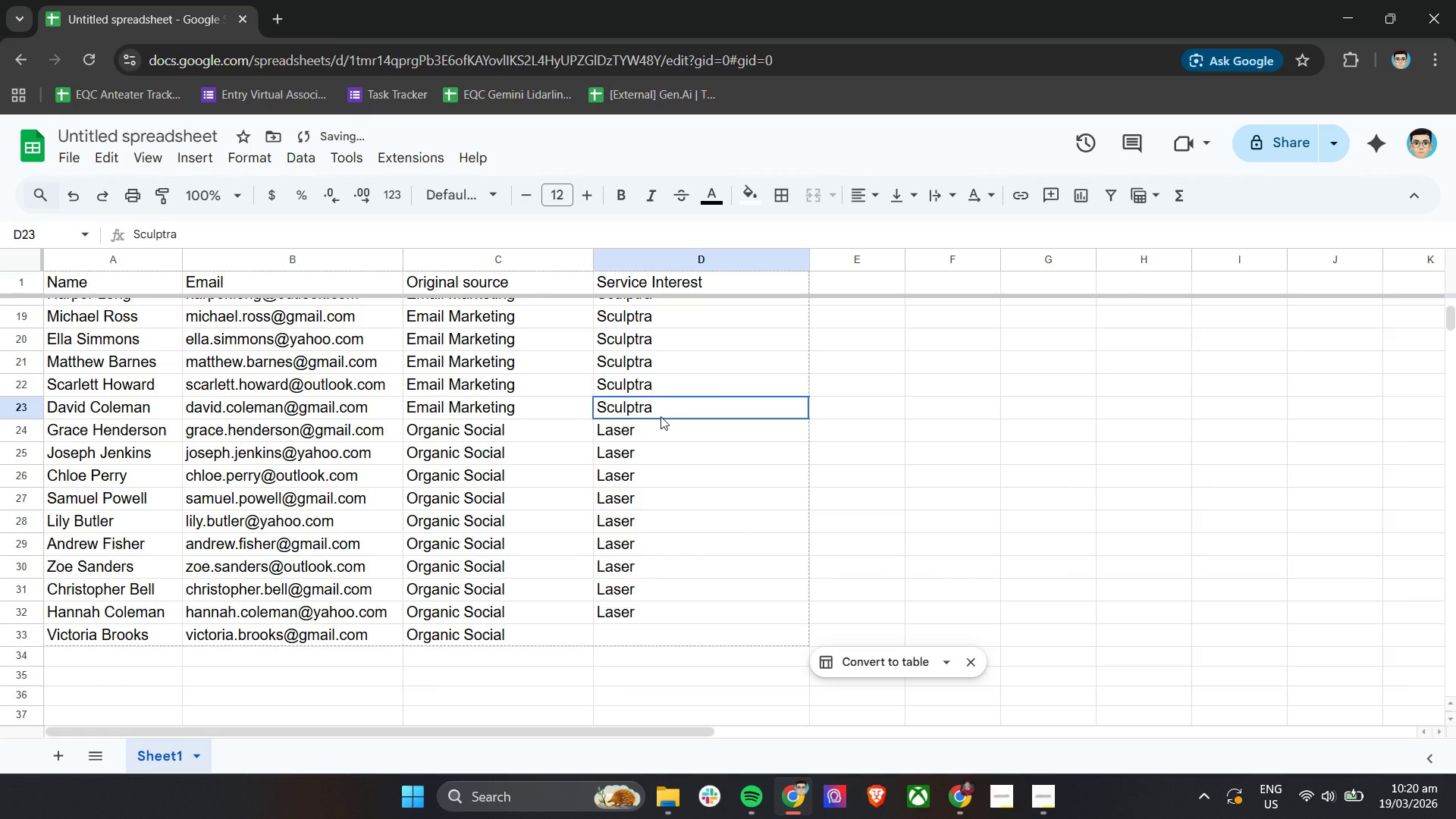 
key(Control+ControlLeft)
 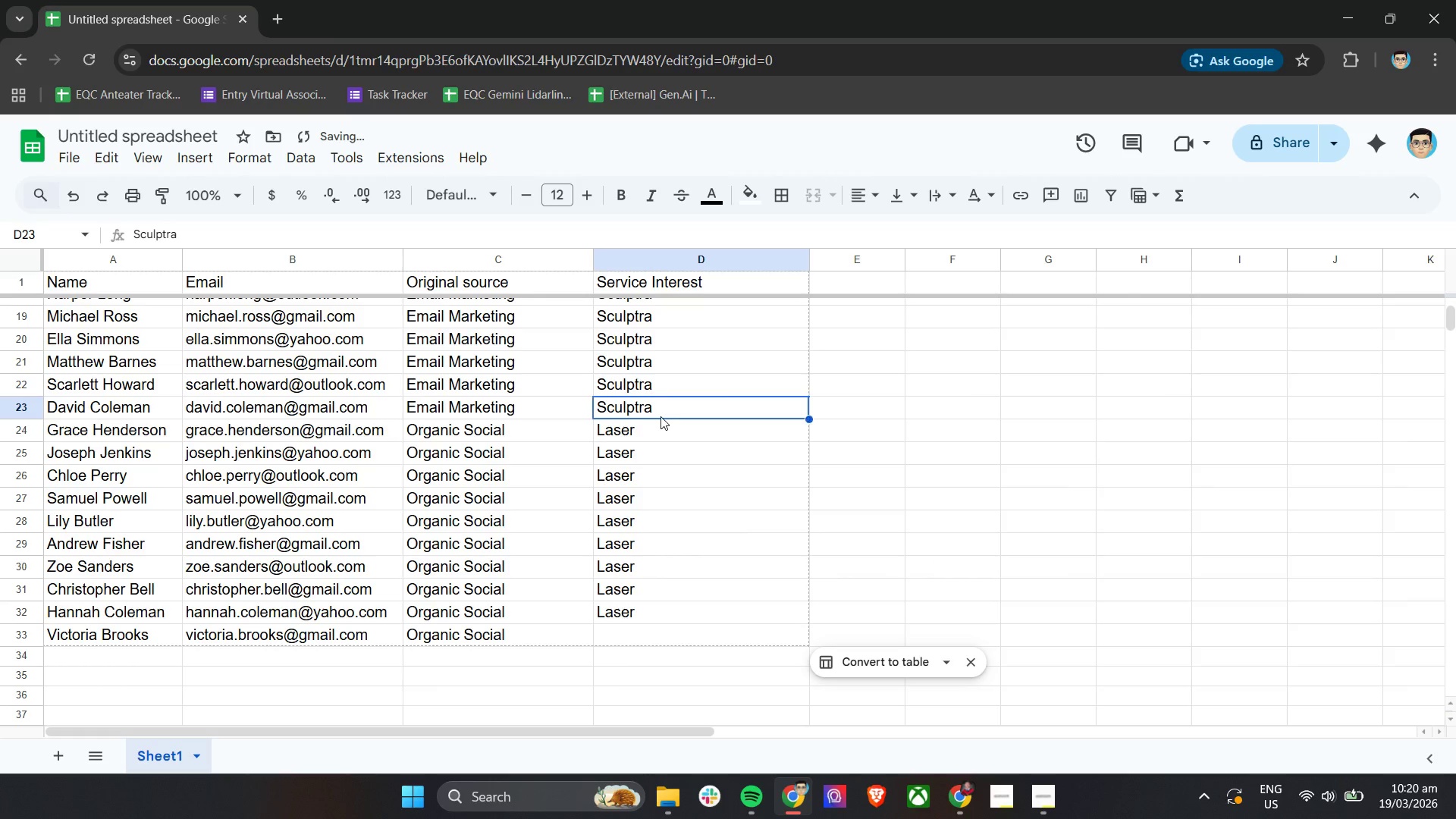 
key(Control+C)
 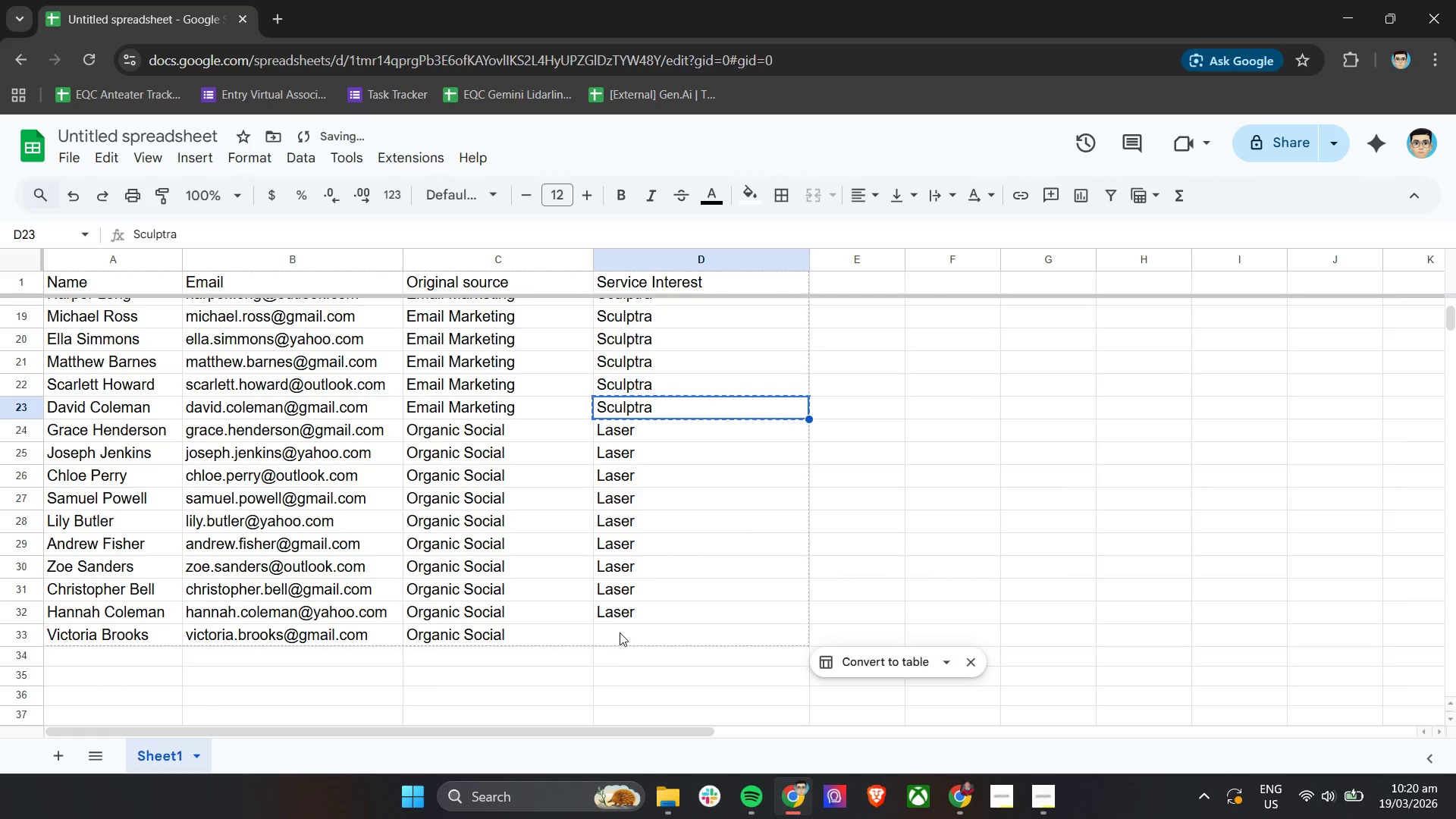 
left_click([619, 630])
 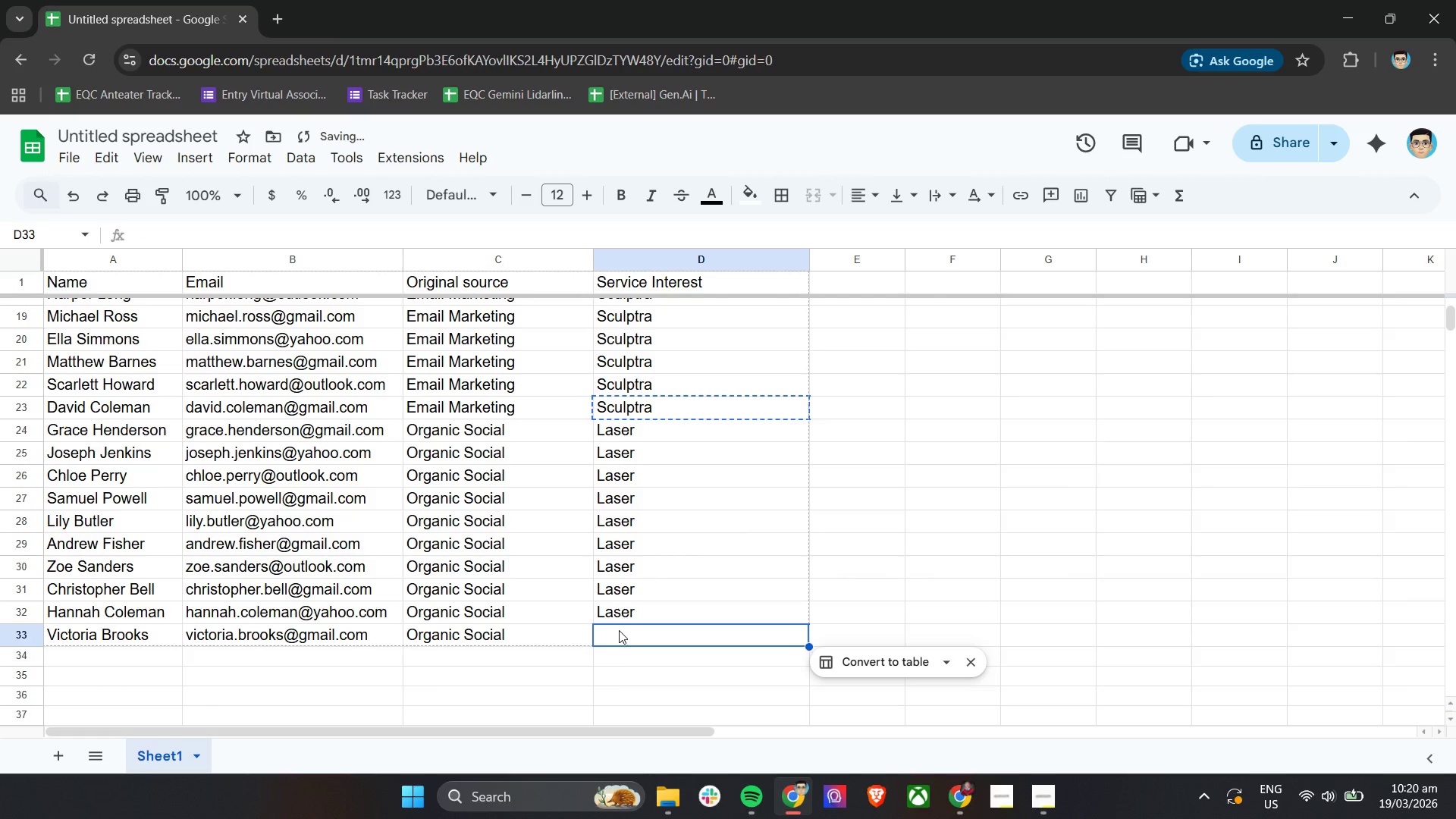 
key(Control+ControlLeft)
 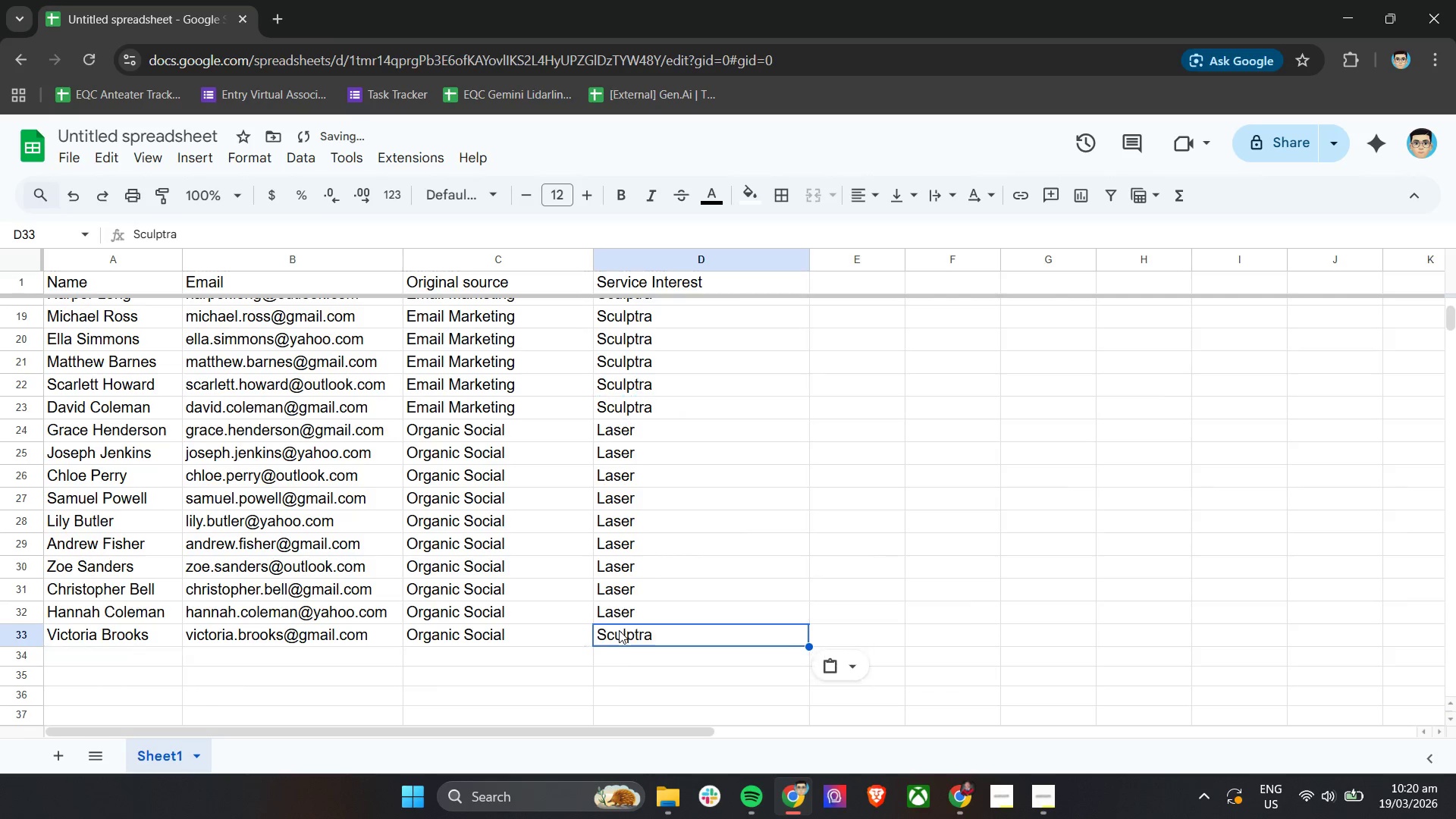 
key(Control+V)
 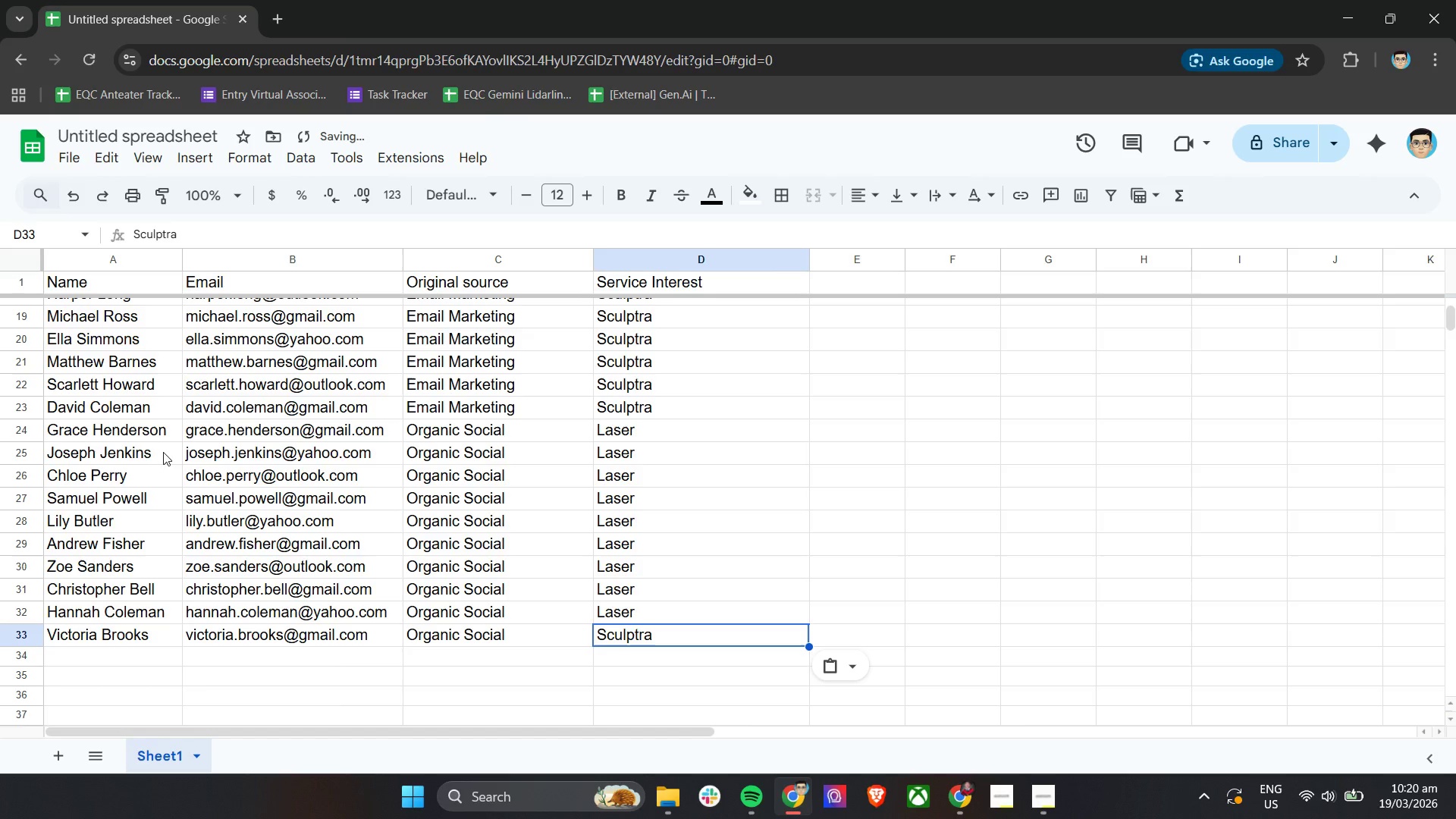 
scroll: coordinate [149, 431], scroll_direction: down, amount: 1.0
 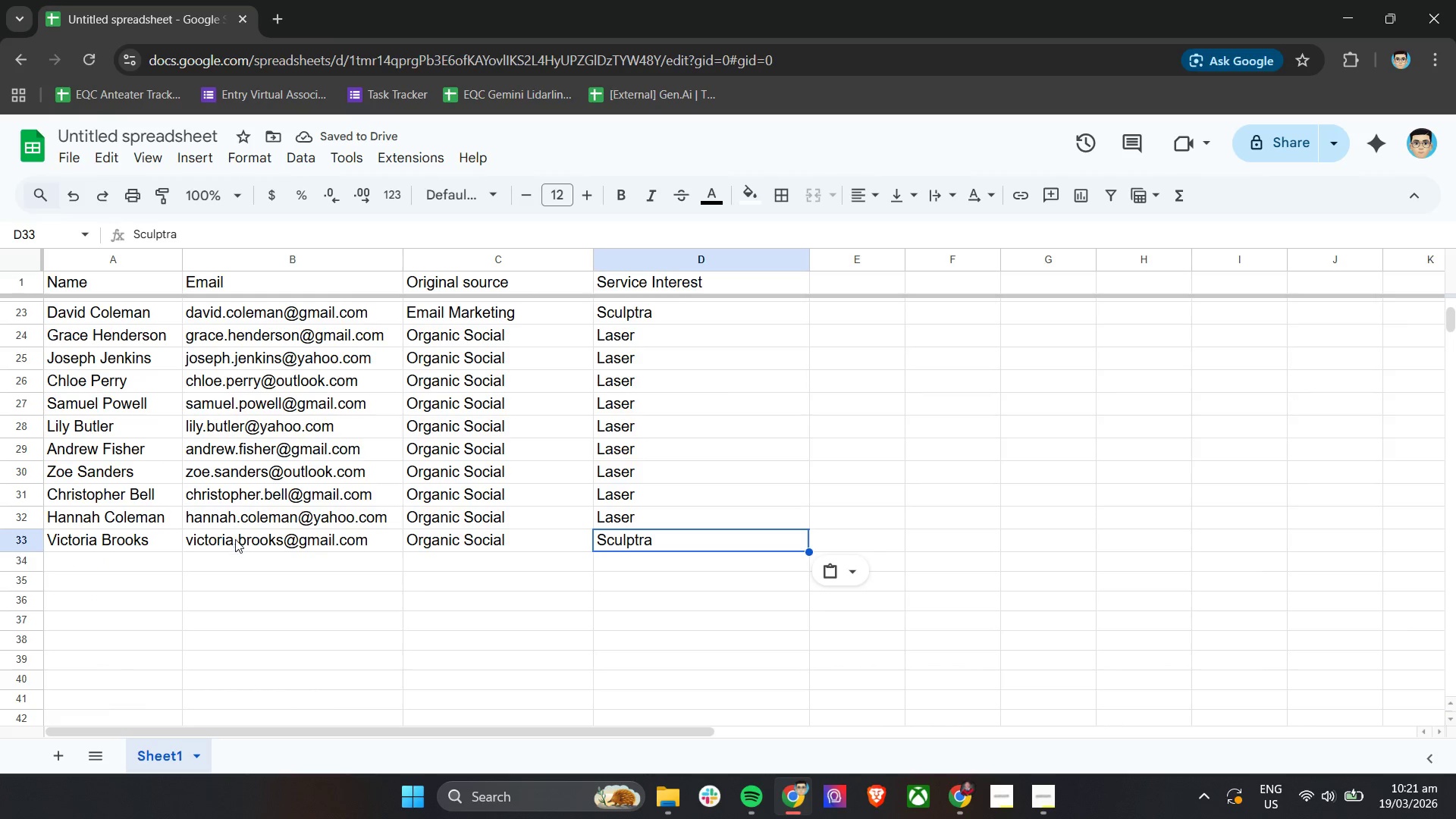 
hold_key(key=ShiftLeft, duration=0.38)
 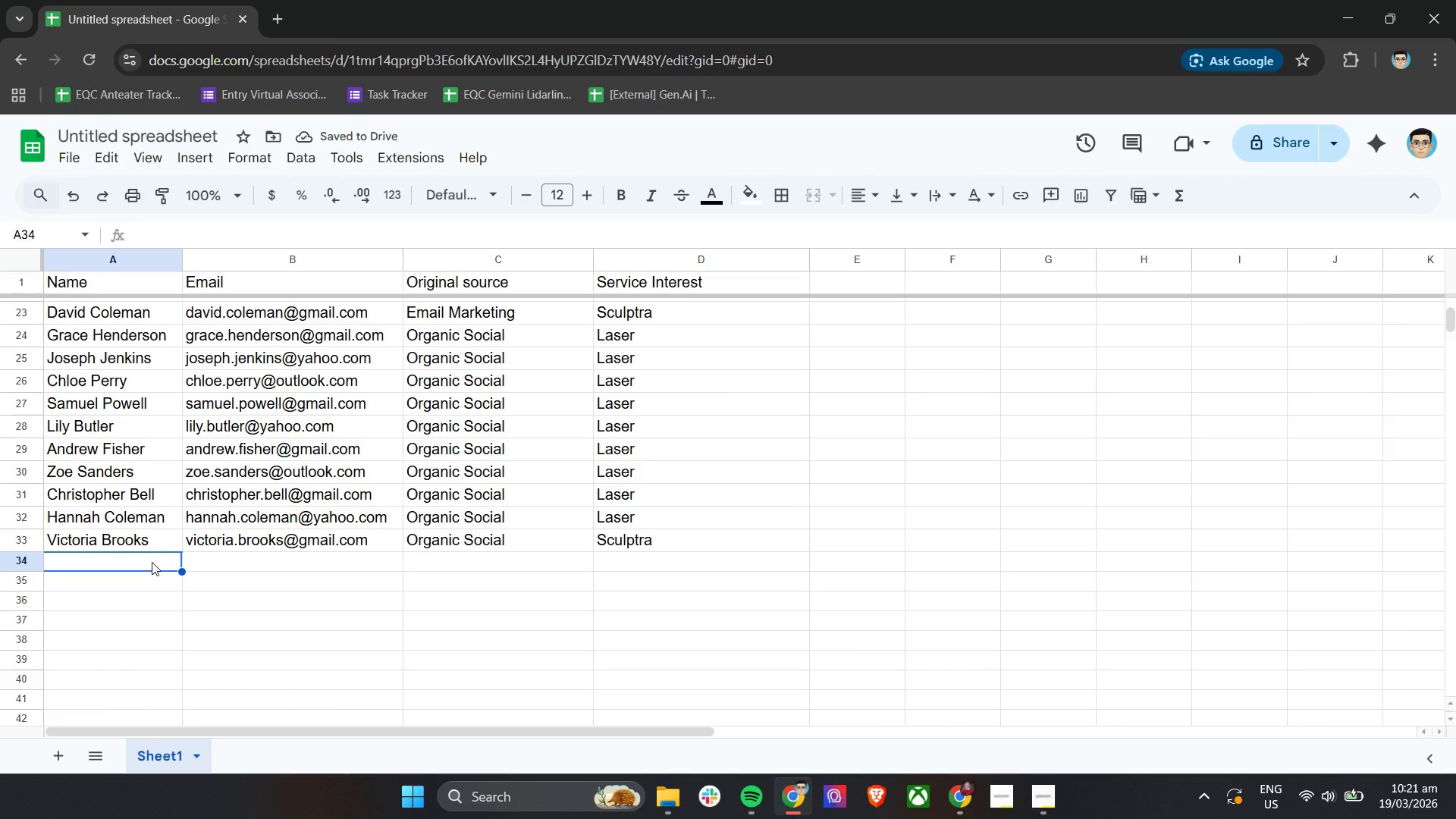 
left_click([152, 562])
 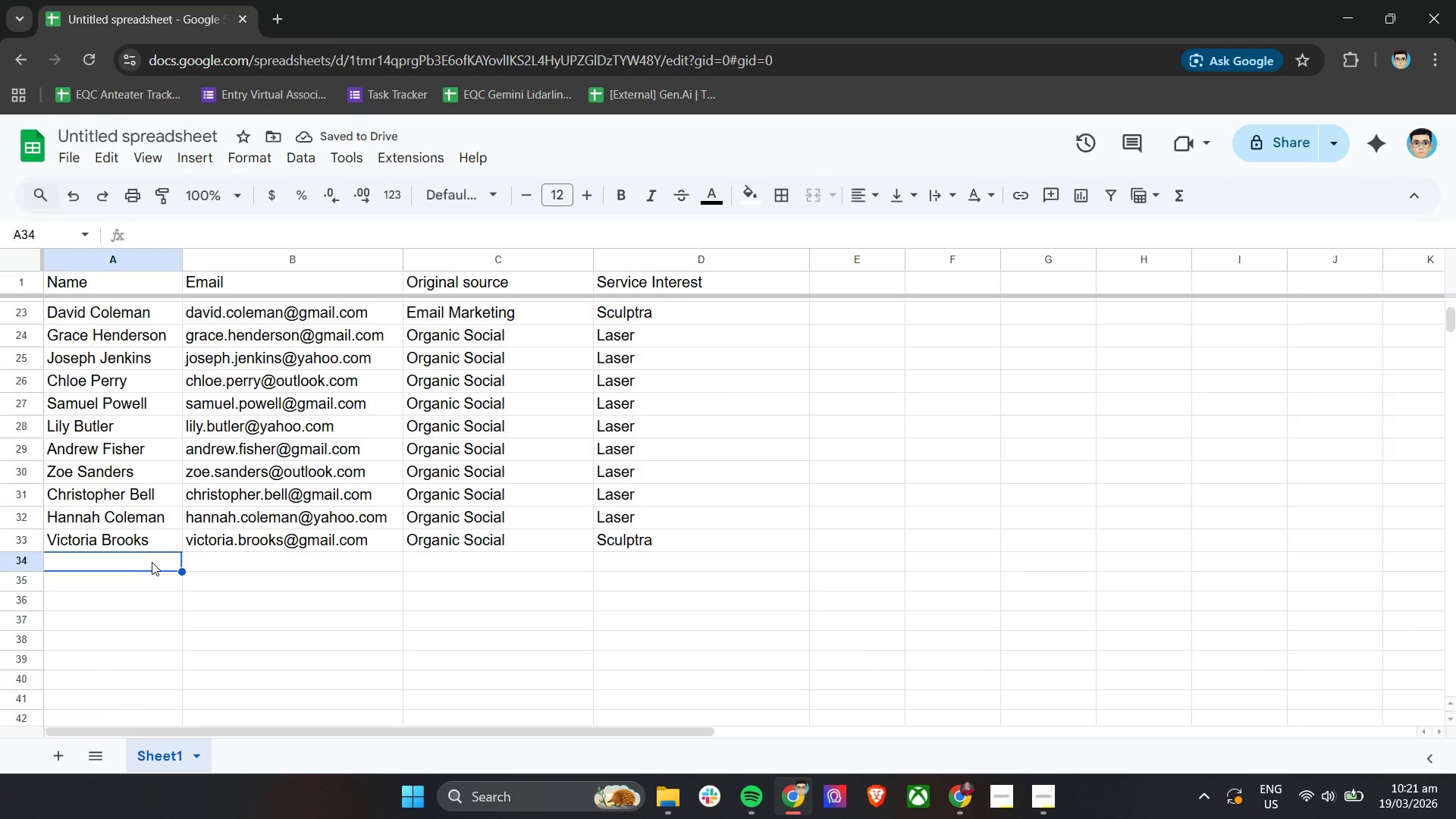 
scroll: coordinate [190, 558], scroll_direction: up, amount: 2.0
 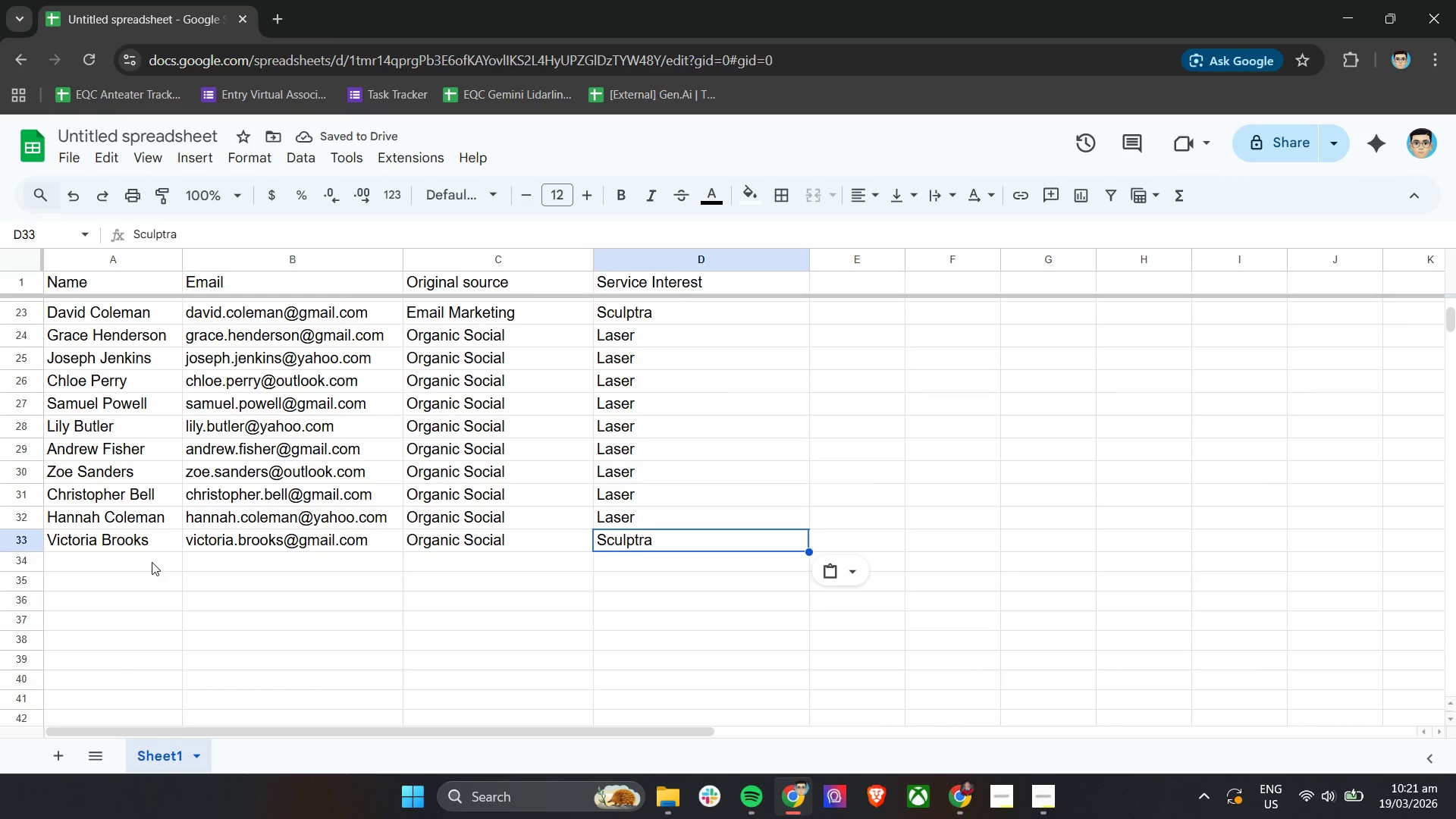 
type(Anthin)
key(Backspace)
key(Backspace)
type(ont )
key(Backspace)
key(Backspace)
 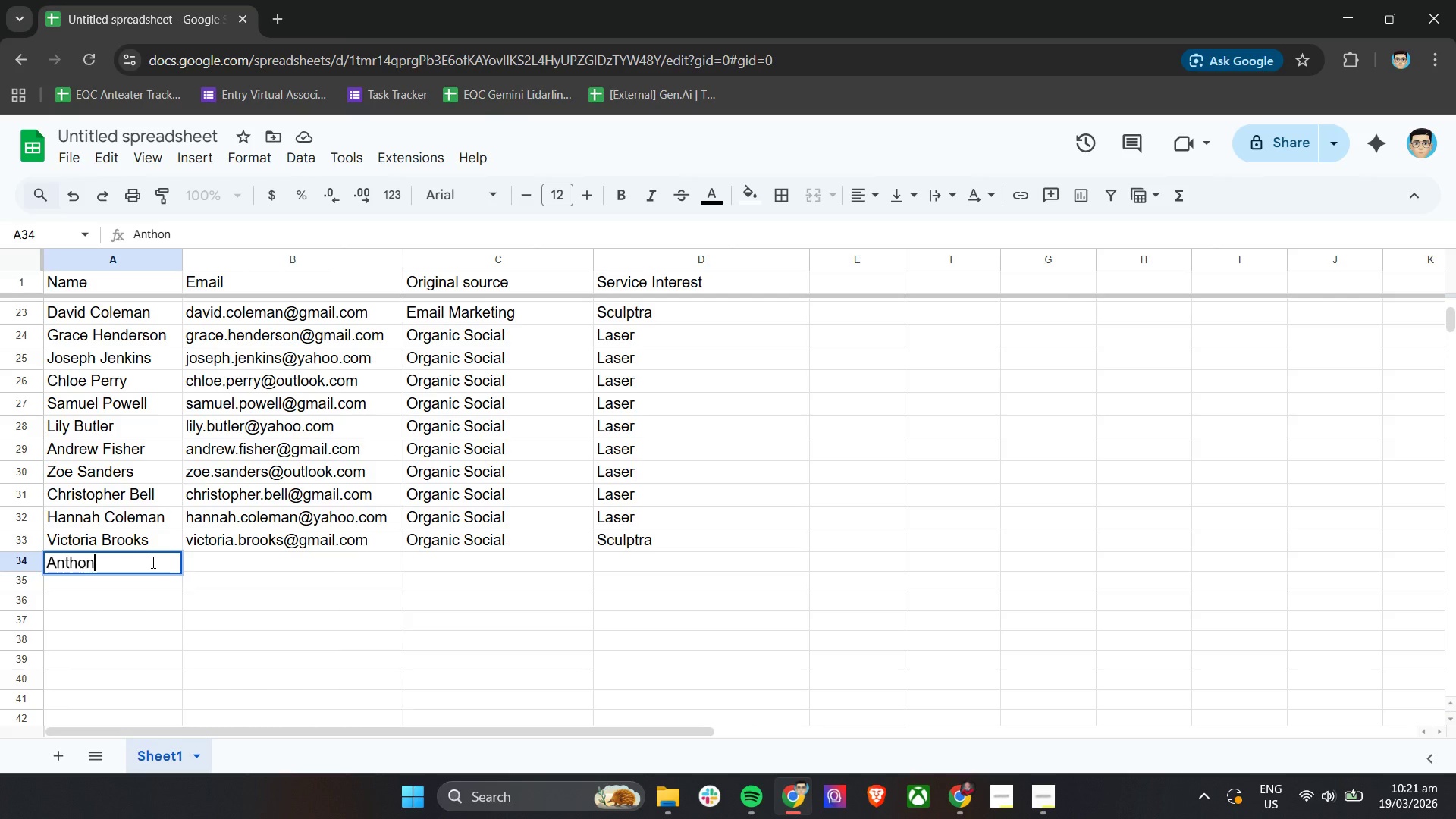 
type(y Gray)
key(Tab)
type(anthony.gray@yahoo.com)
 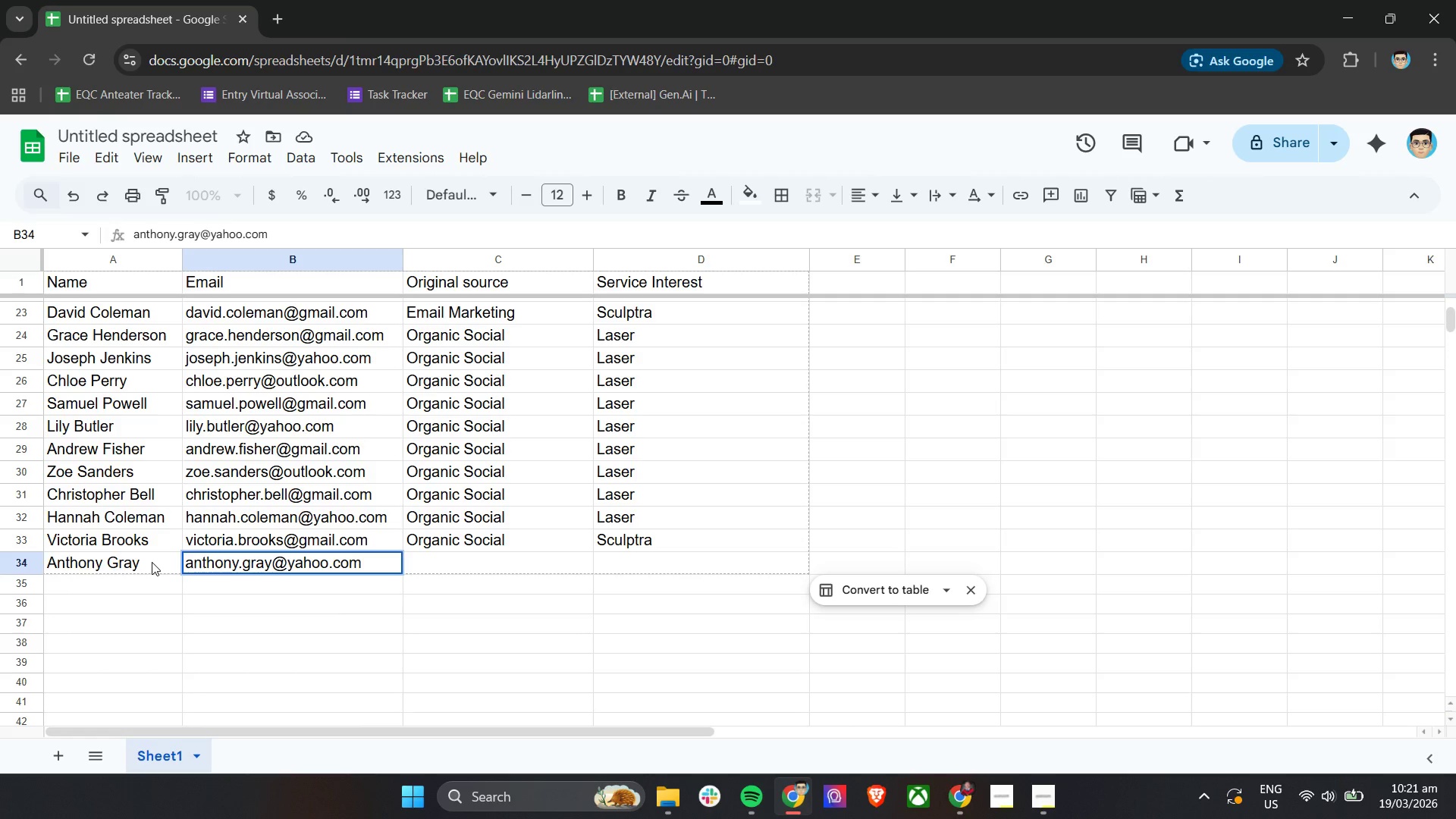 
left_click([136, 582])
 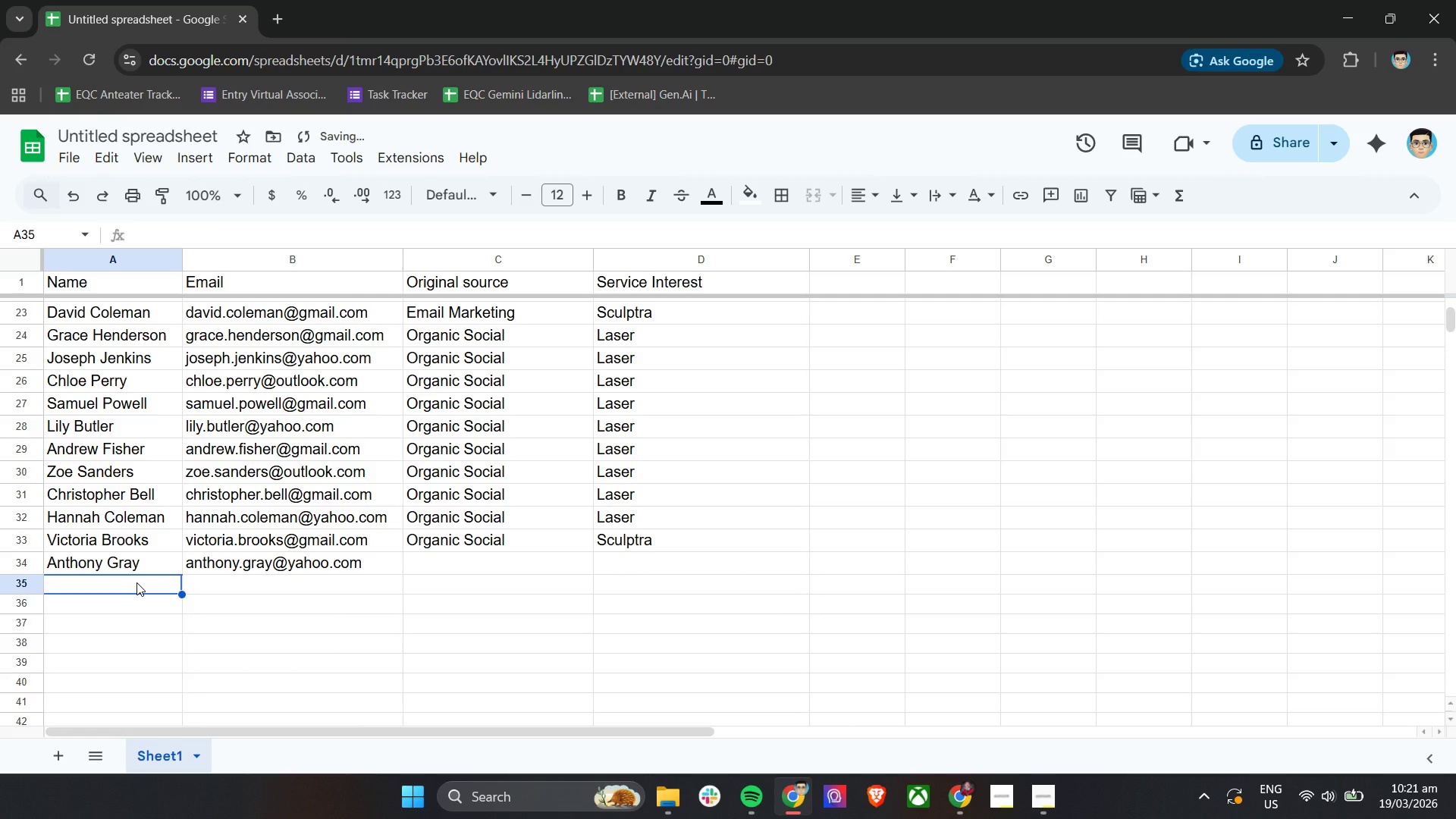 
type(Layla Cooper)
key(Tab)
type(layla,)
key(Backspace)
type(.coopr@)
 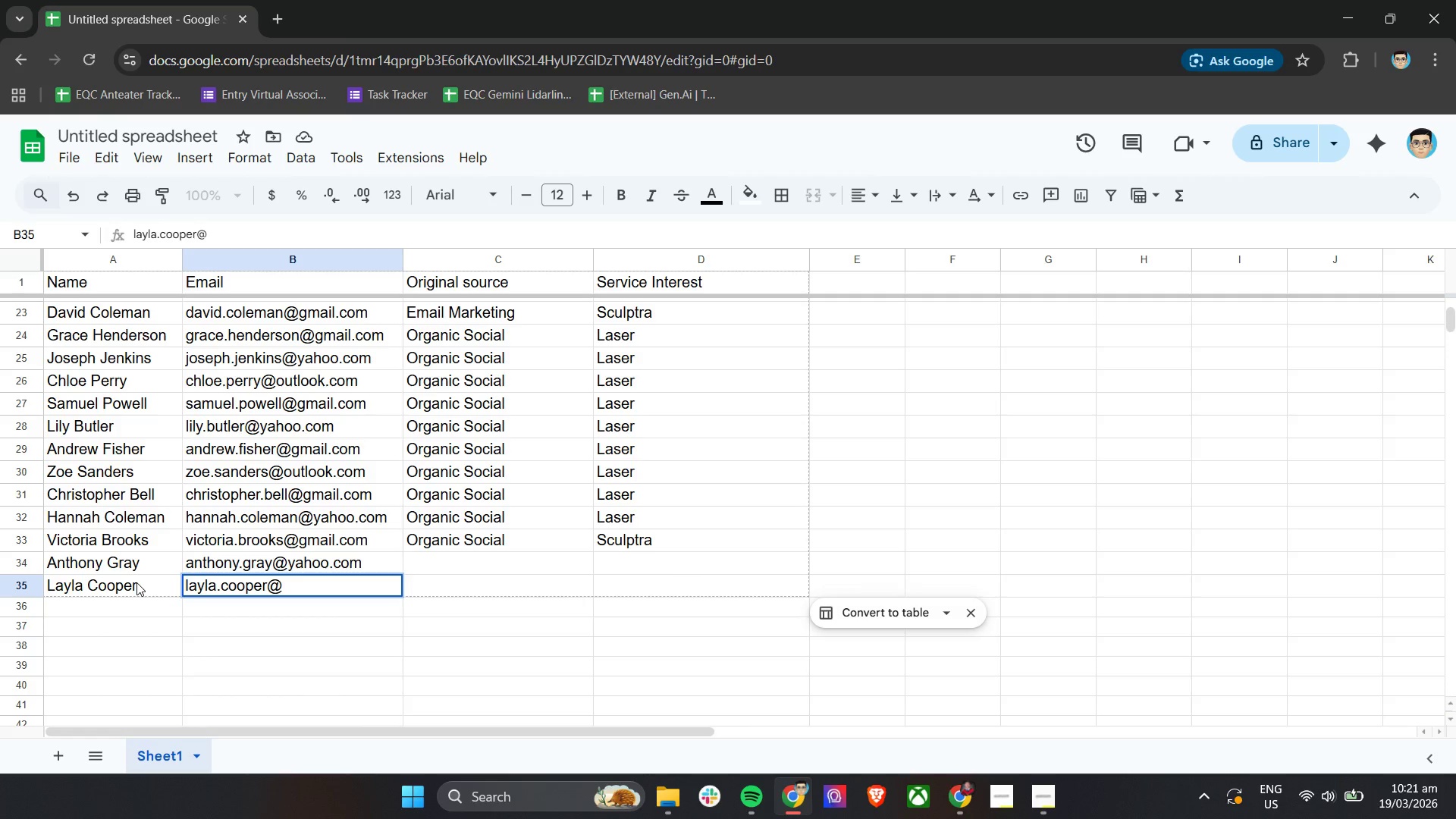 
type(p)
key(Backspace)
type(outlook.com)
 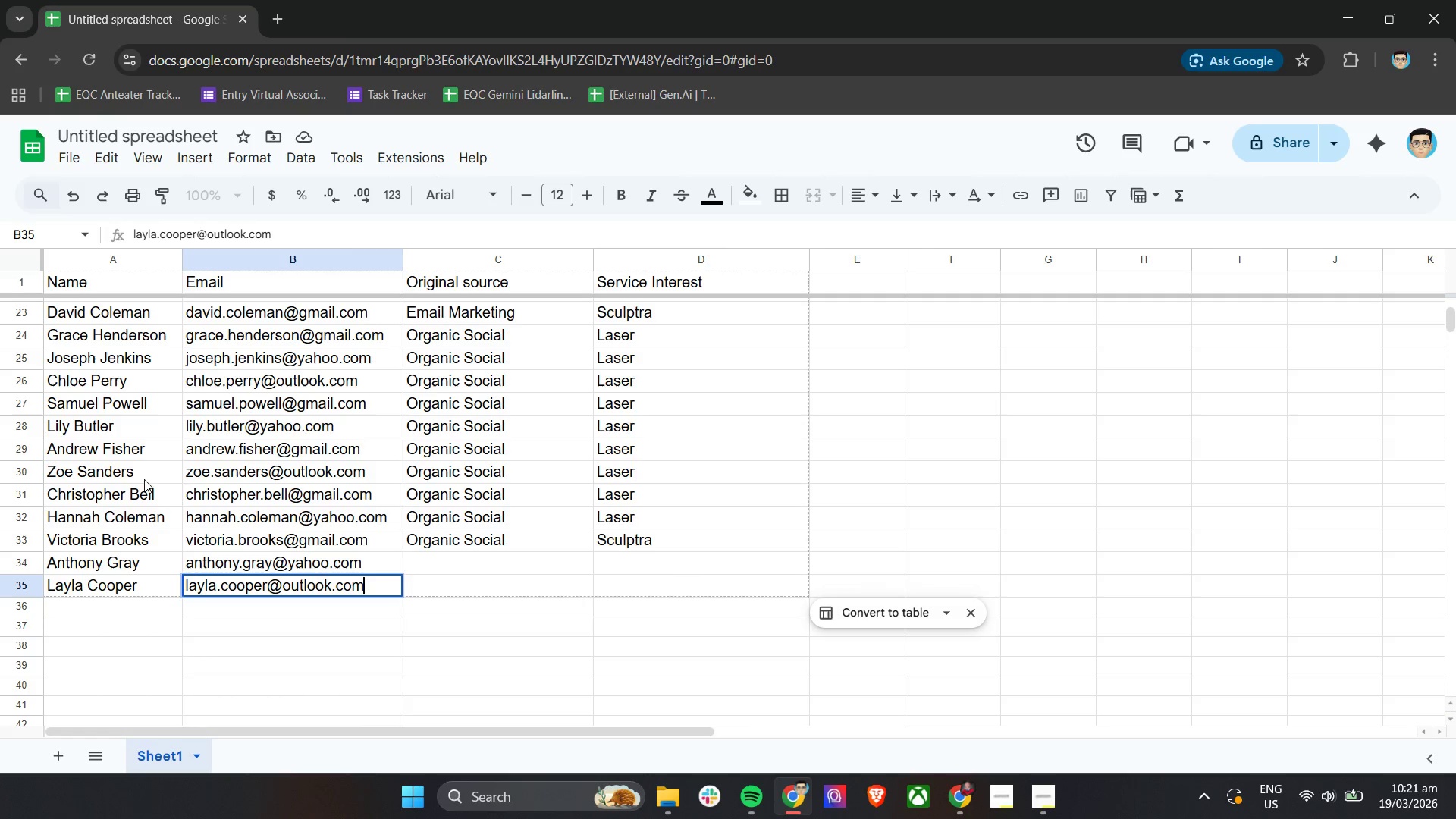 
wait(6.23)
 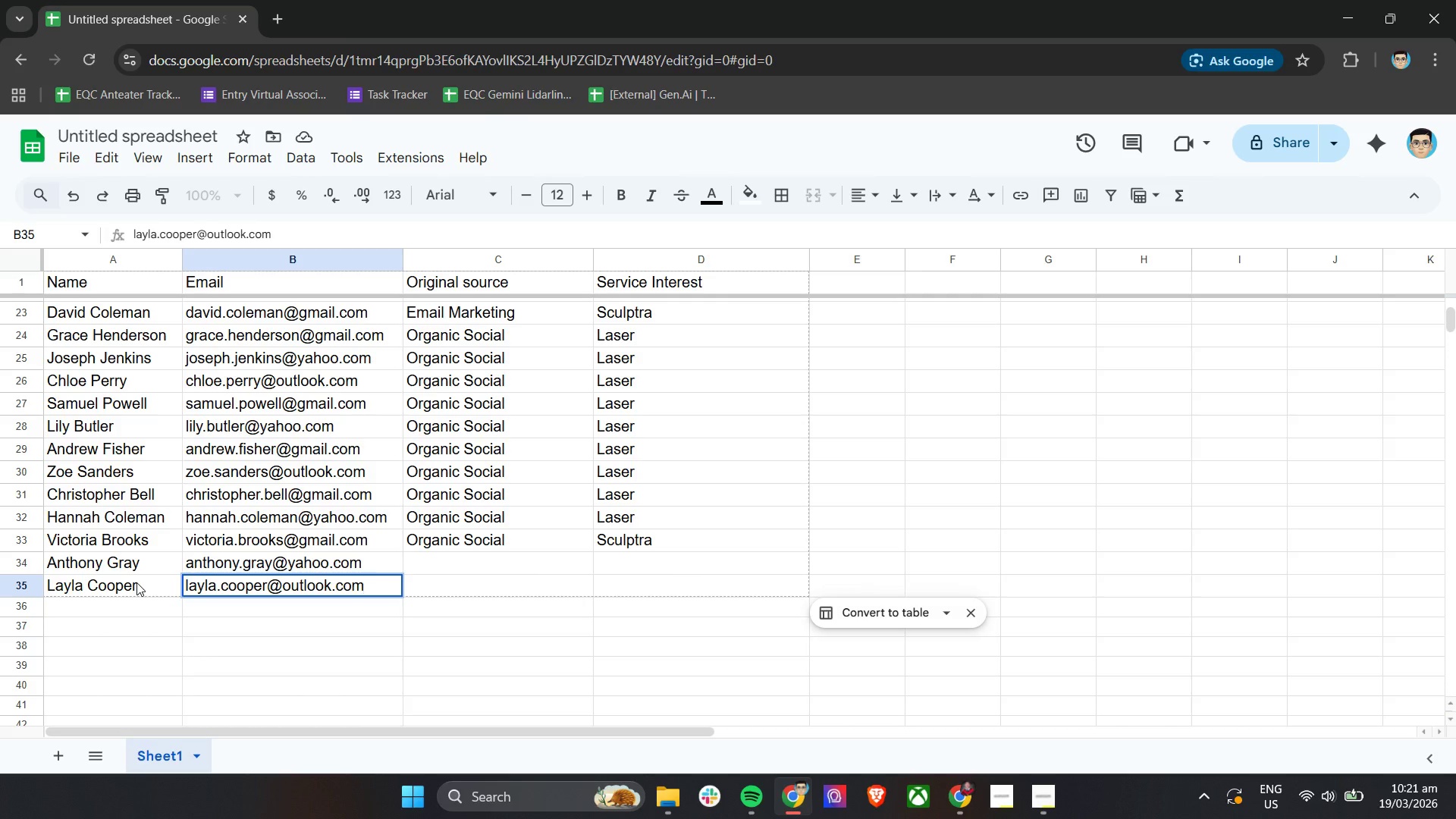 
left_click([99, 607])
 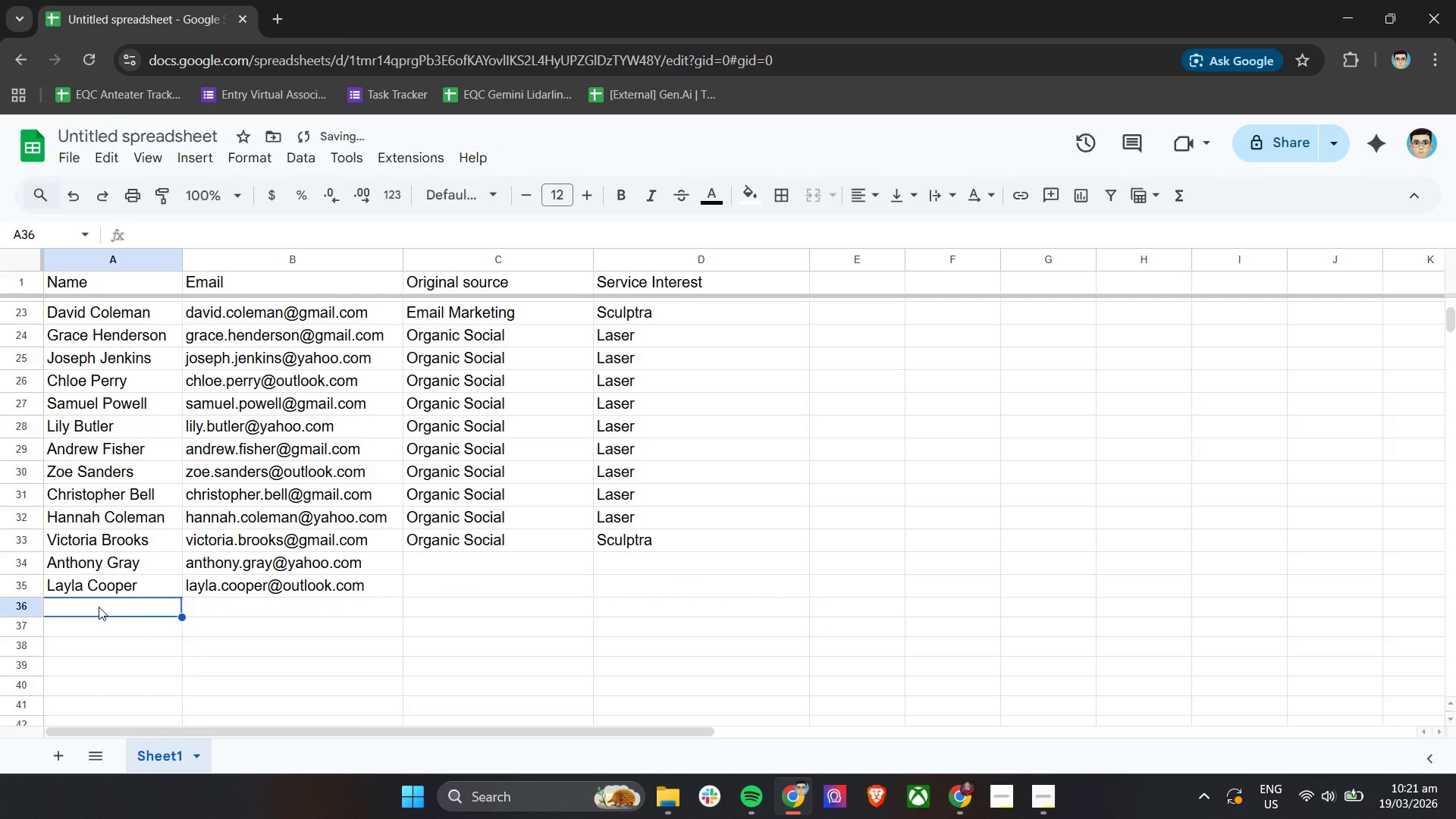 
hold_key(key=ShiftLeft, duration=0.42)
 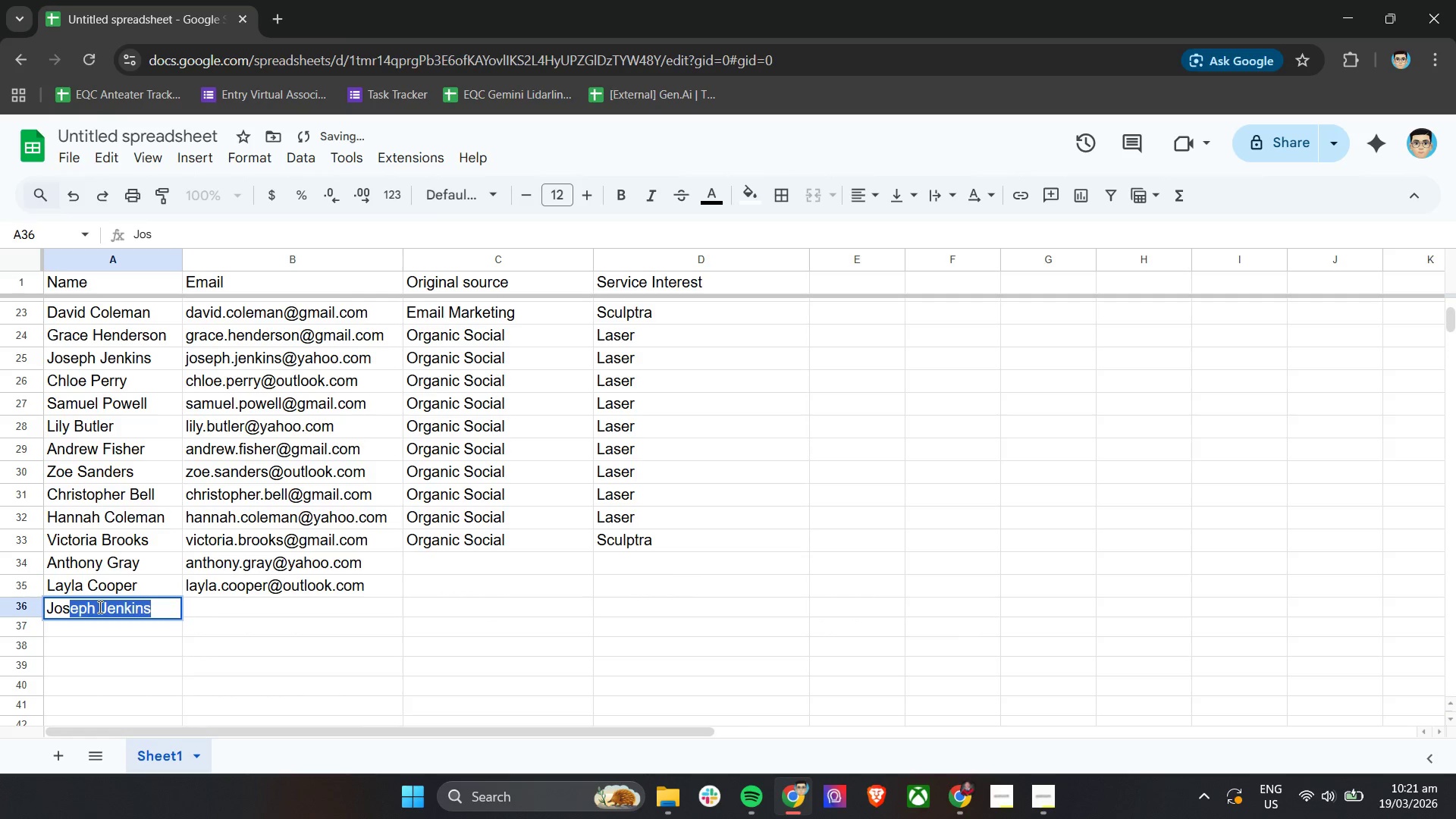 
type(jos)
 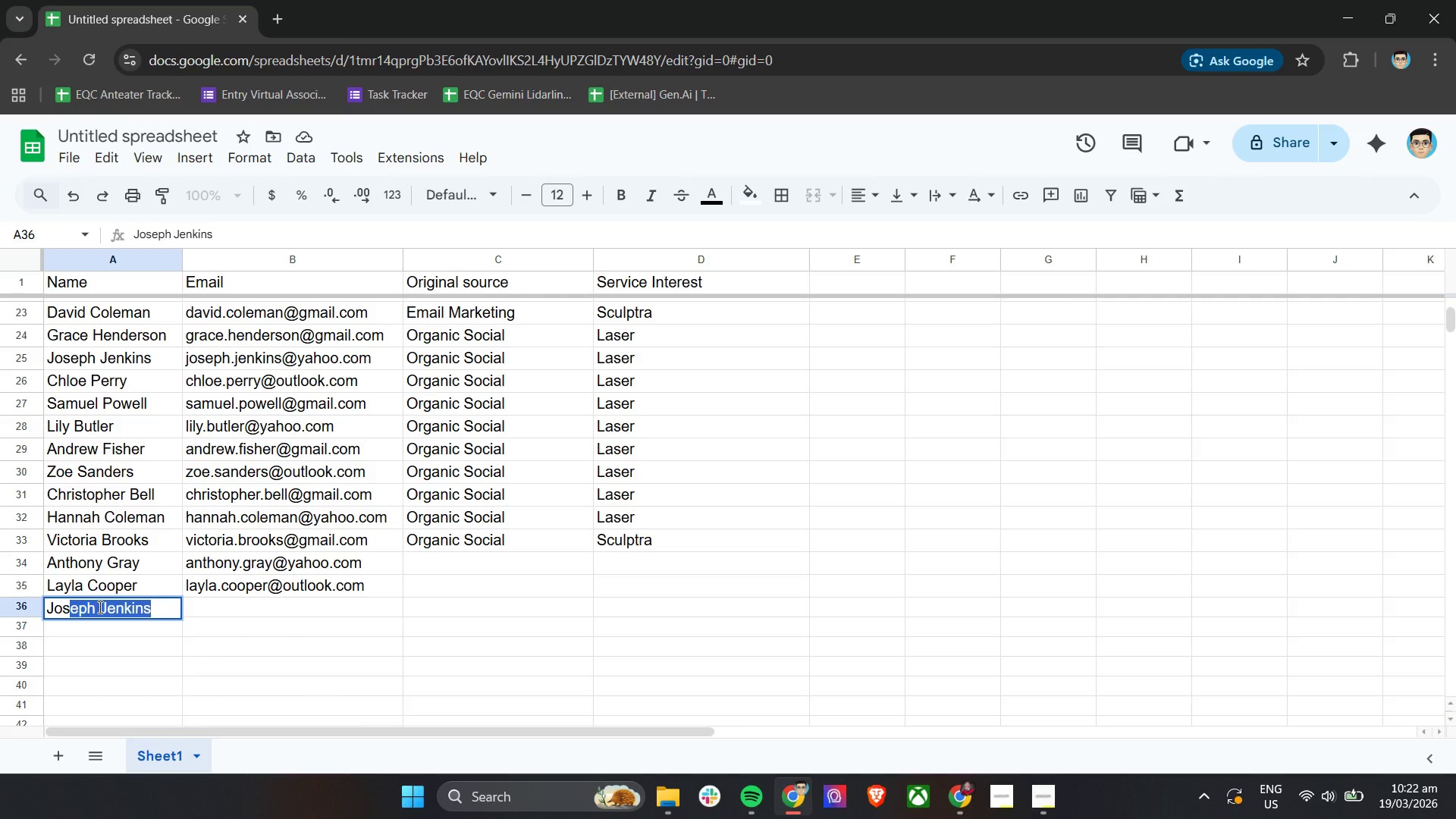 
wait(28.23)
 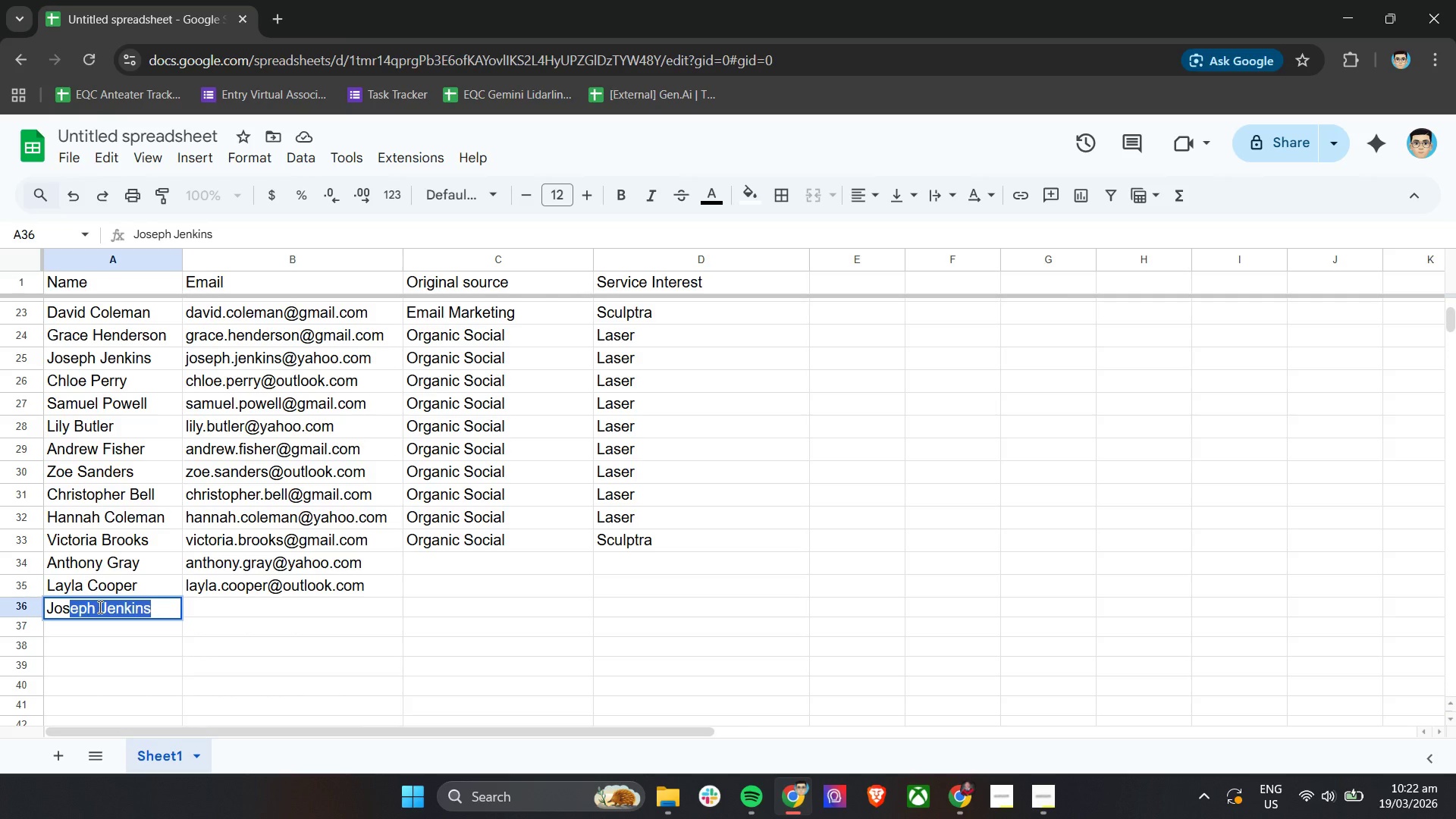 
type(s)
key(Backspace)
type(ua )
key(Backspace)
key(Backspace)
key(Backspace)
type(hua Benn)
 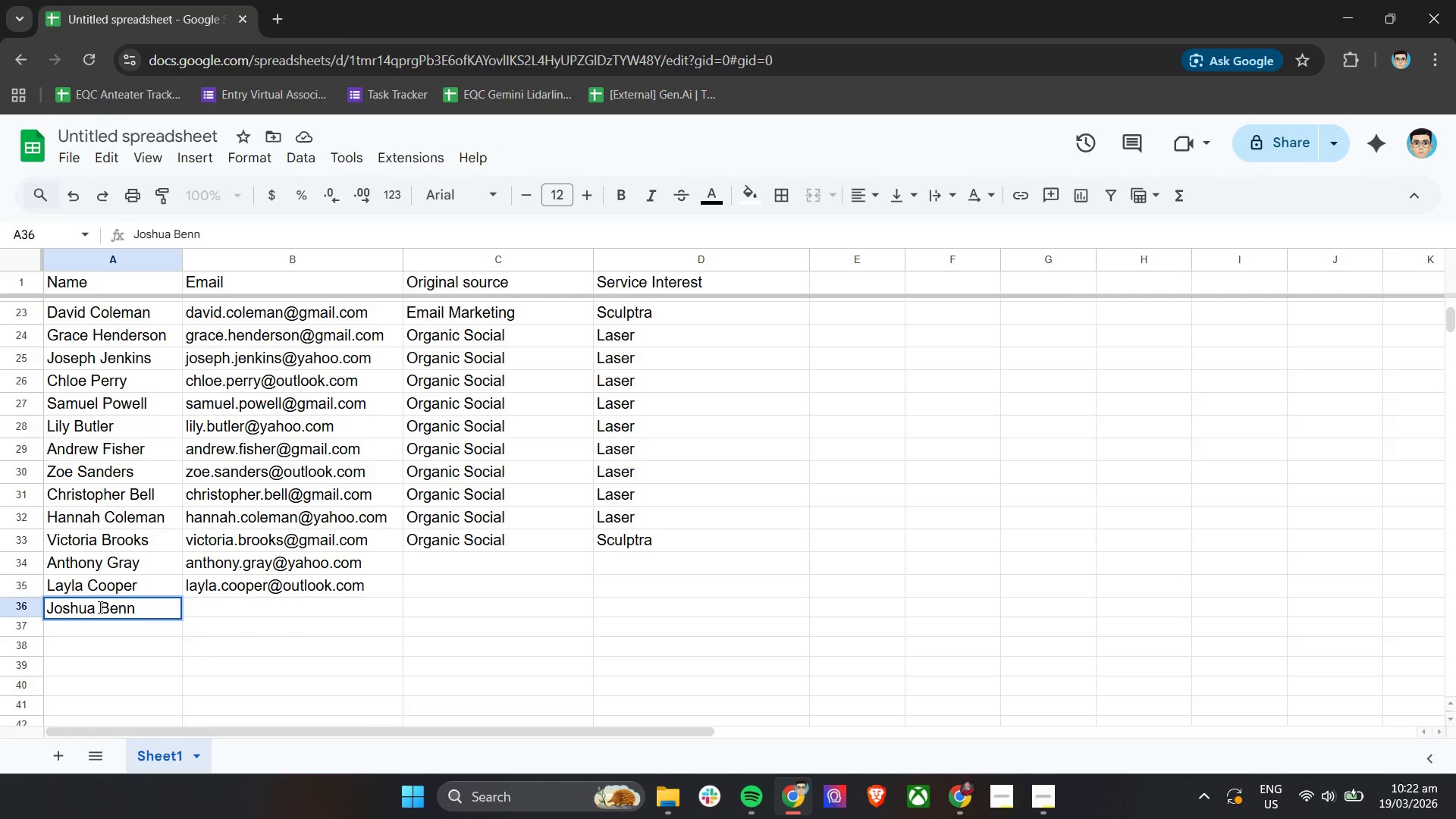 
type(et)
key(Tab)
type(jous)
key(Backspace)
key(Backspace)
type(shoua)
key(Backspace)
key(Backspace)
key(Backspace)
type(ua.benneth@gmailc)
key(Backspace)
type(.com)
 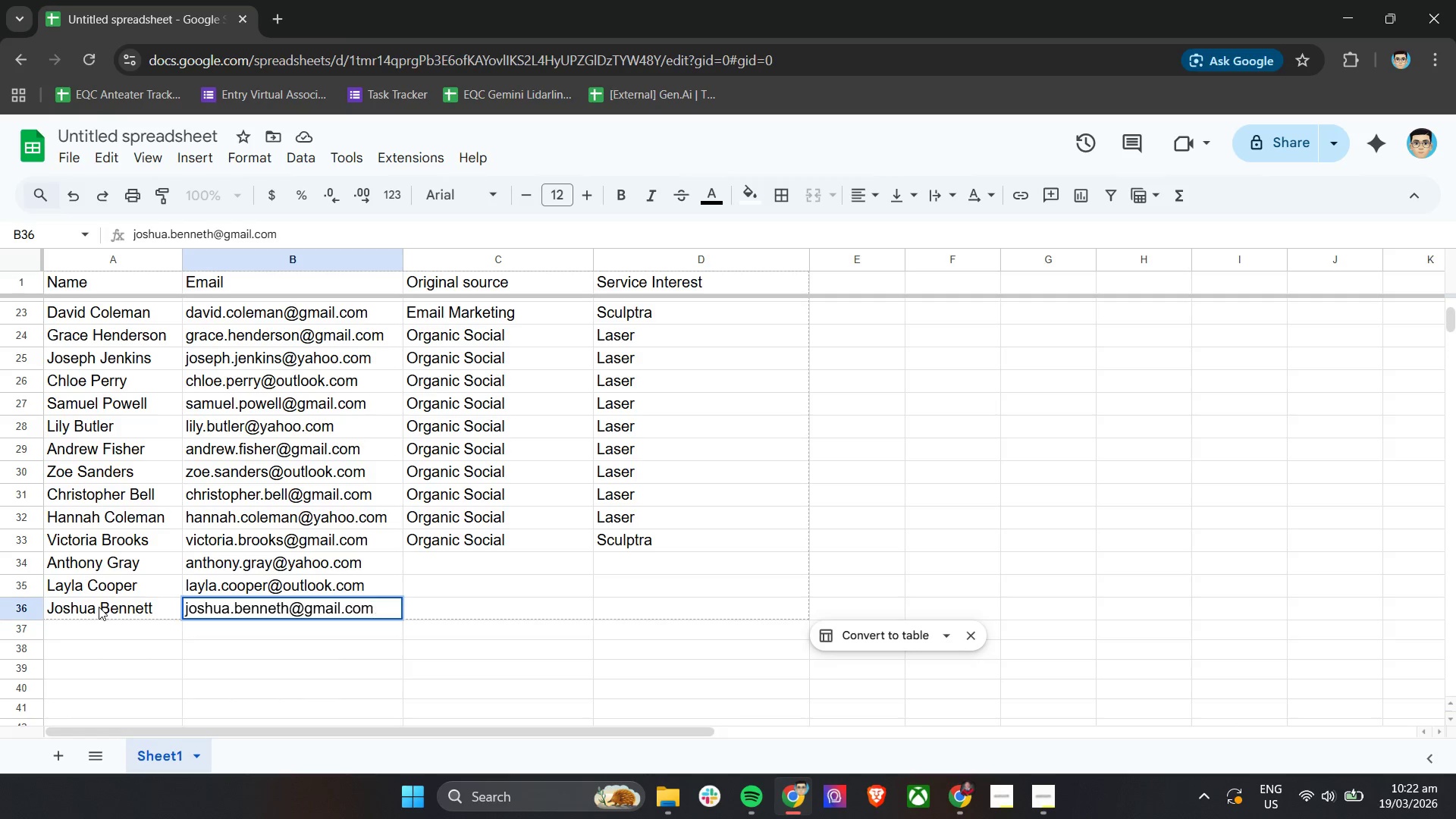 
scroll: coordinate [99, 607], scroll_direction: down, amount: 2.0
 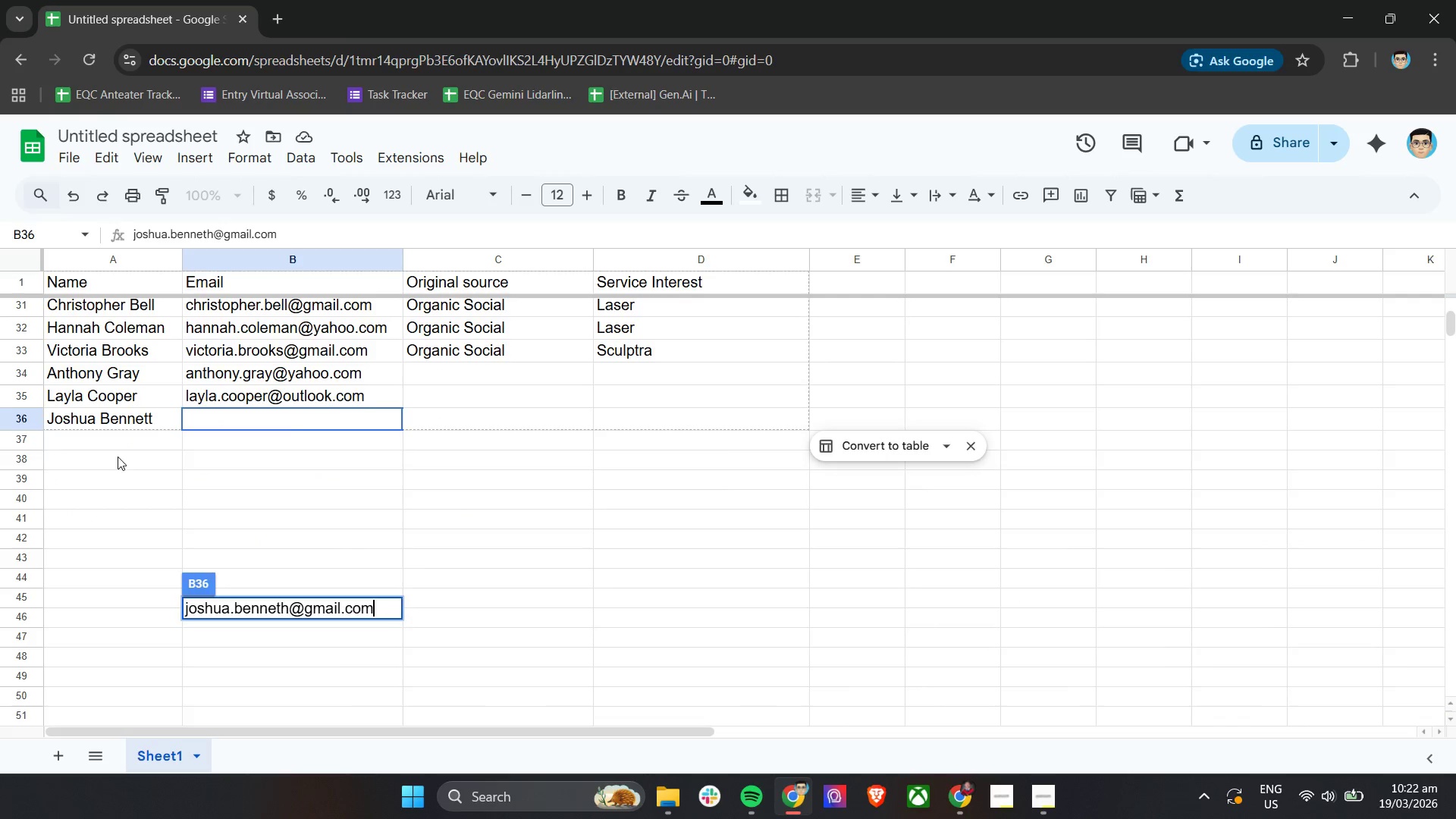 
left_click([118, 445])
 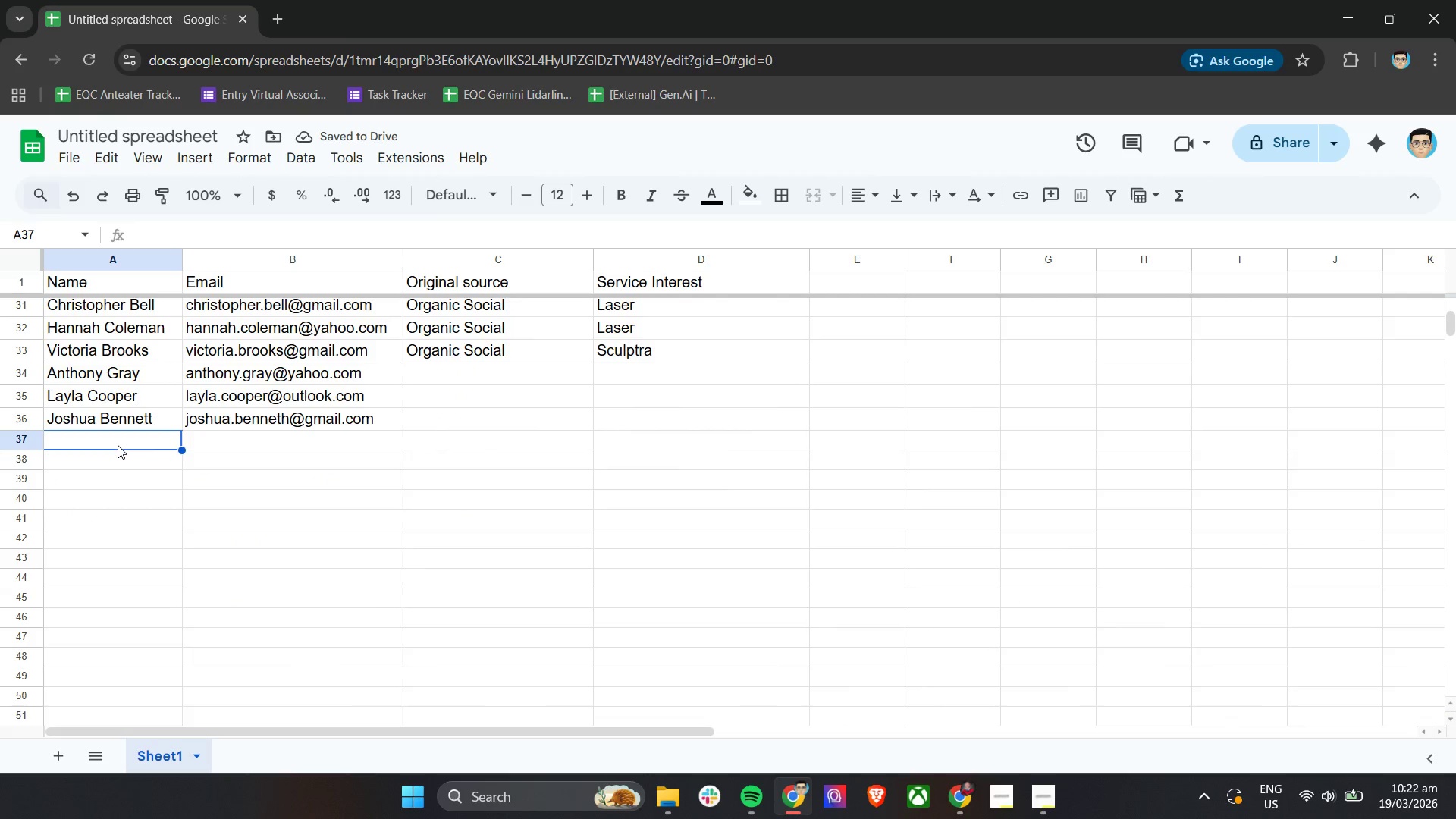 
type(na)
key(Backspace)
key(Backspace)
type(NA)
key(Backspace)
key(Backspace)
key(Backspace)
type(Nat)
 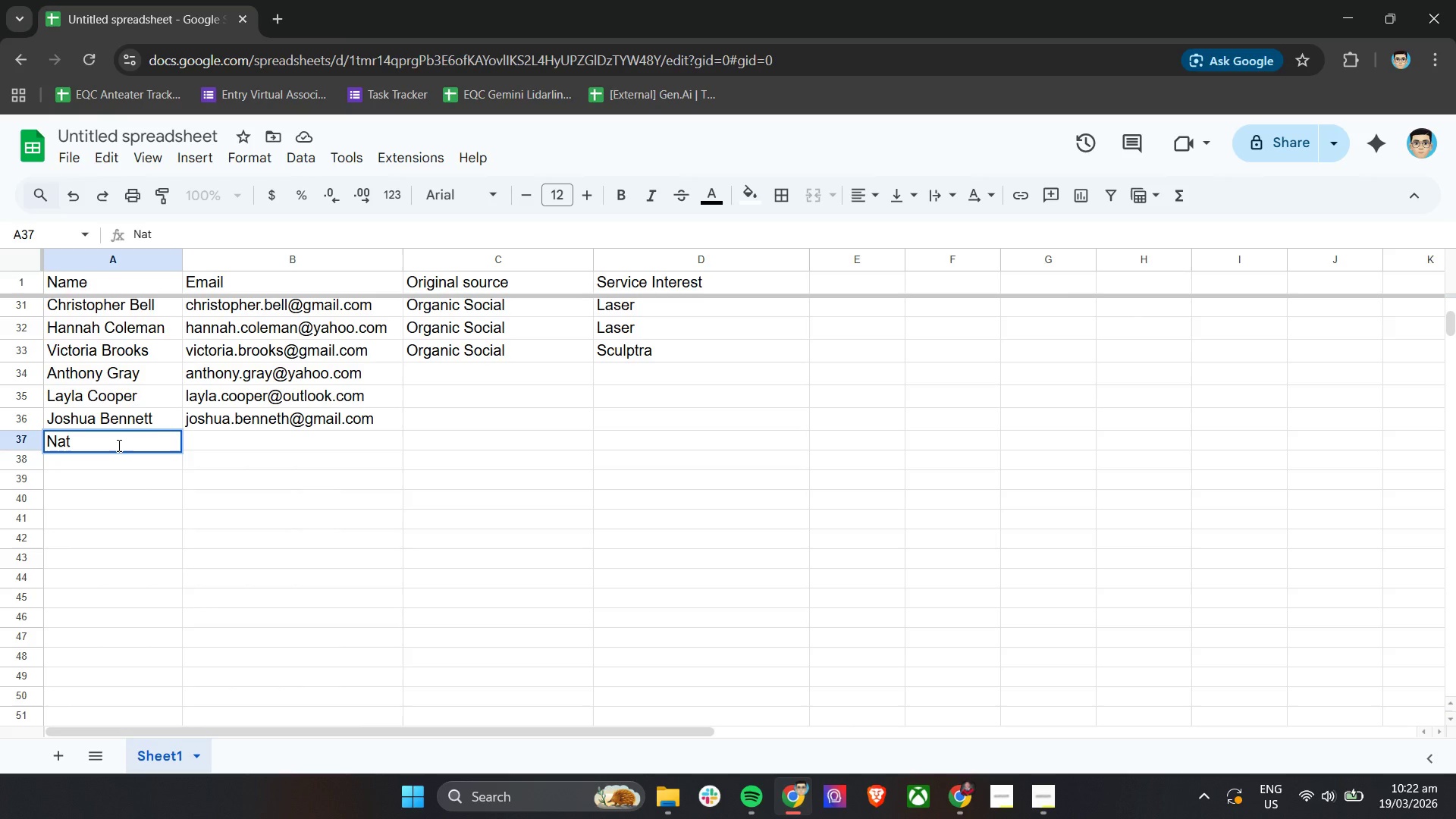 
type(alie)
 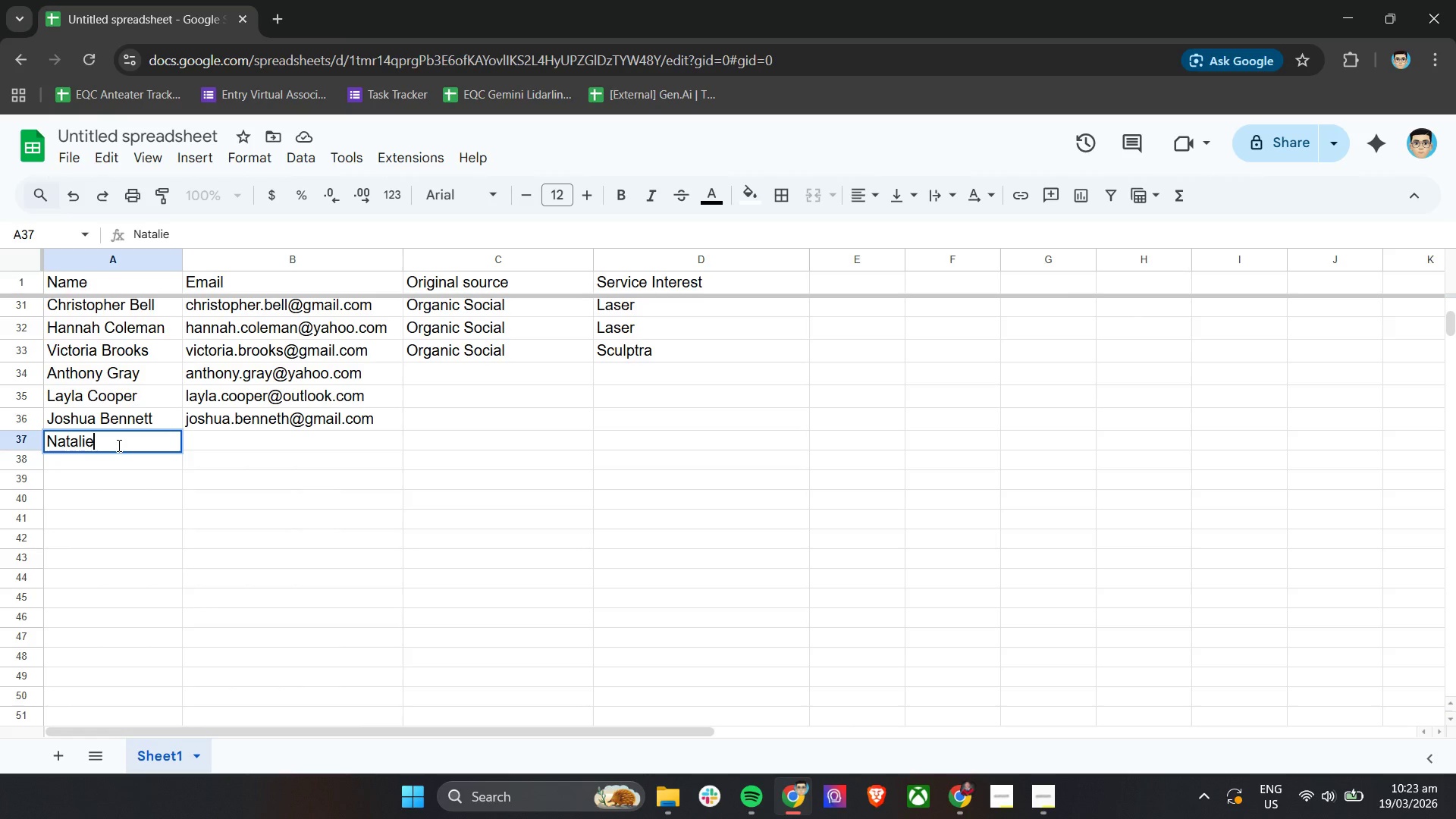 
type( Reed)
key(Tab)
type(an)
key(Backspace)
key(Backspace)
type(natalie.red)
key(Backspace)
type(ed@yahoo.com)
 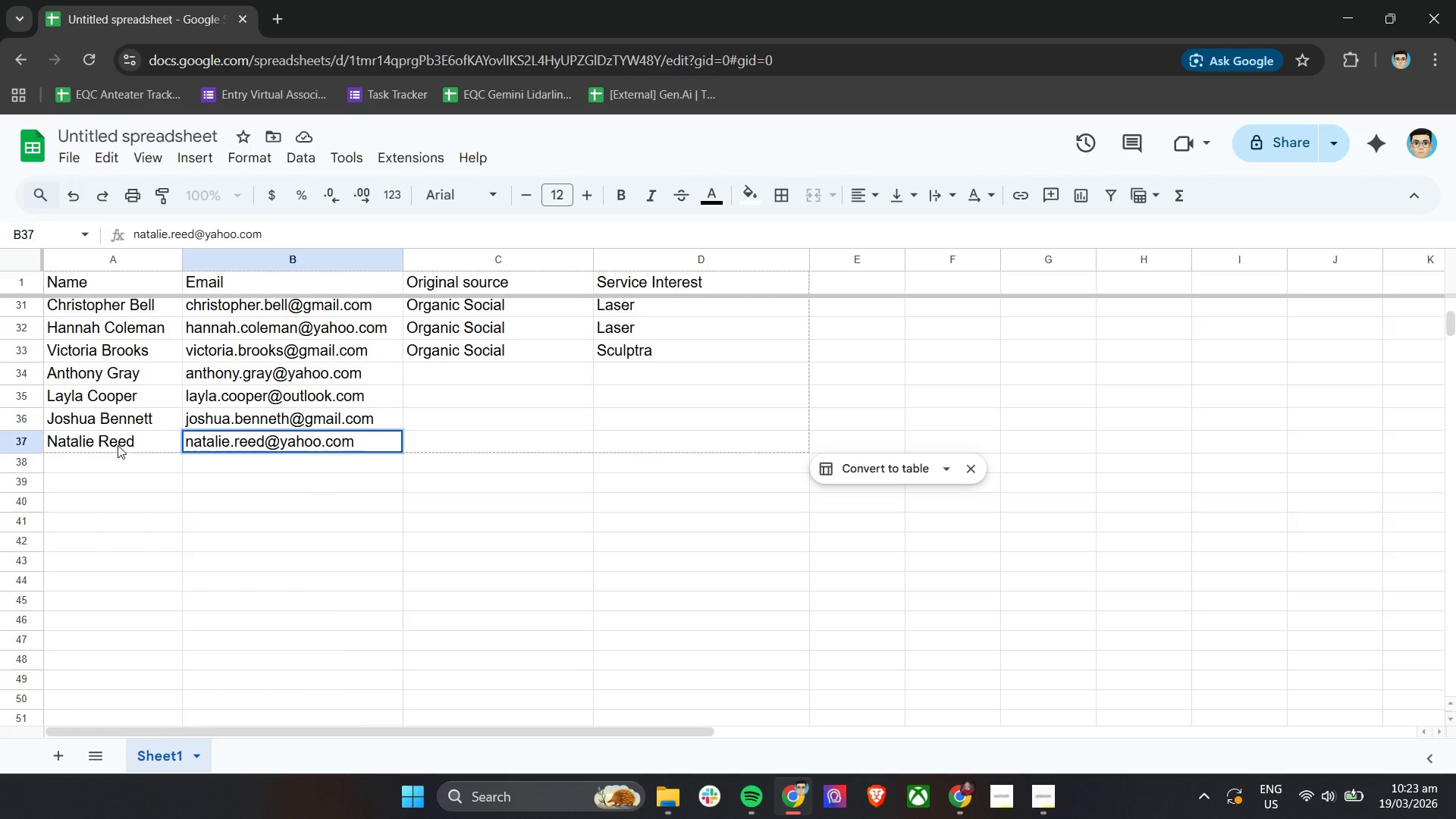 
left_click([117, 457])
 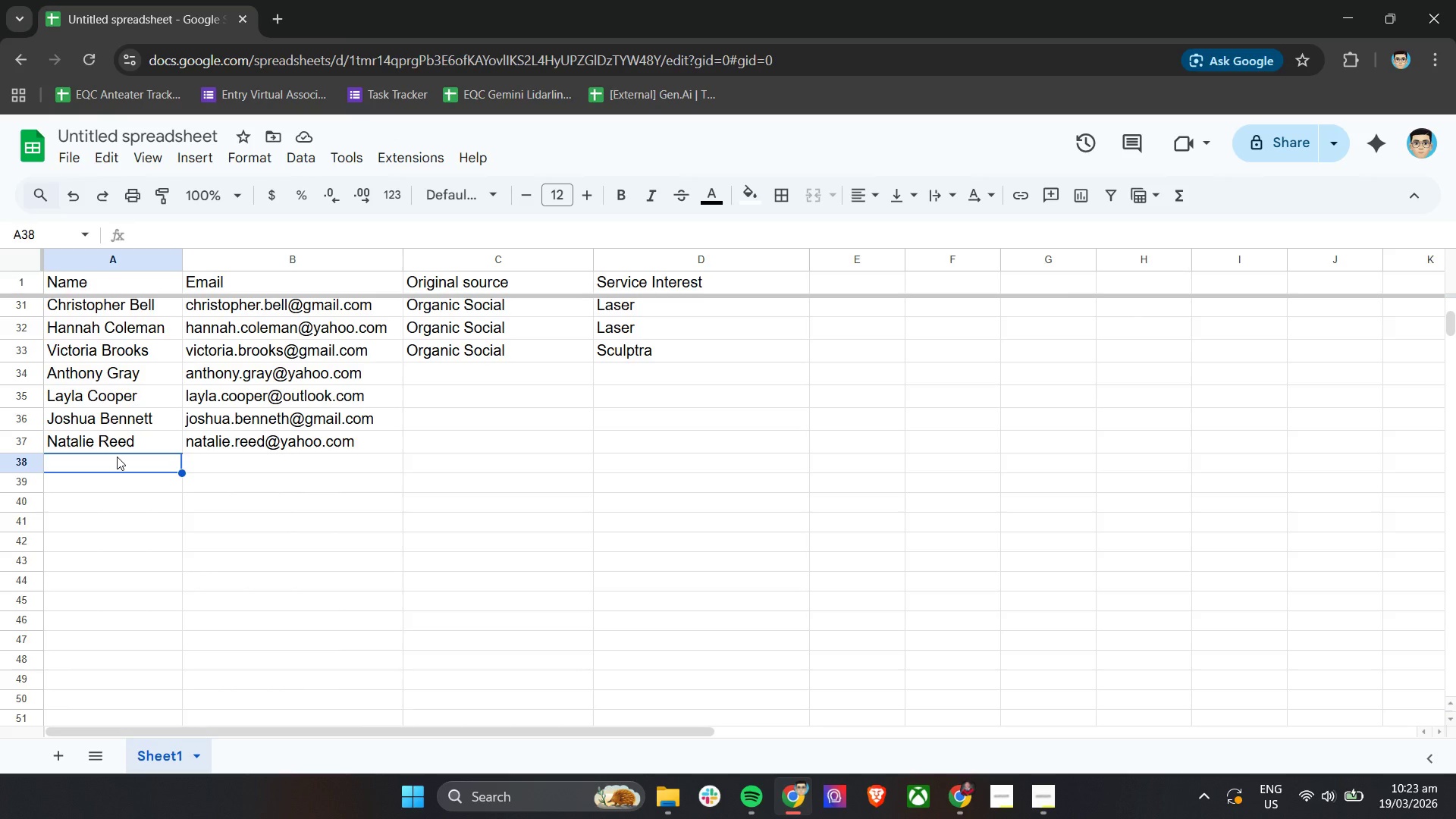 
wait(17.81)
 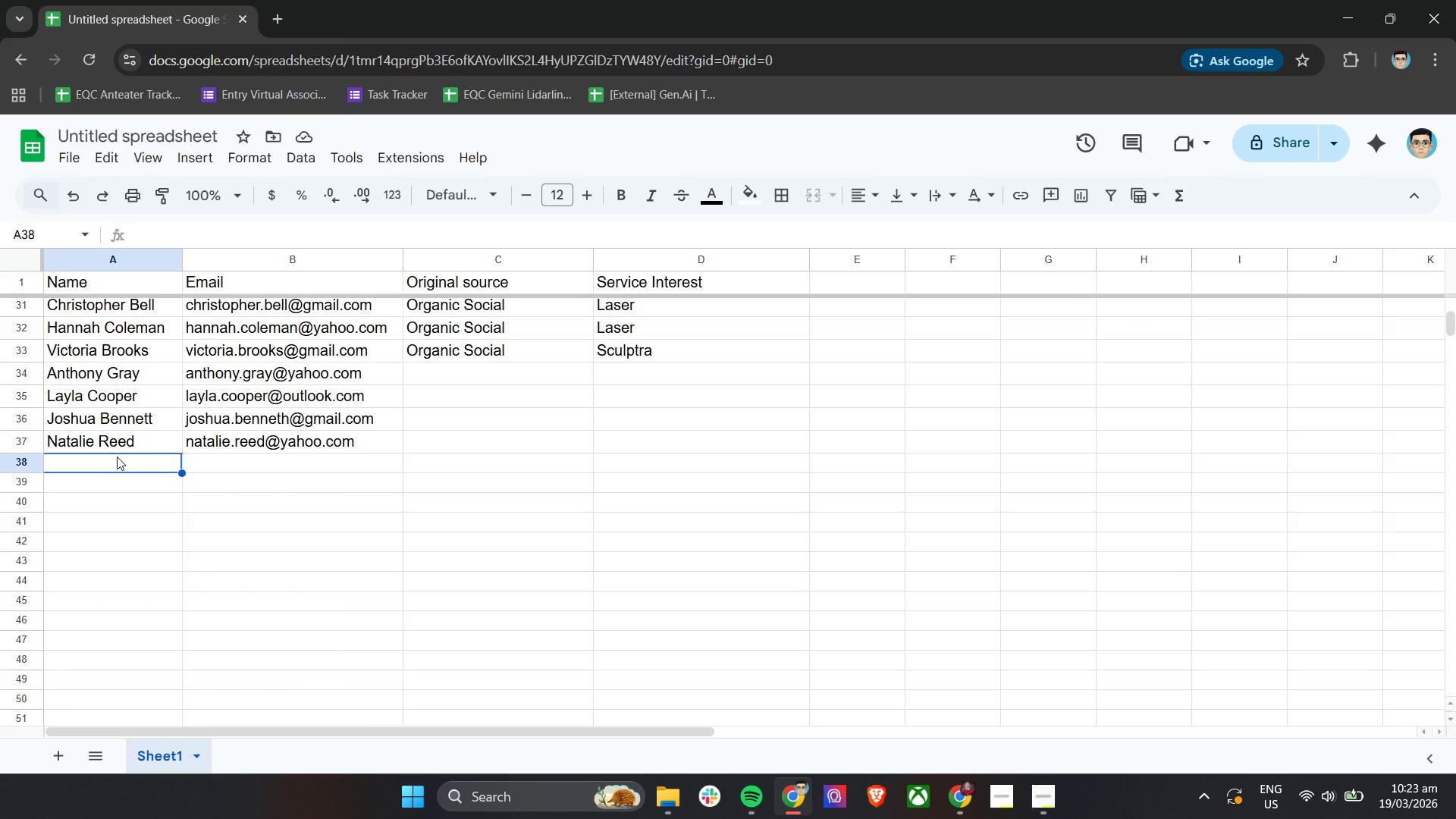 
type(Ryan)
key(Tab)
 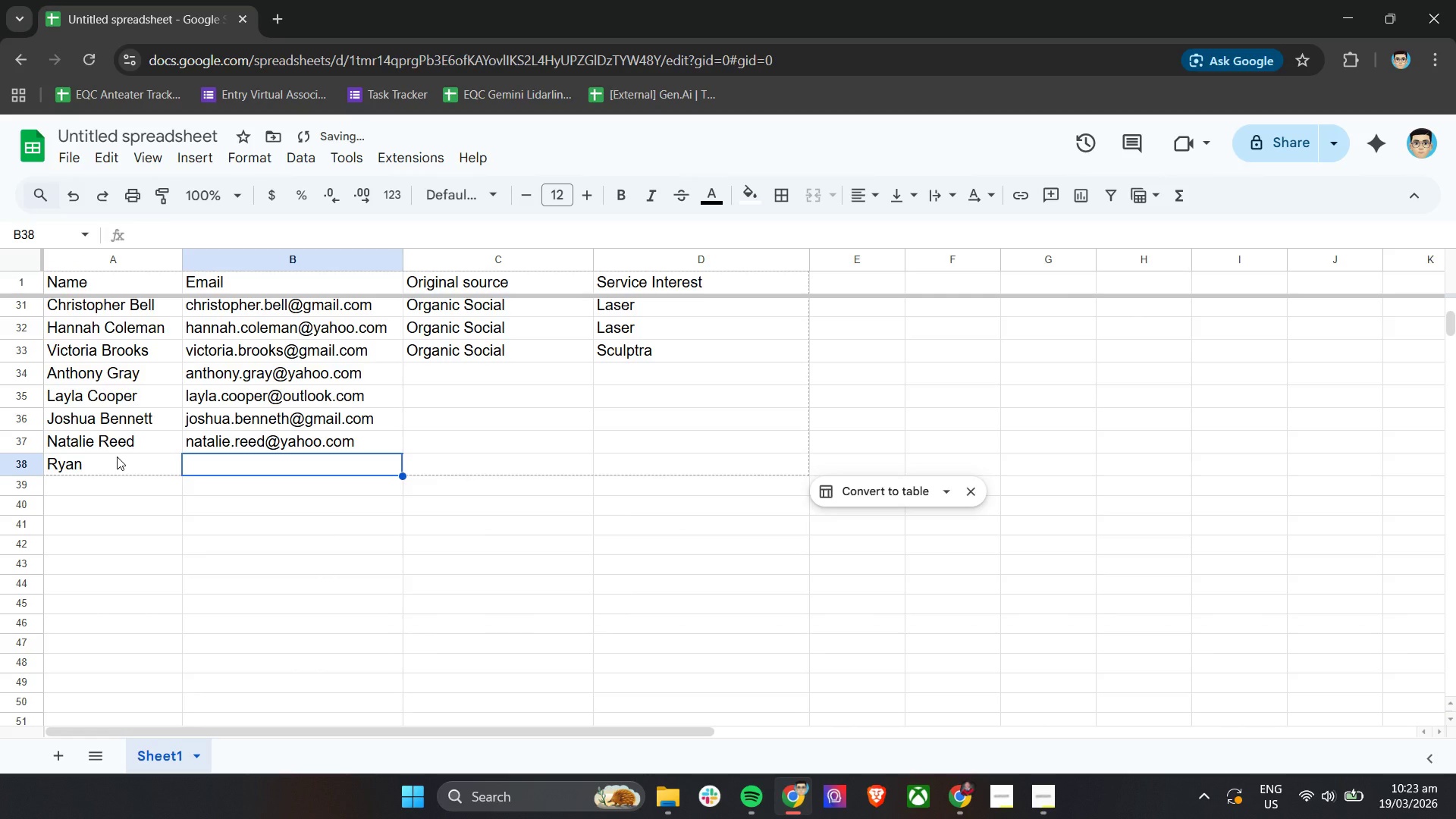 
double_click([117, 457])
 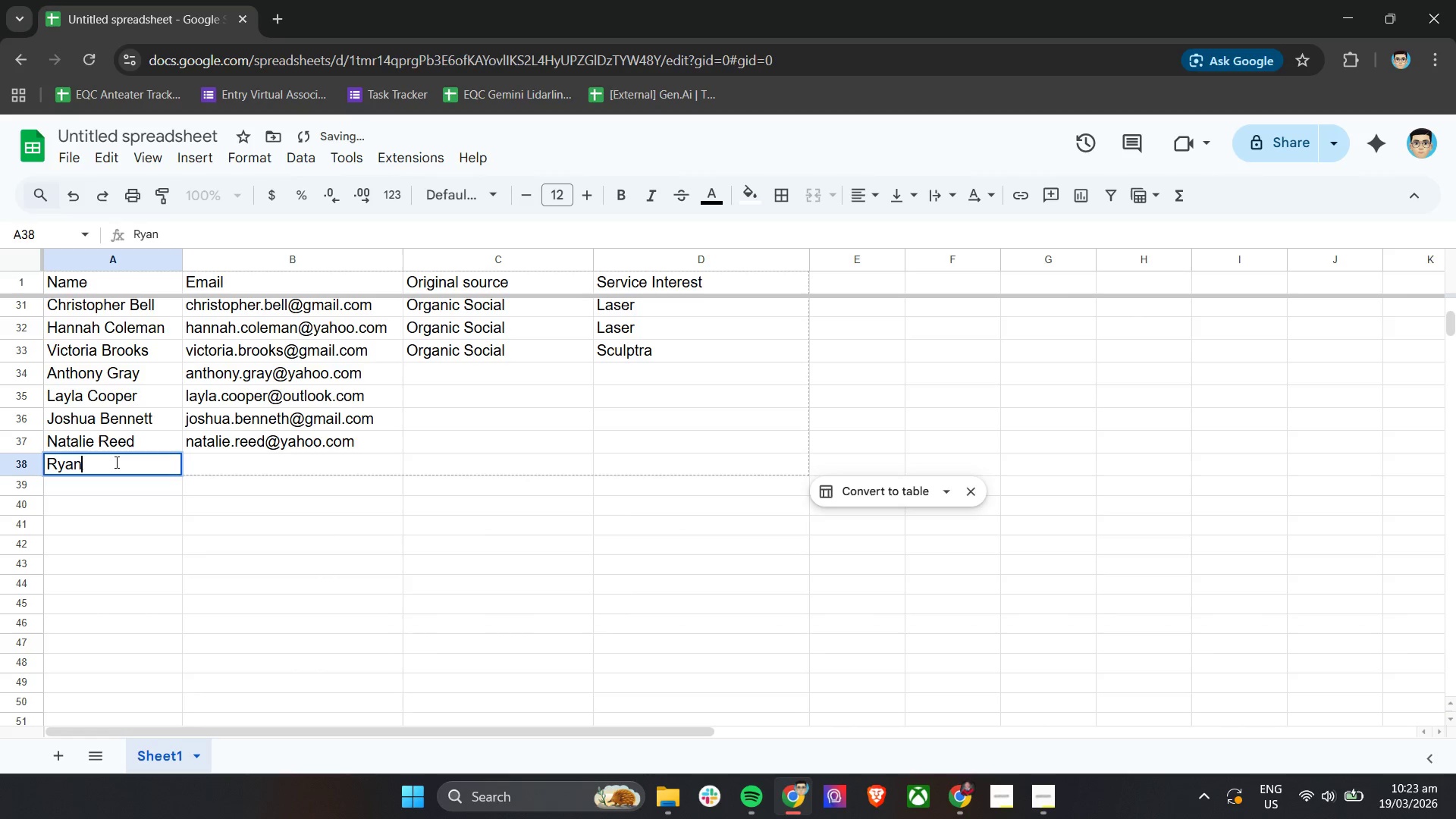 
type( G)
key(Backspace)
type(Hughes)
key(Tab)
type(ryan.hhu)
key(Backspace)
key(Backspace)
type(ughes@W)
key(Backspace)
key(Backspace)
type(@)
 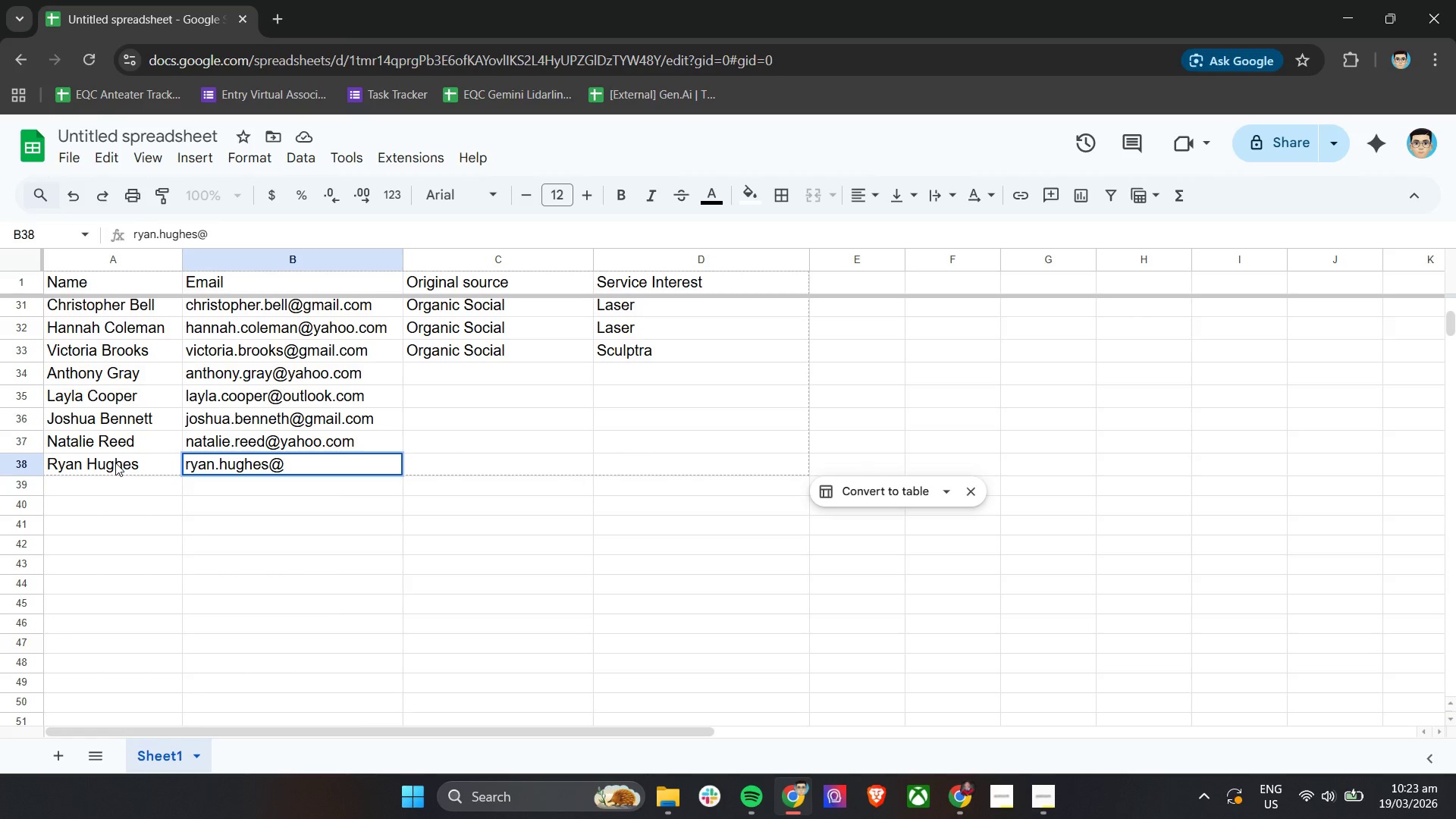 
type(gmail.com)
 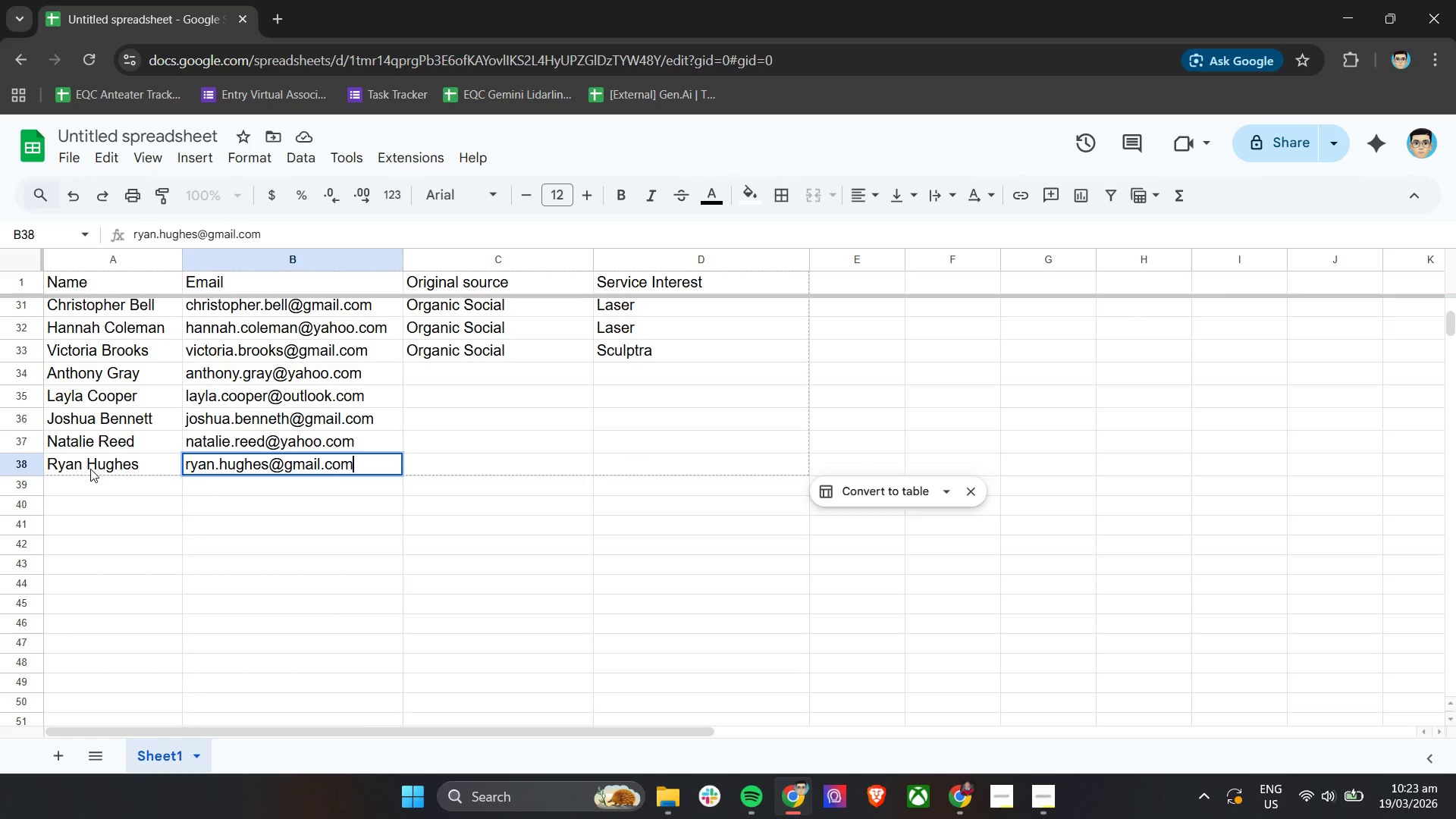 
left_click([65, 491])
 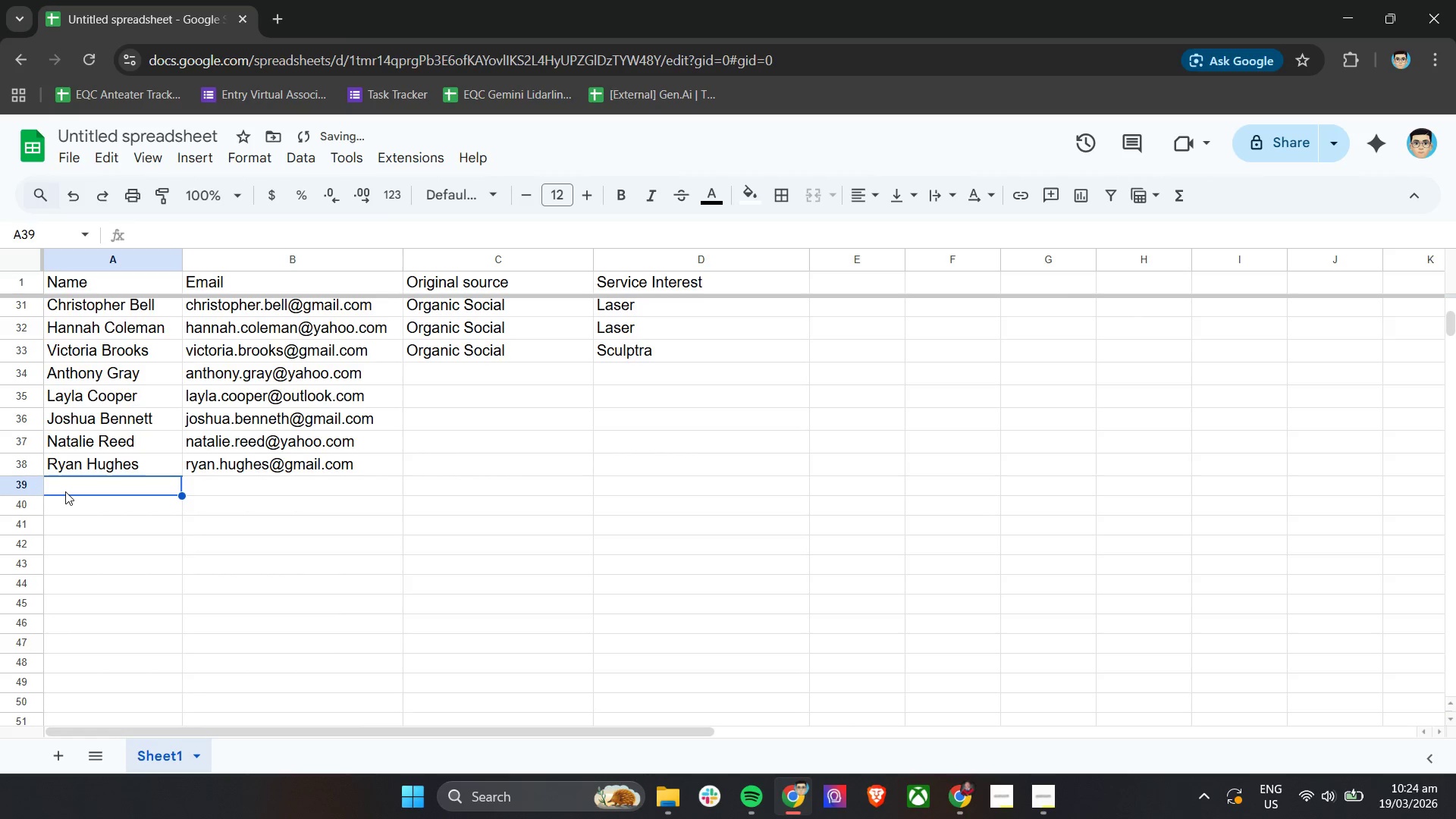 
type(Avery Simmons)
key(Tab)
type(avery.simmons@oout)
key(Backspace)
key(Backspace)
key(Backspace)
type(utlook.com)
 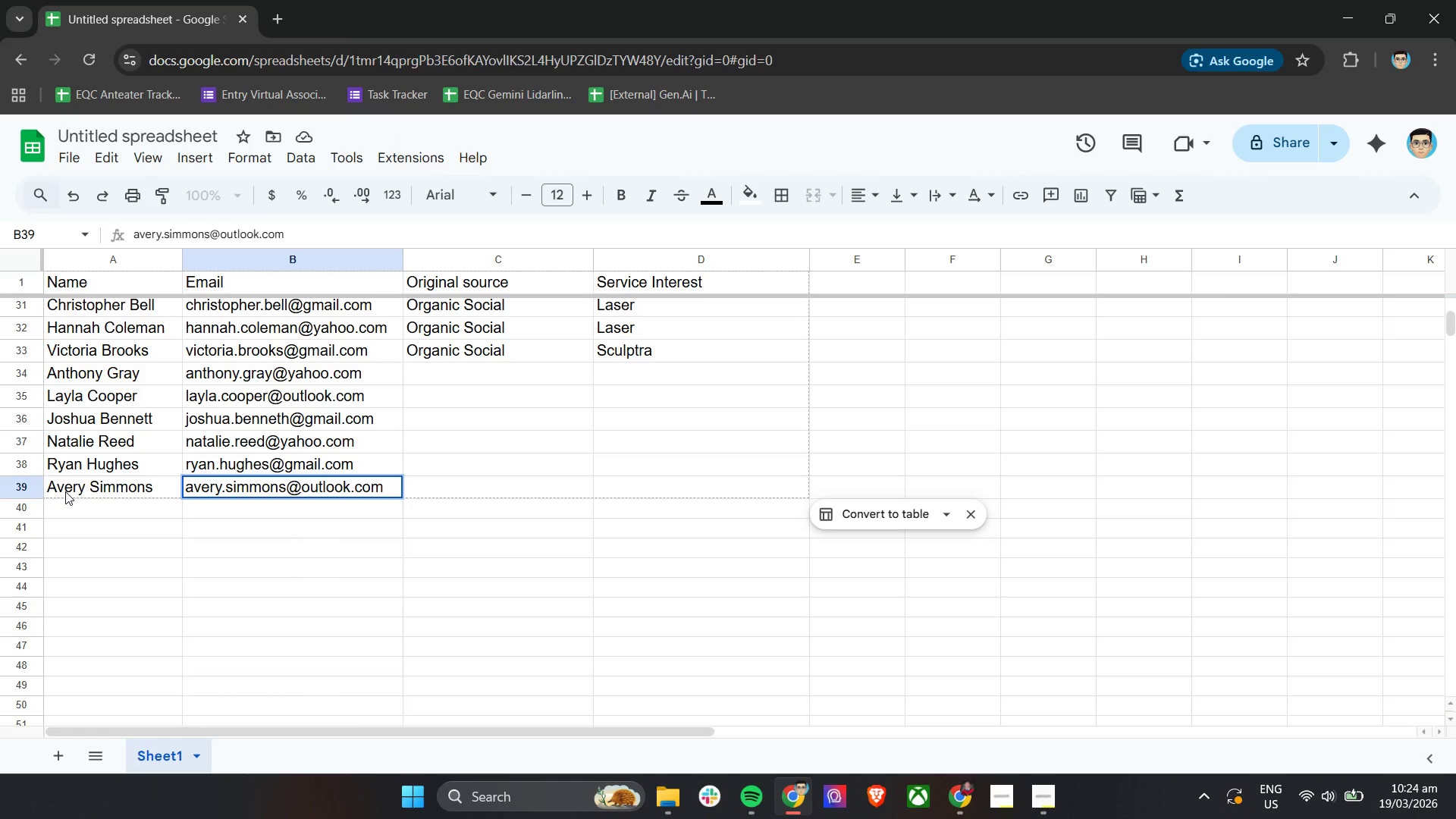 
left_click([70, 512])
 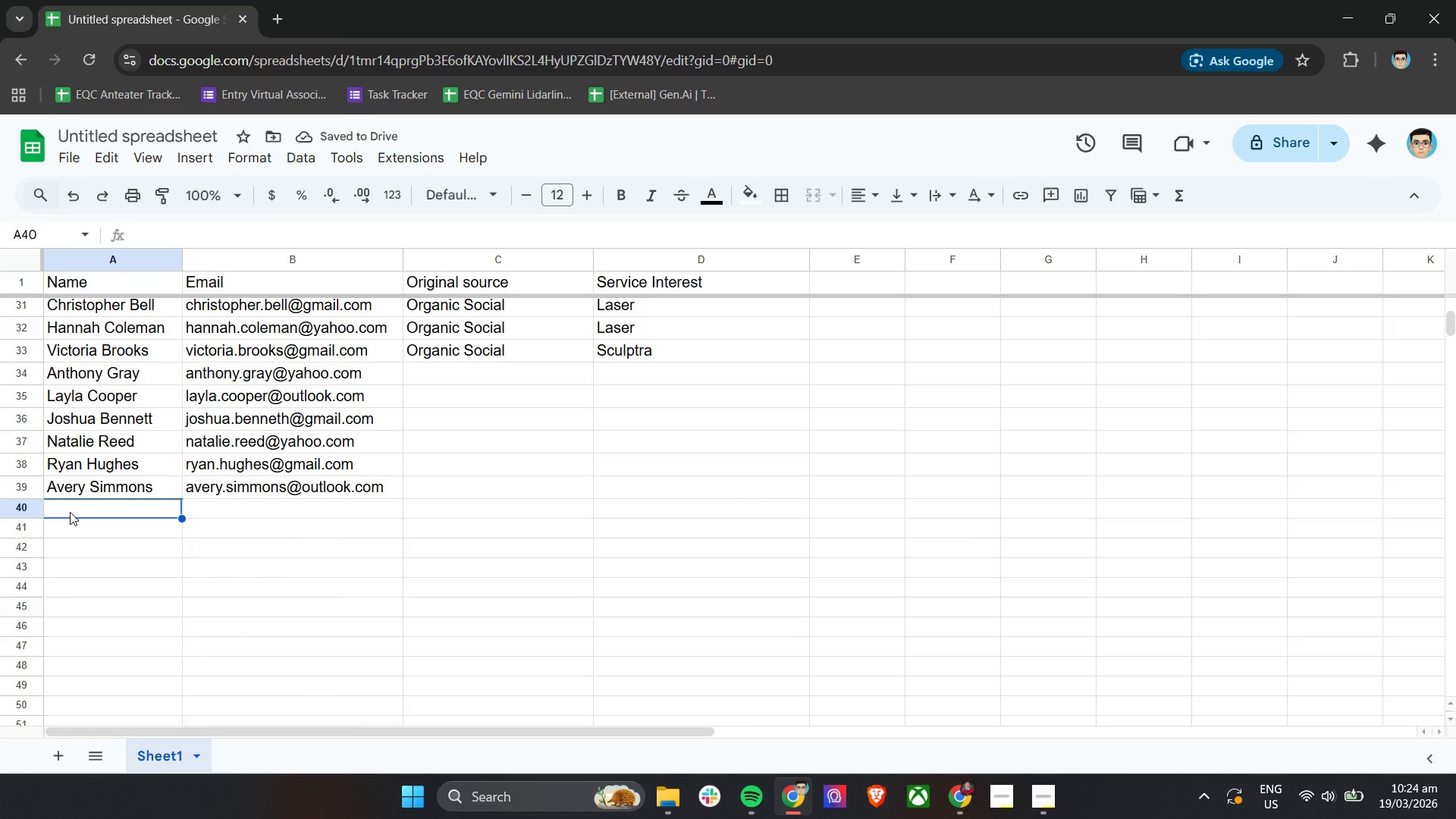 
wait(5.95)
 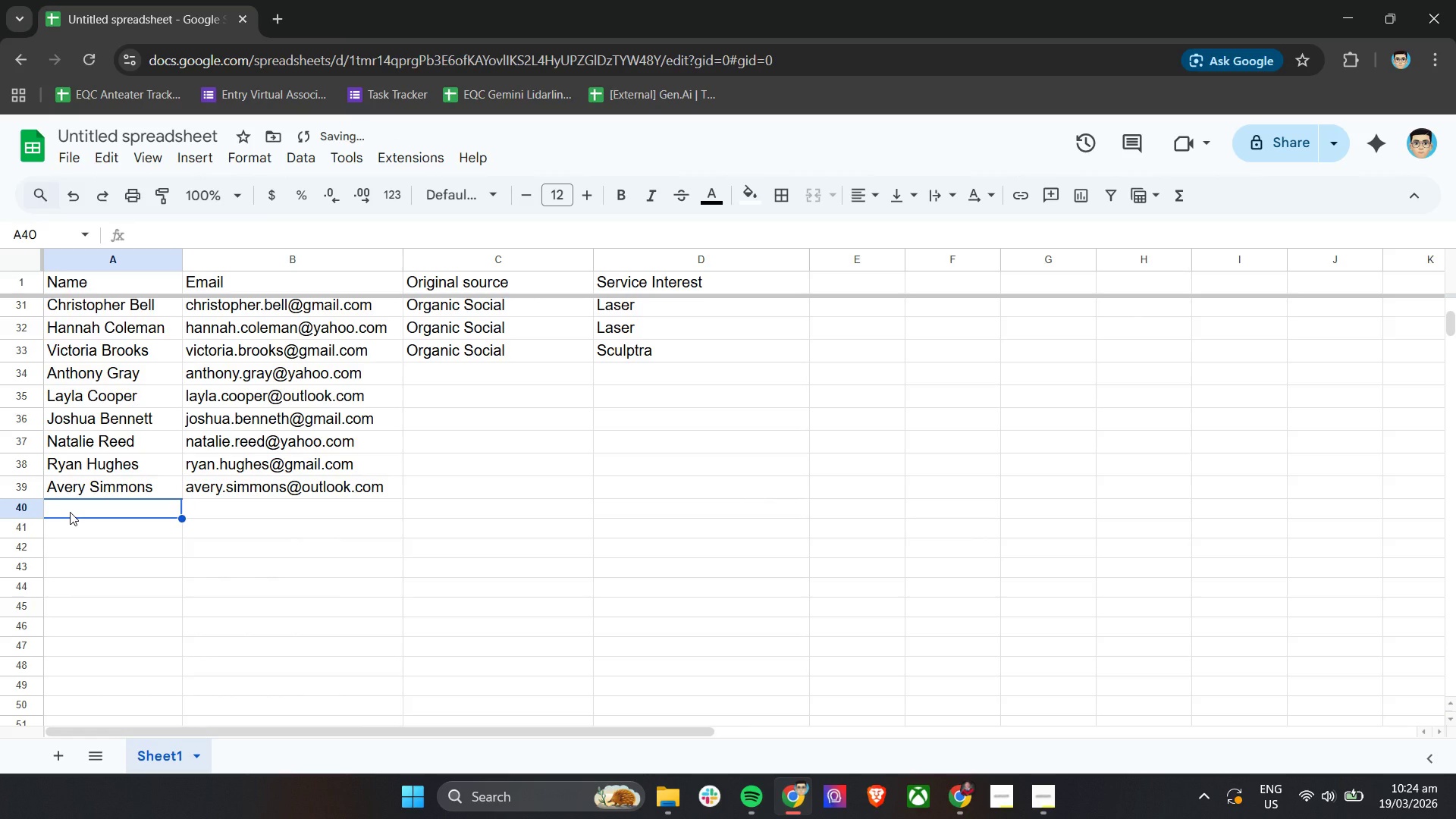 
type(Brandon Foster)
key(Tab)
type(brandon.foster)
 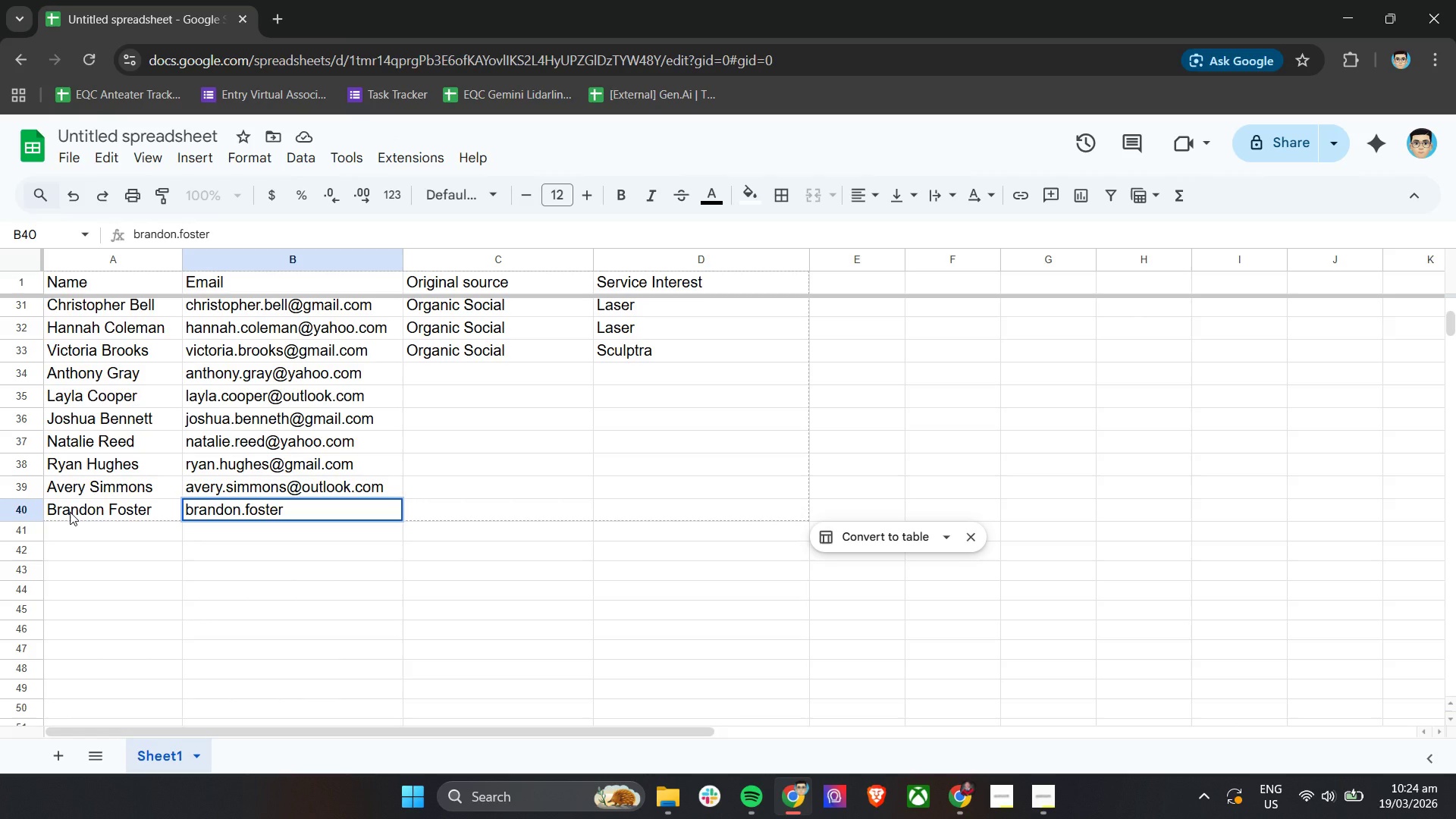 
type(@gmail.com)
 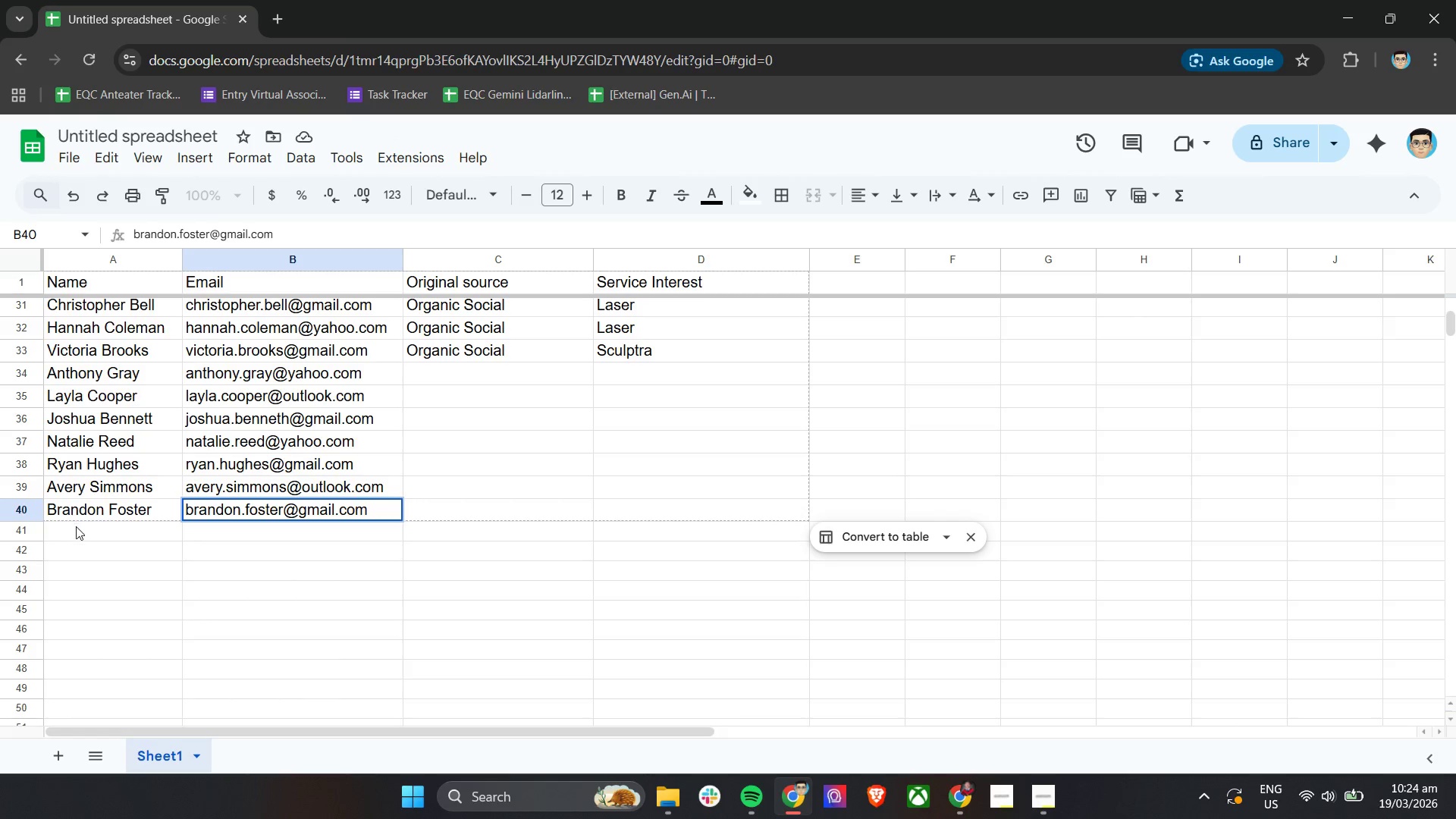 
left_click([79, 526])
 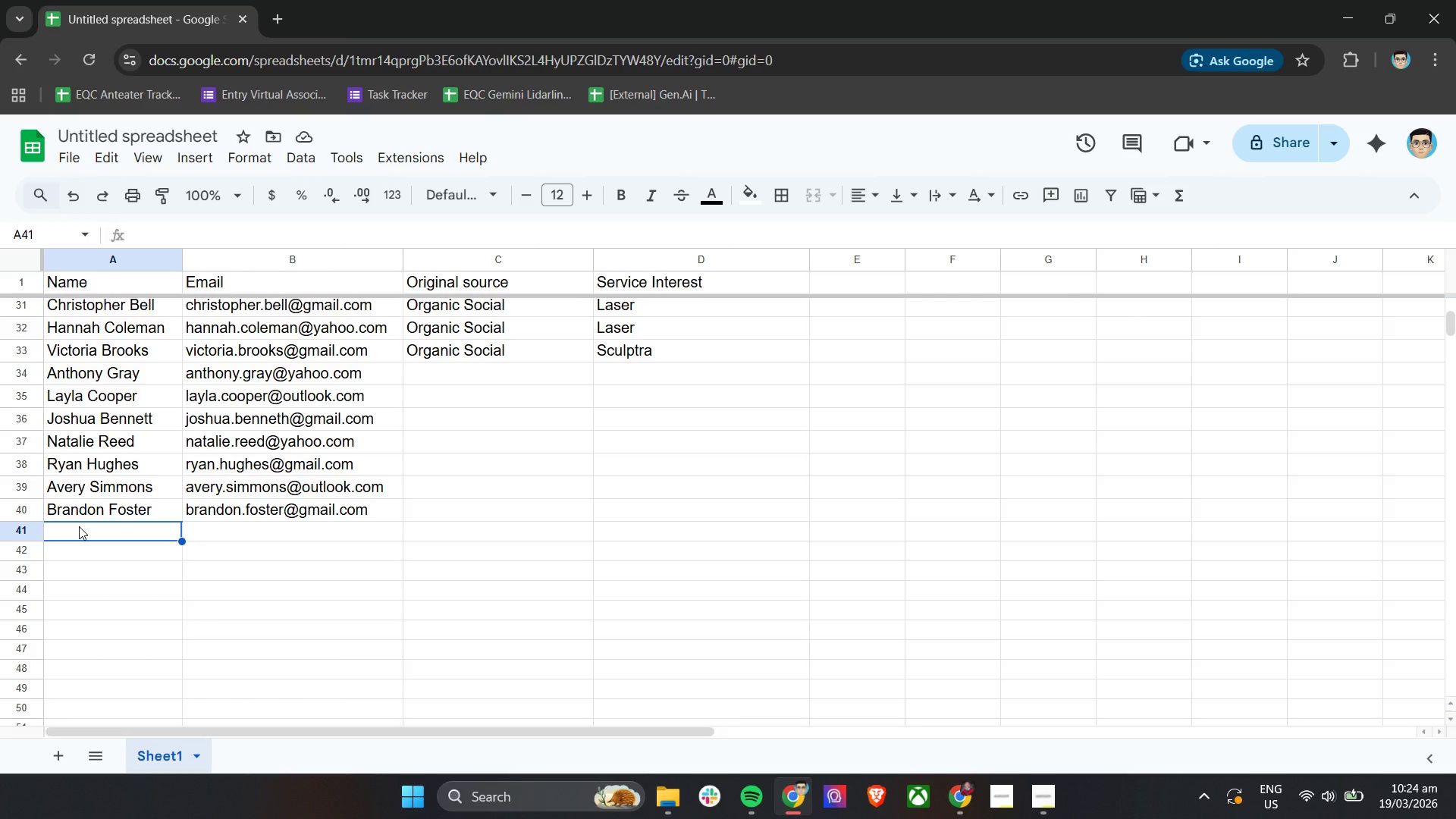 
wait(7.61)
 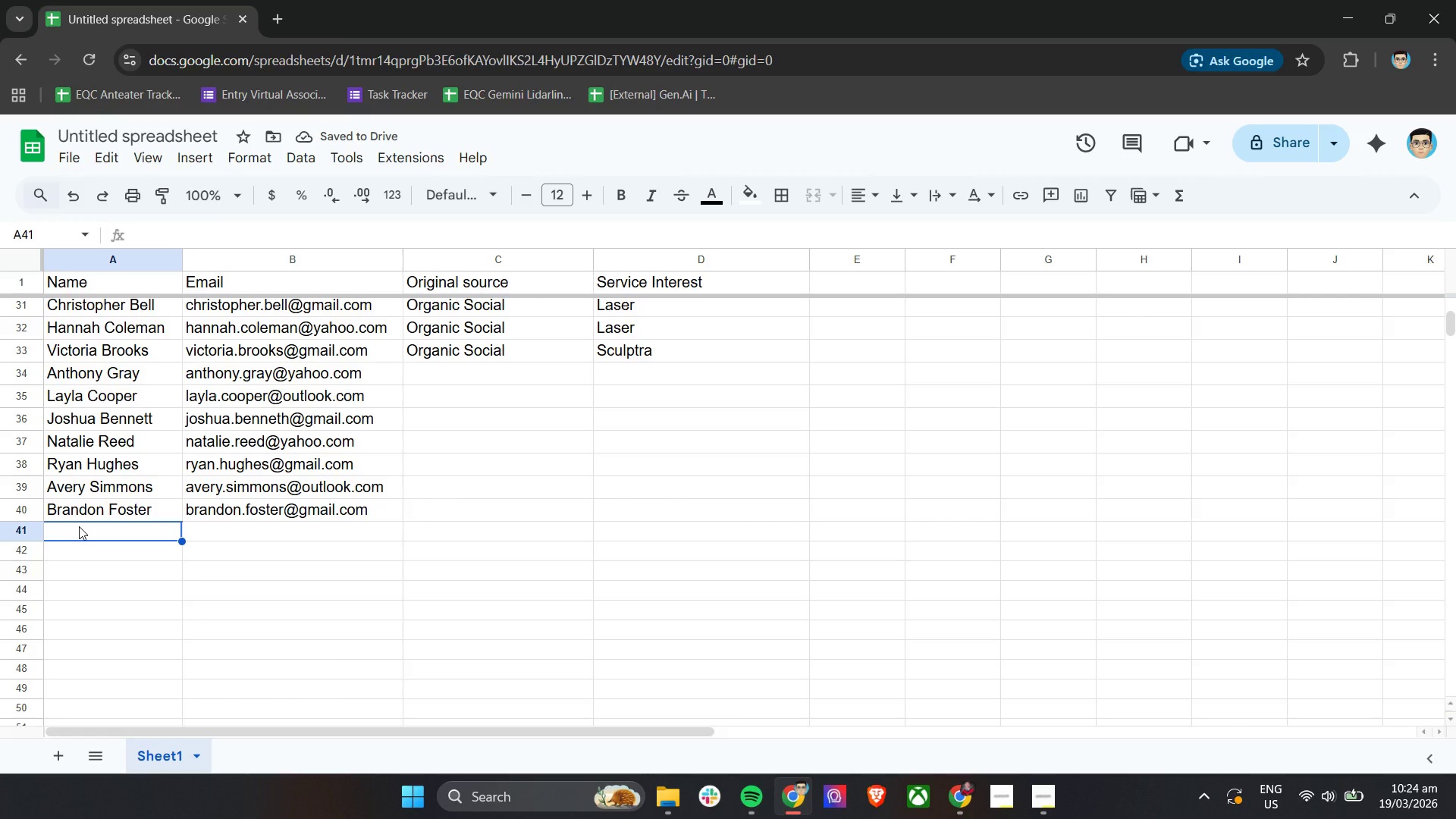 
type(e)
key(Backspace)
type(Ella Bryant)
key(Tab)
type(ella.brynt@)
 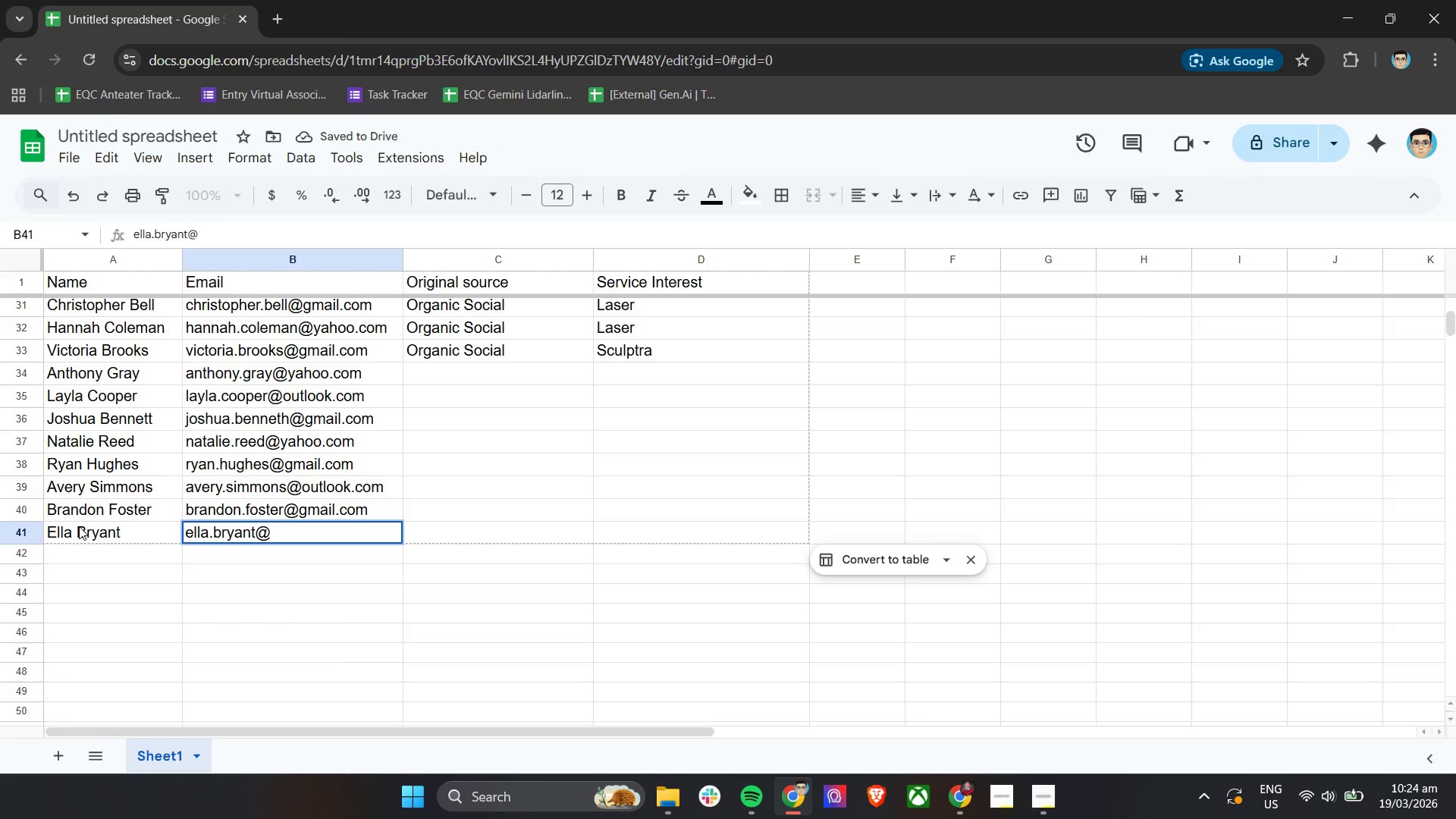 
type(yahoo.com)
 